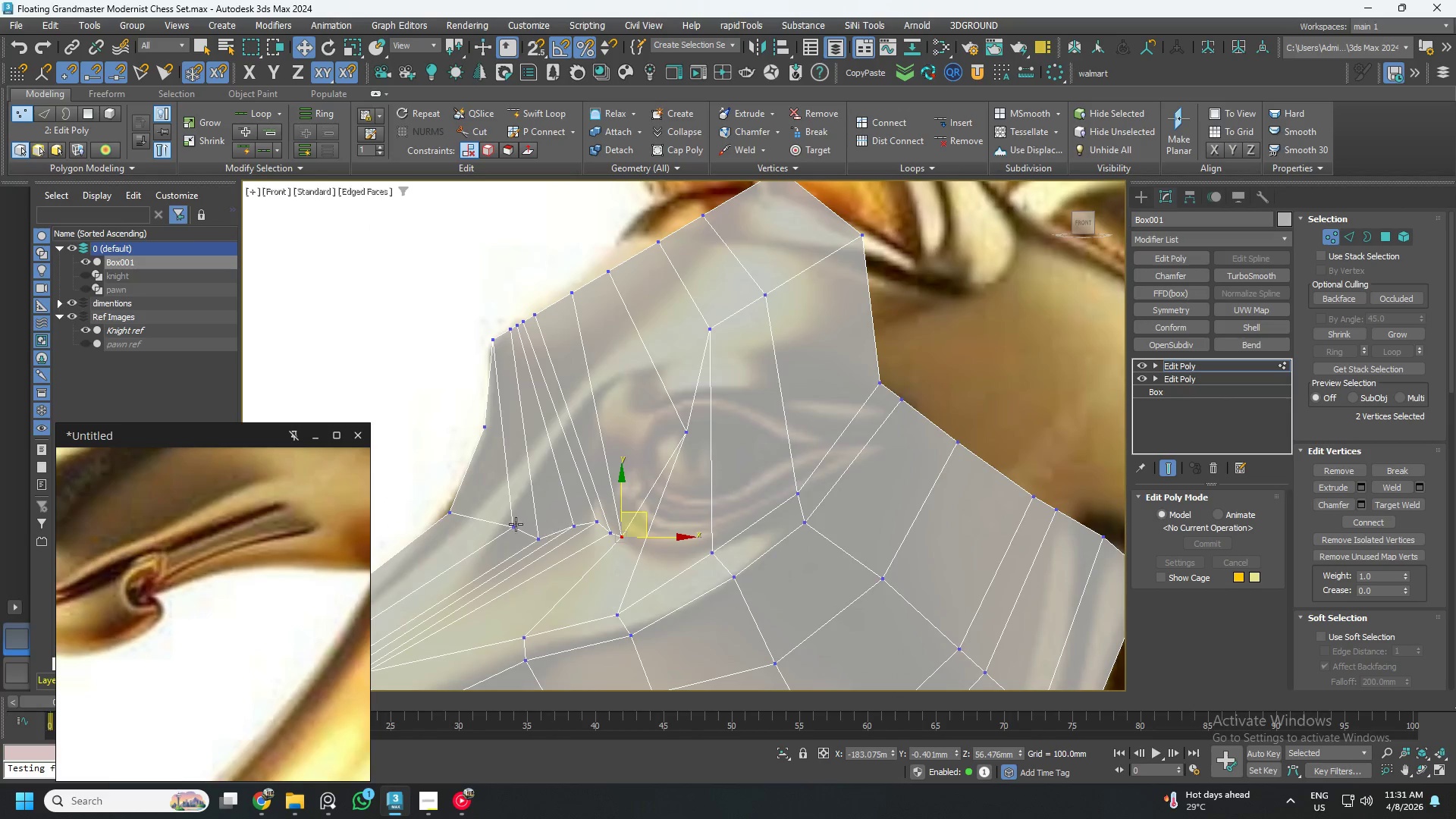 
left_click_drag(start_coordinate=[481, 500], to_coordinate=[537, 549])
 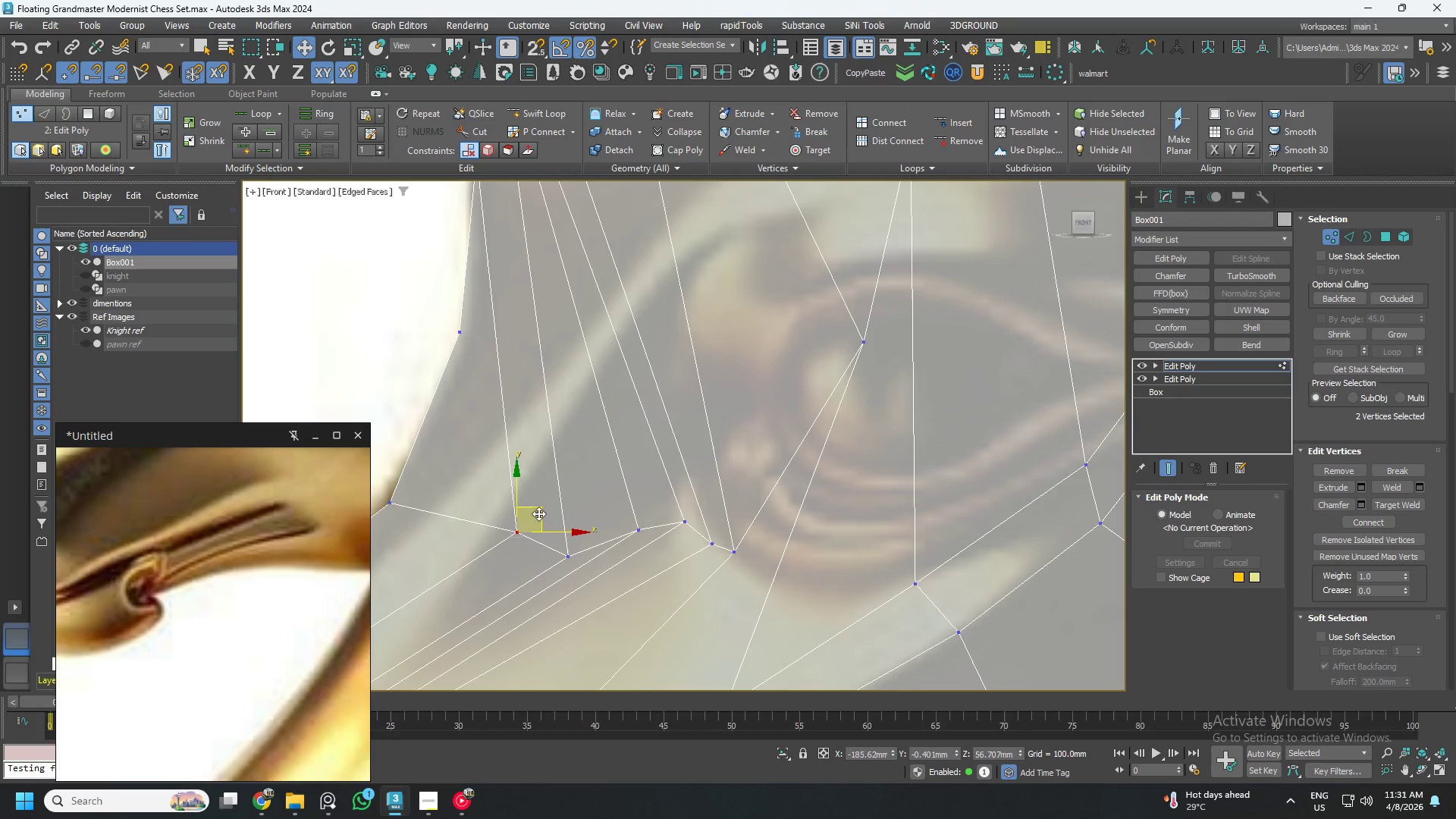 
scroll: coordinate [509, 522], scroll_direction: up, amount: 2.0
 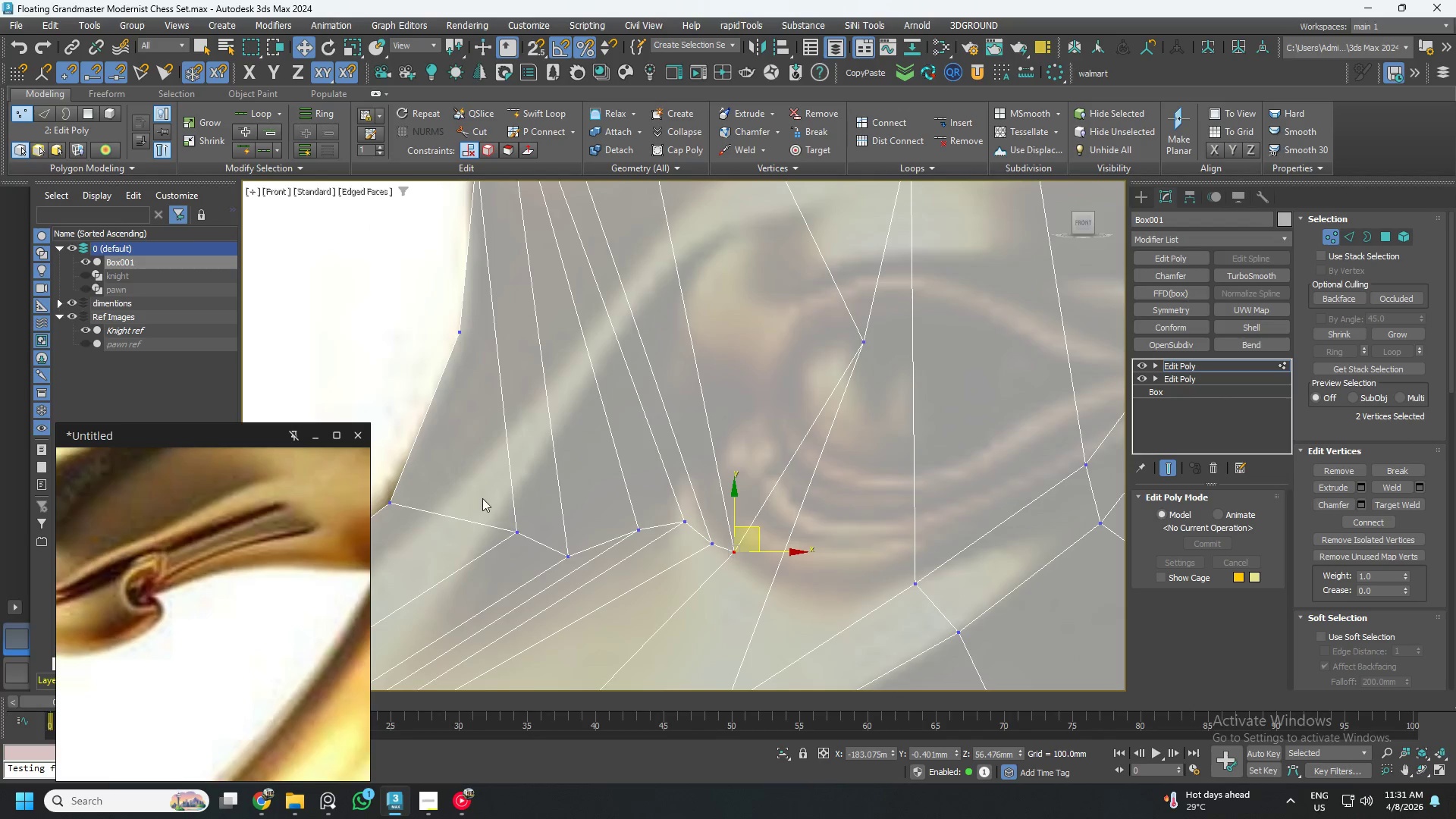 
left_click_drag(start_coordinate=[540, 511], to_coordinate=[500, 505])
 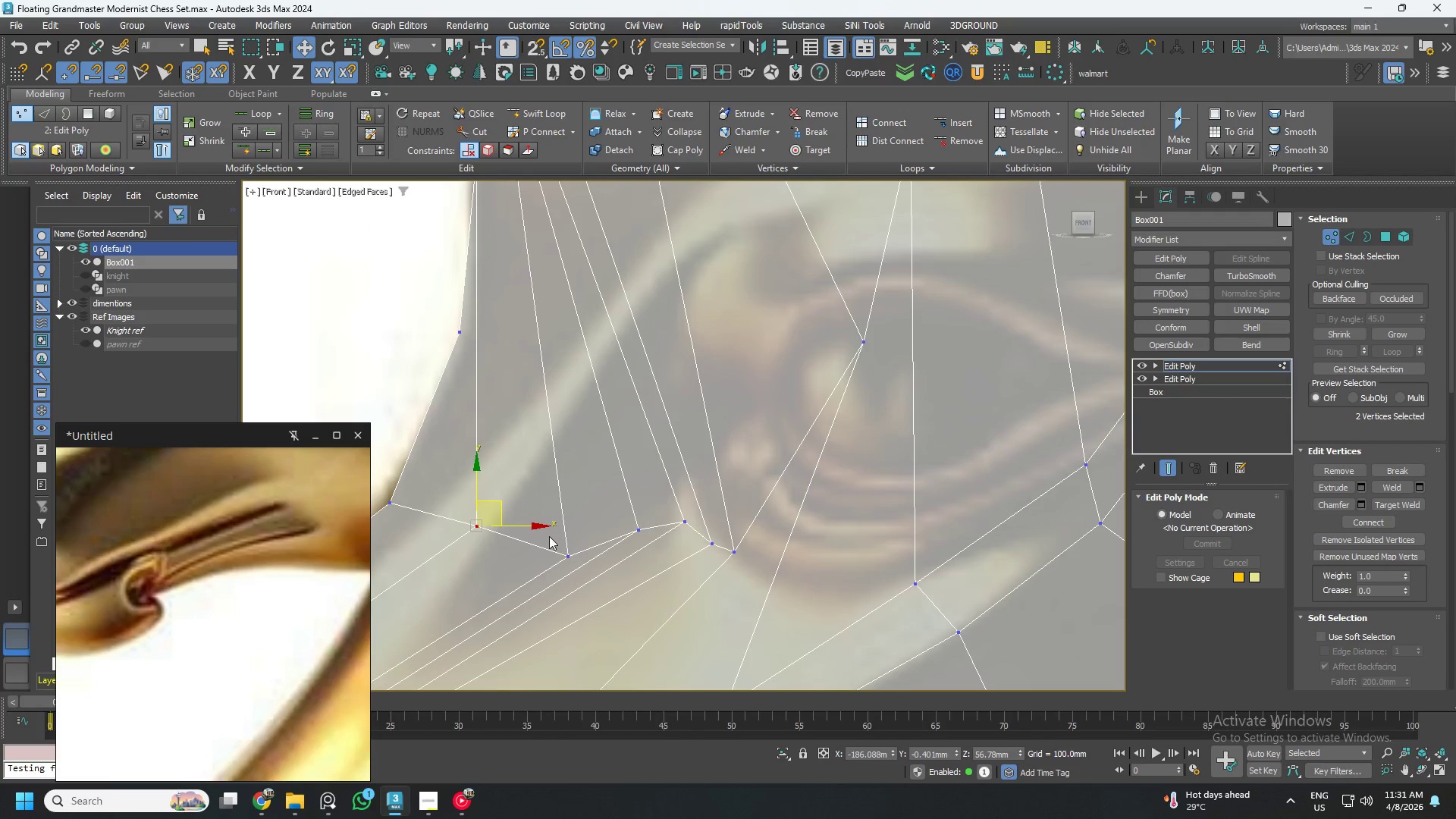 
left_click_drag(start_coordinate=[548, 535], to_coordinate=[593, 573])
 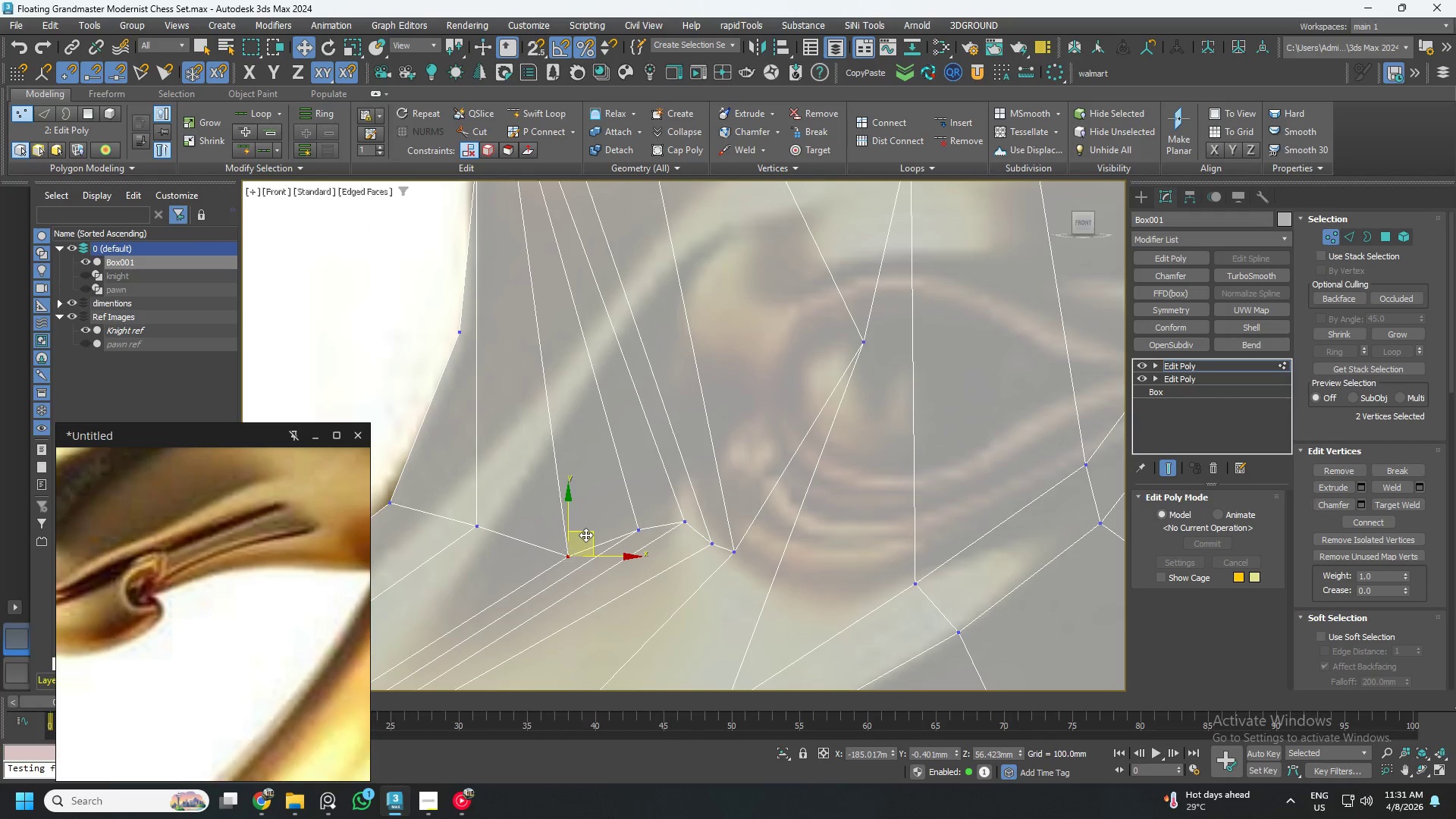 
left_click_drag(start_coordinate=[586, 534], to_coordinate=[544, 466])
 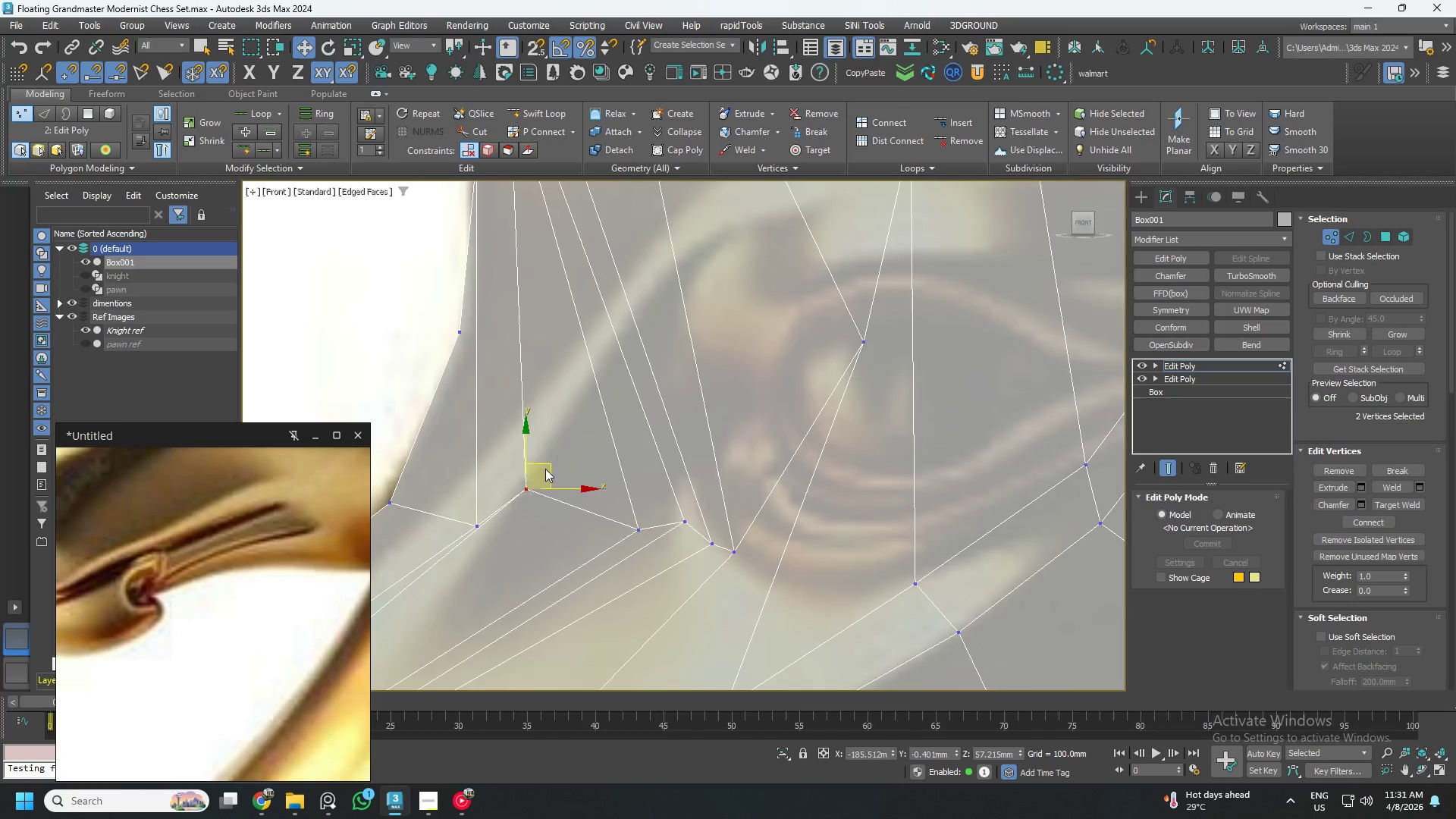 
scroll: coordinate [553, 474], scroll_direction: down, amount: 2.0
 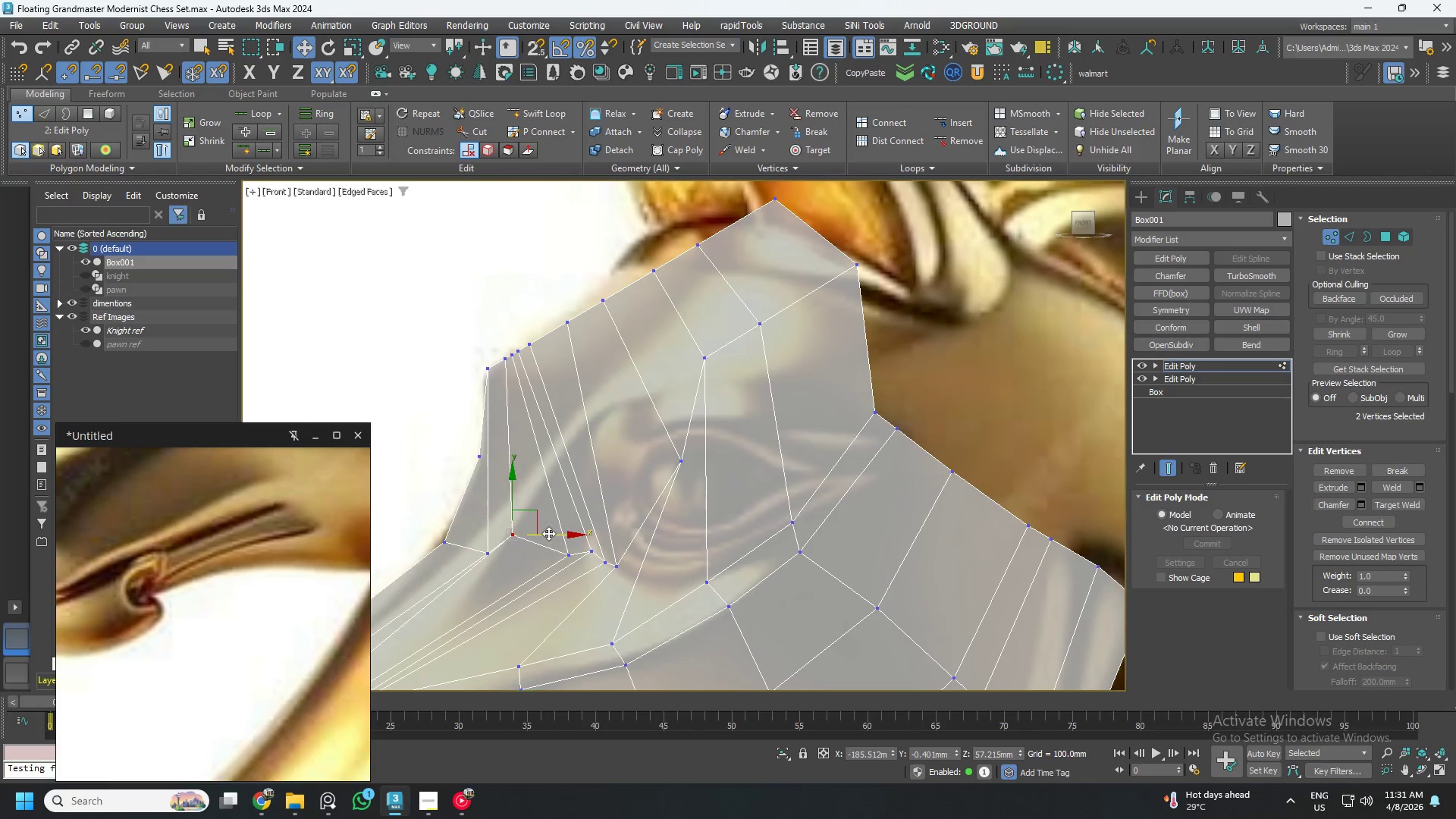 
left_click_drag(start_coordinate=[521, 533], to_coordinate=[520, 580])
 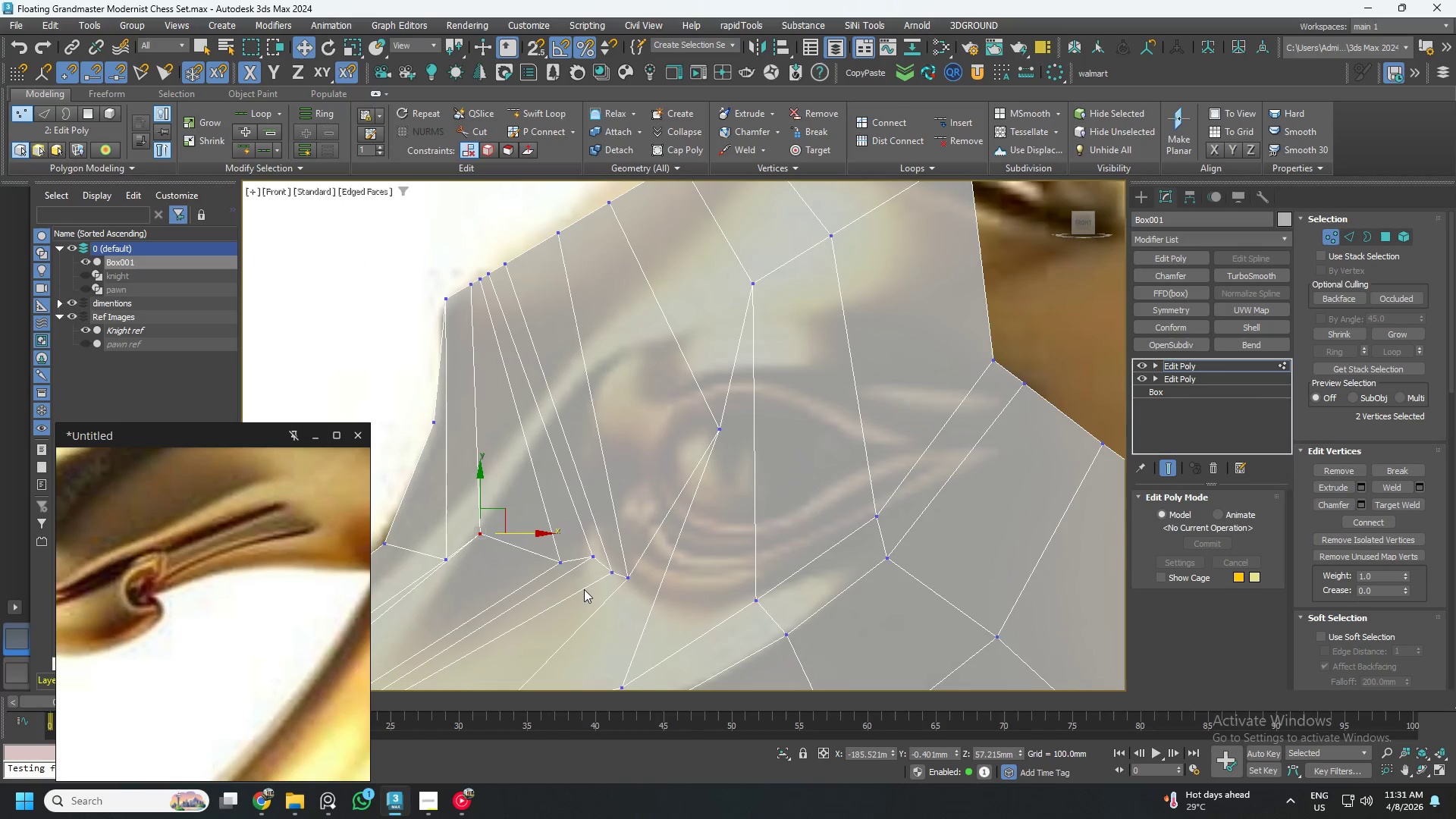 
scroll: coordinate [588, 538], scroll_direction: up, amount: 1.0
 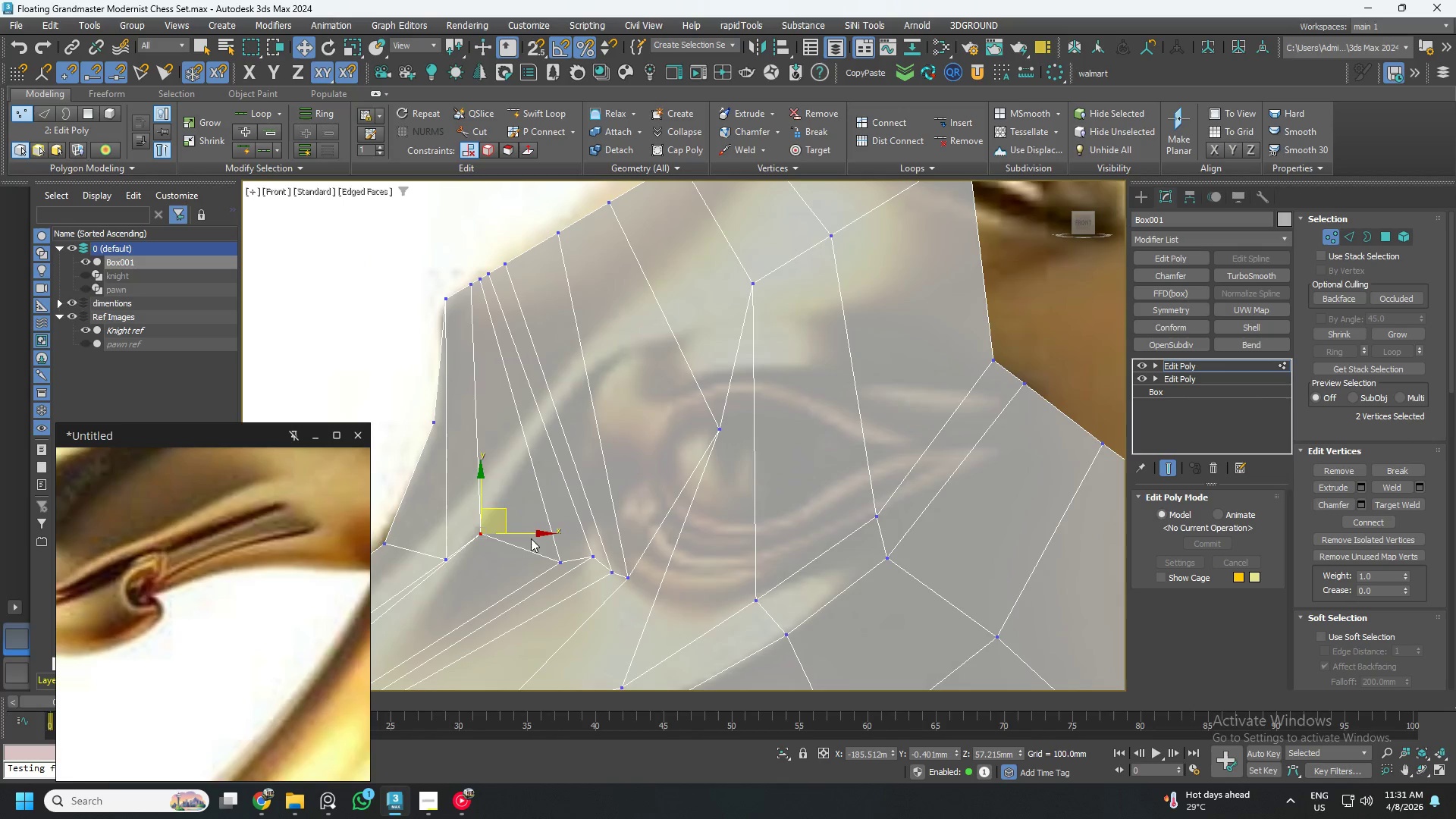 
left_click_drag(start_coordinate=[584, 590], to_coordinate=[540, 535])
 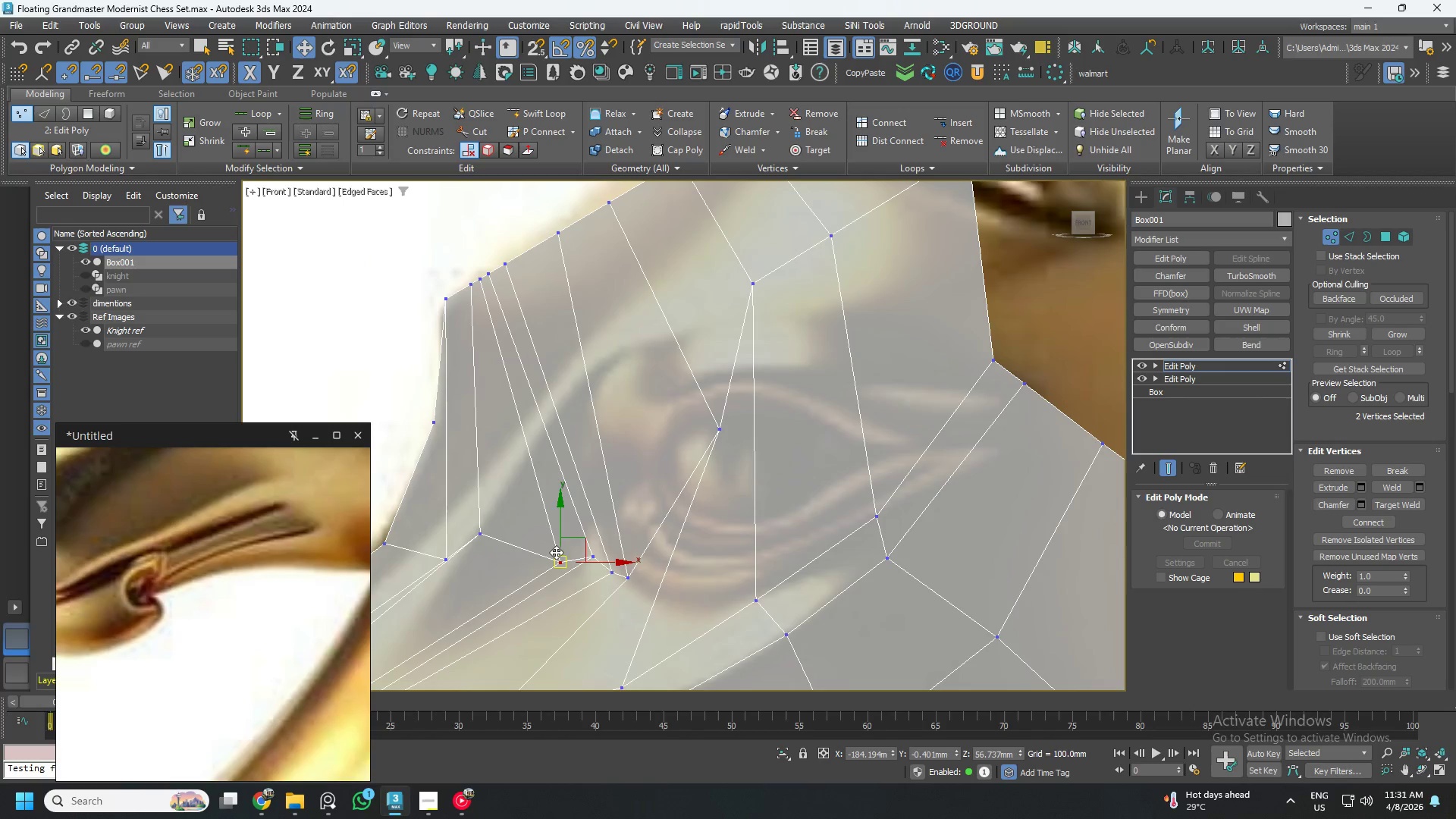 
left_click_drag(start_coordinate=[581, 538], to_coordinate=[532, 485])
 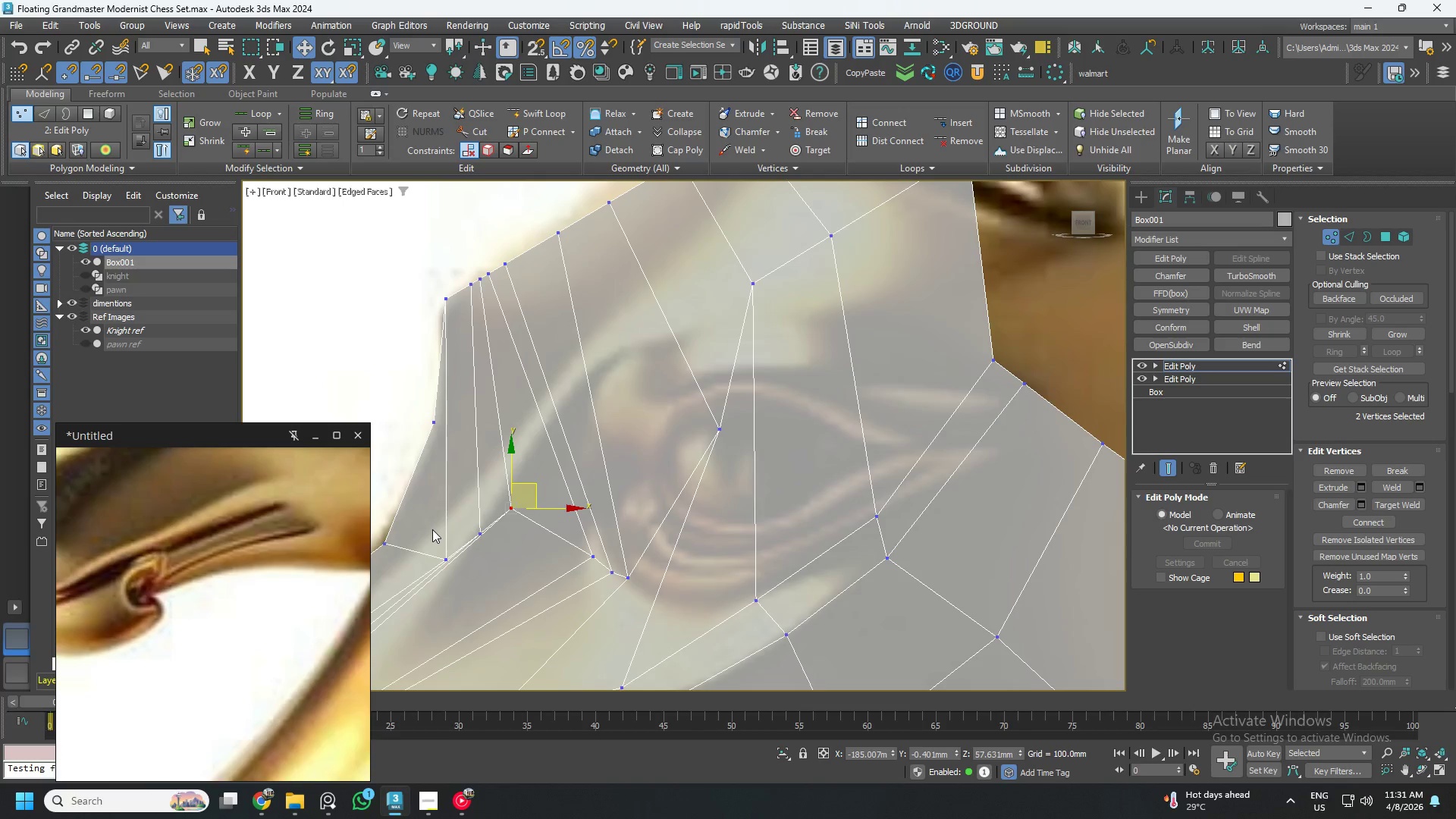 
left_click_drag(start_coordinate=[428, 531], to_coordinate=[469, 575])
 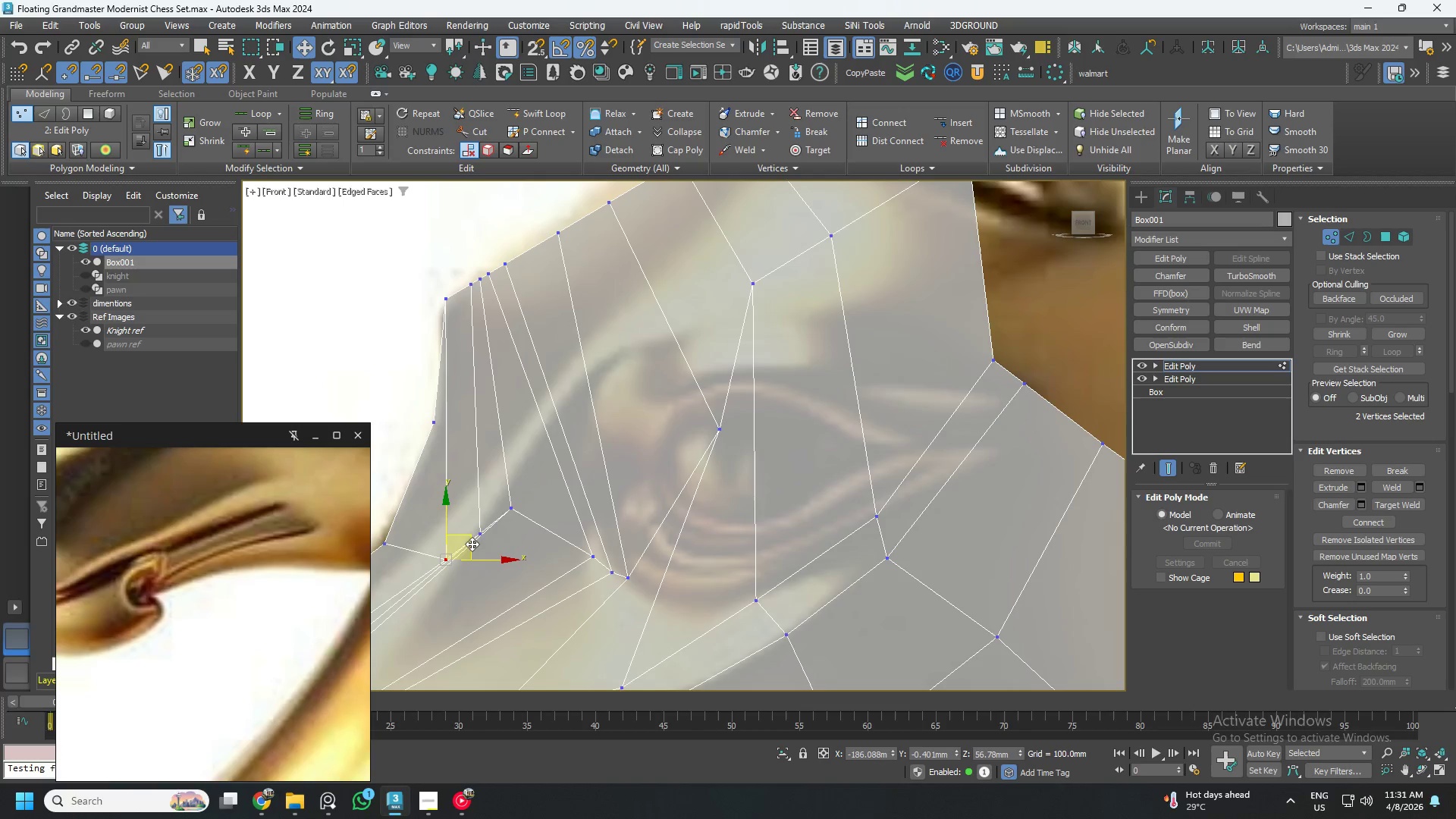 
left_click_drag(start_coordinate=[472, 541], to_coordinate=[463, 531])
 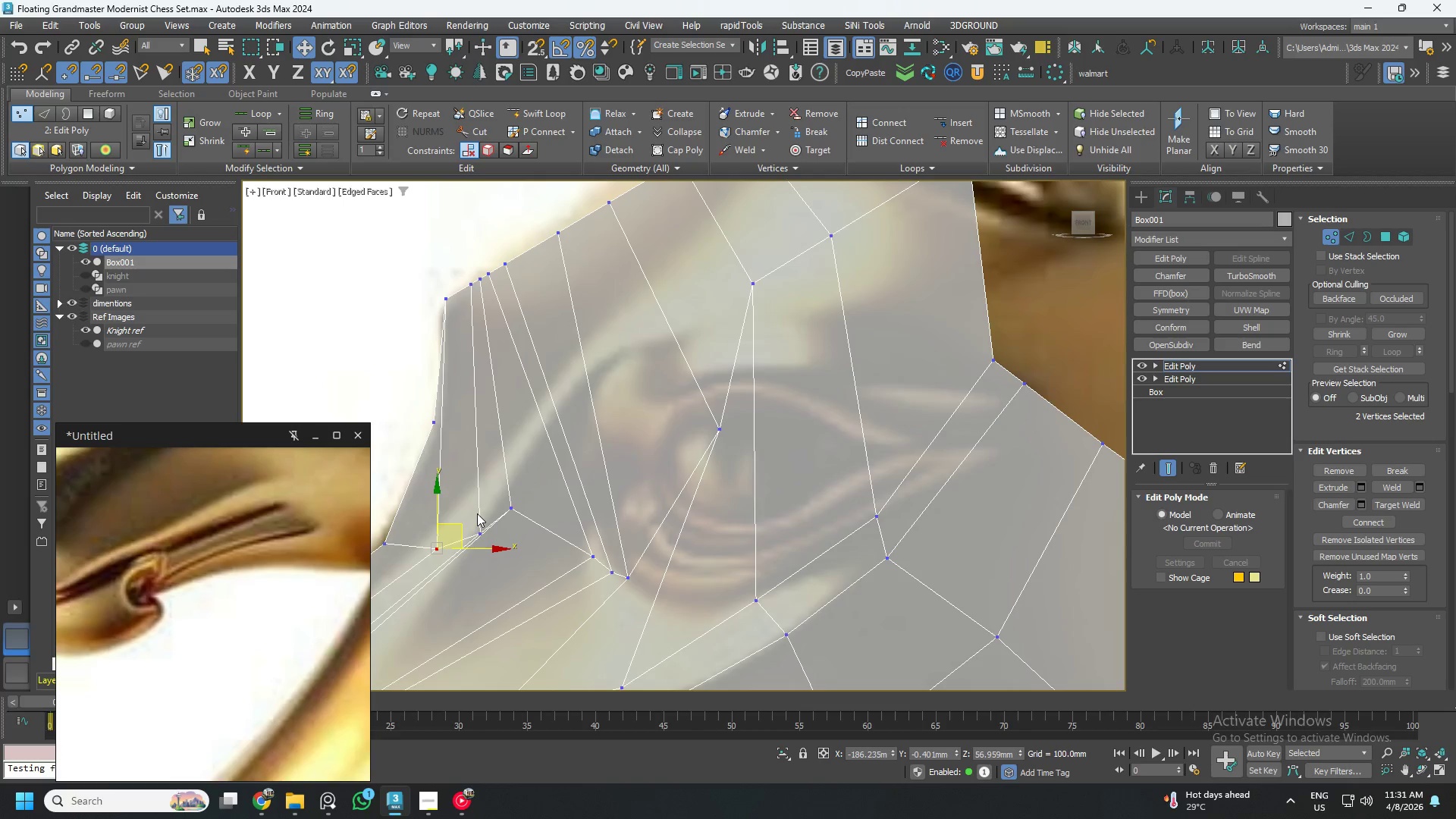 
scroll: coordinate [491, 522], scroll_direction: down, amount: 3.0
 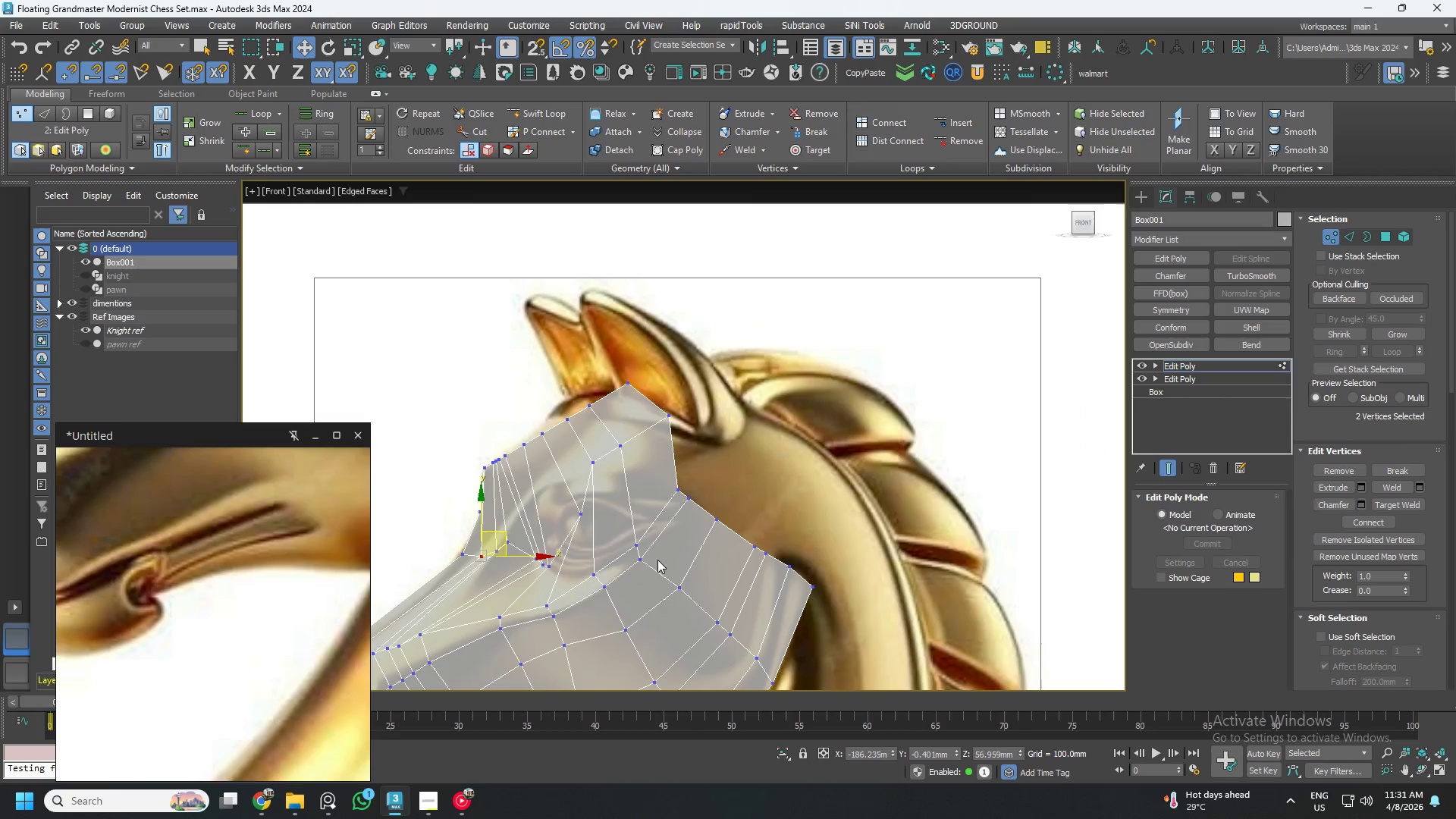 
scroll: coordinate [608, 531], scroll_direction: none, amount: 0.0
 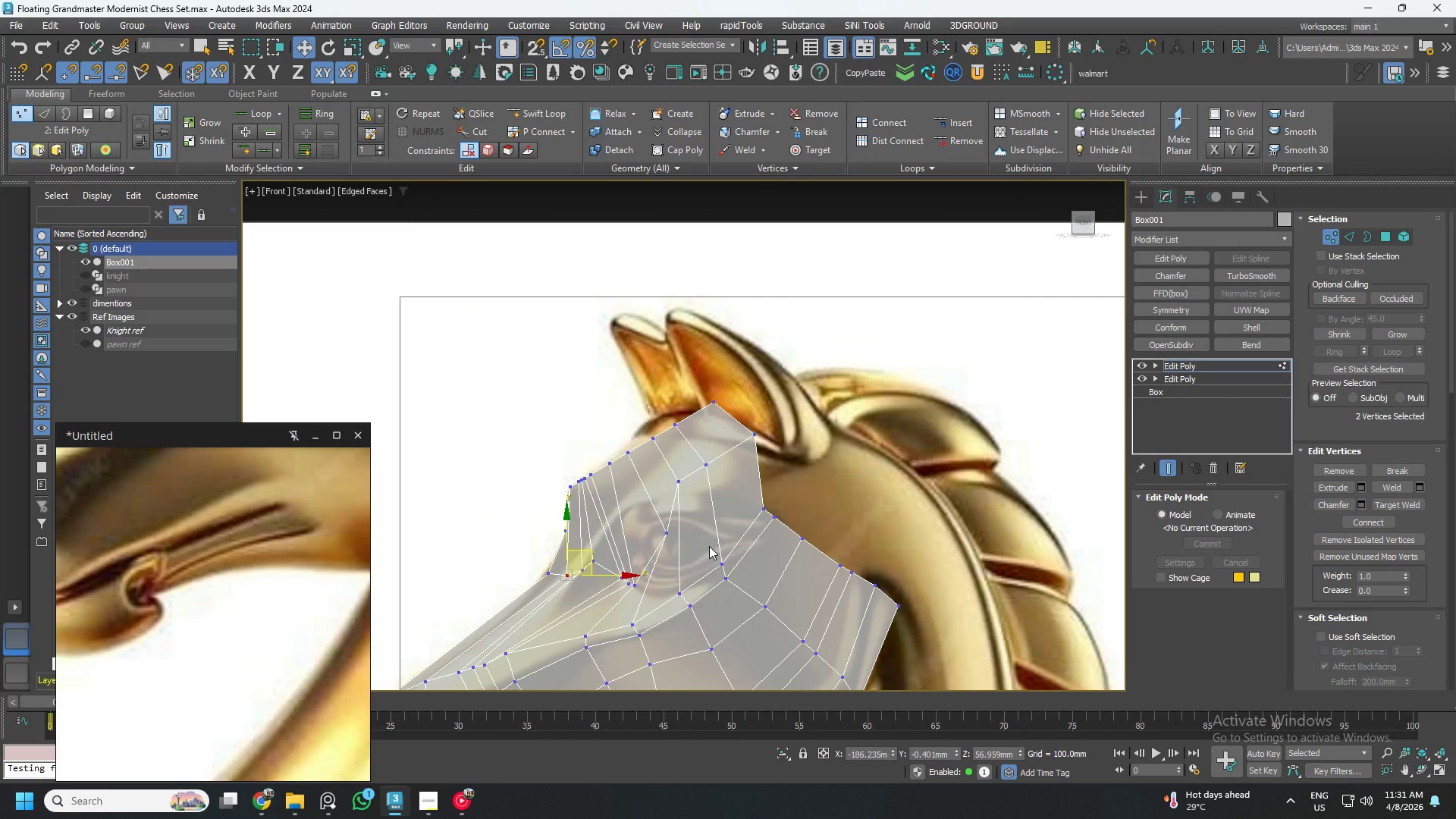 
scroll: coordinate [560, 561], scroll_direction: up, amount: 3.0
 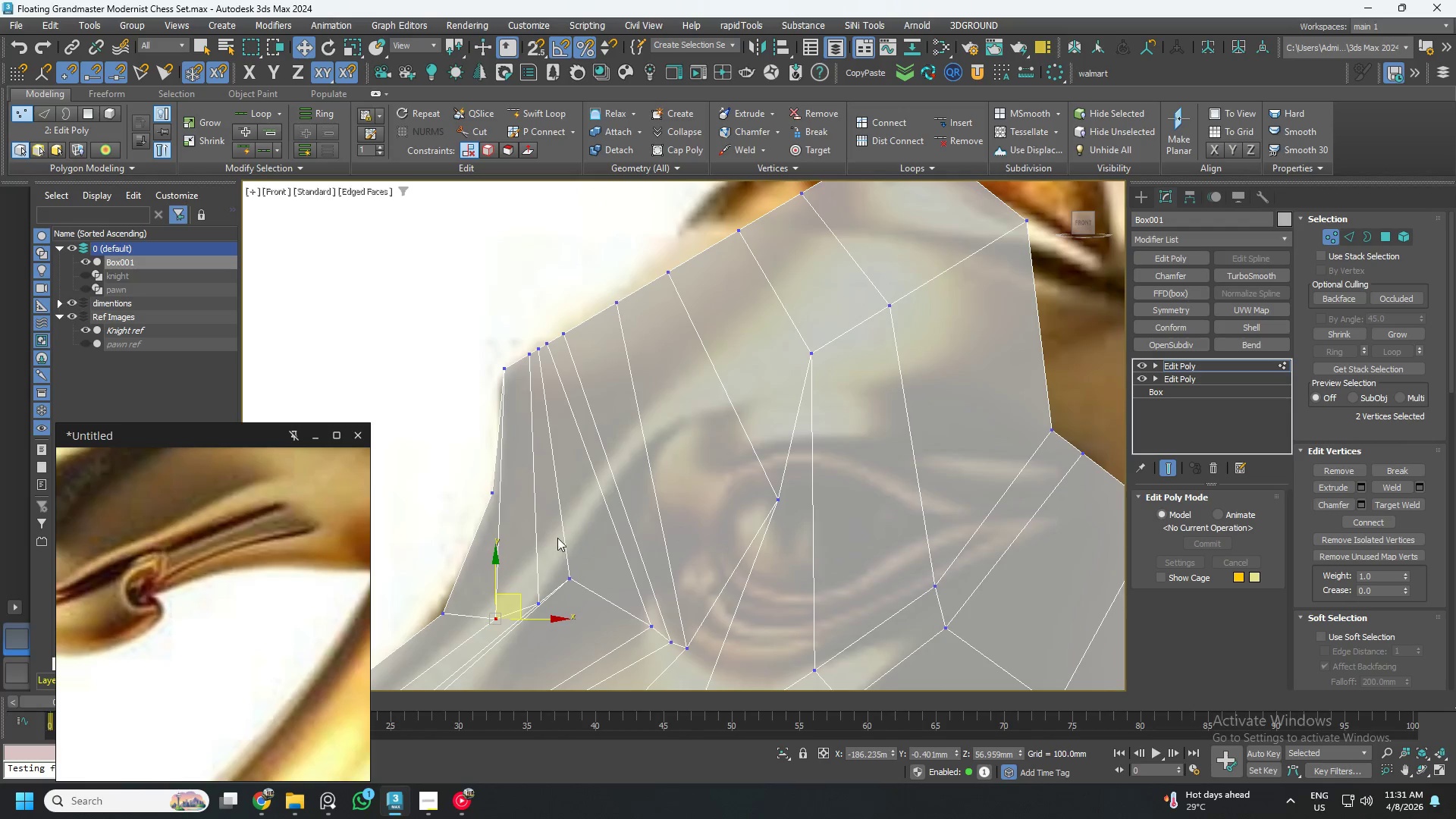 
left_click_drag(start_coordinate=[552, 539], to_coordinate=[601, 601])
 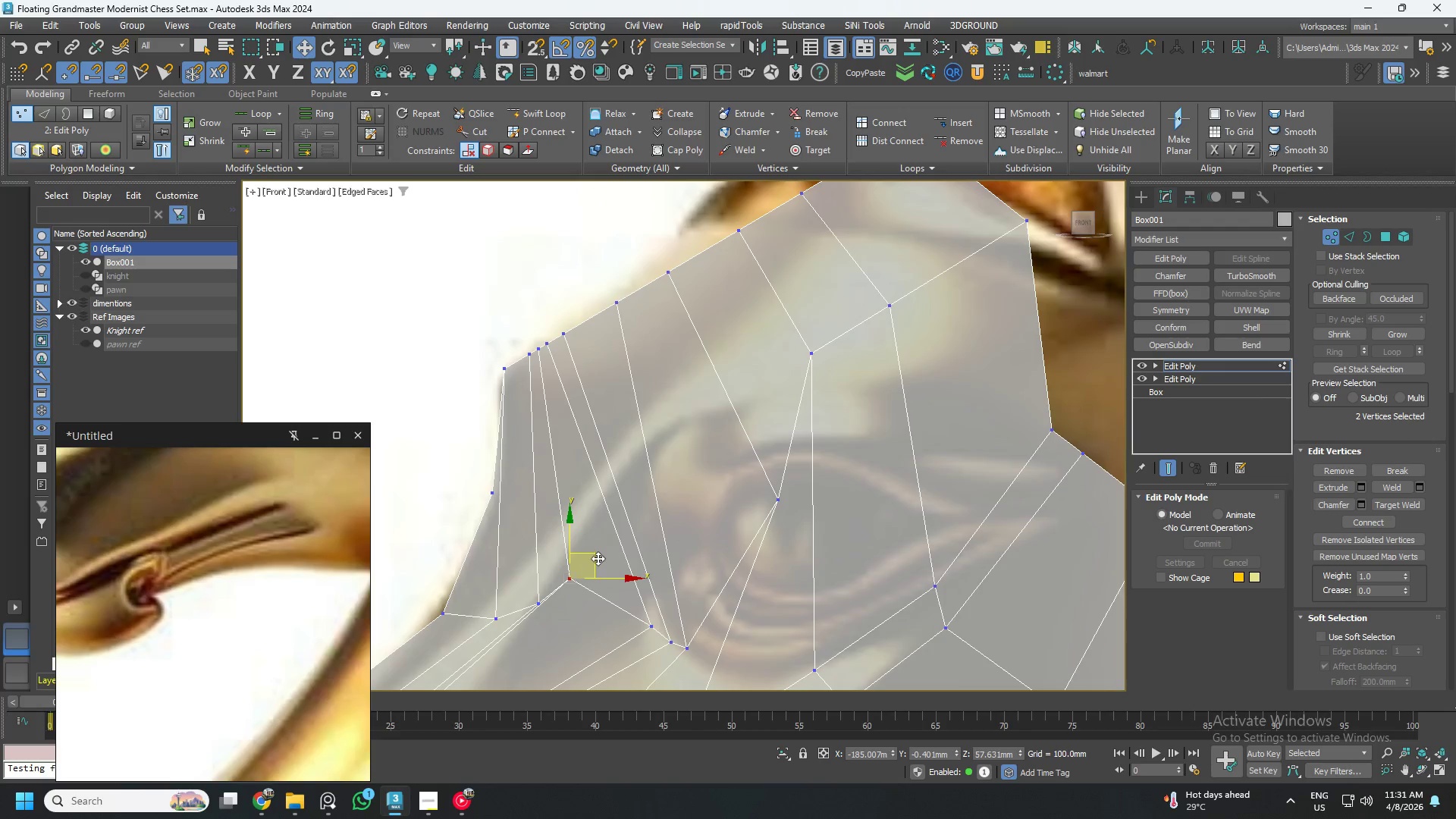 
left_click_drag(start_coordinate=[597, 557], to_coordinate=[610, 582])
 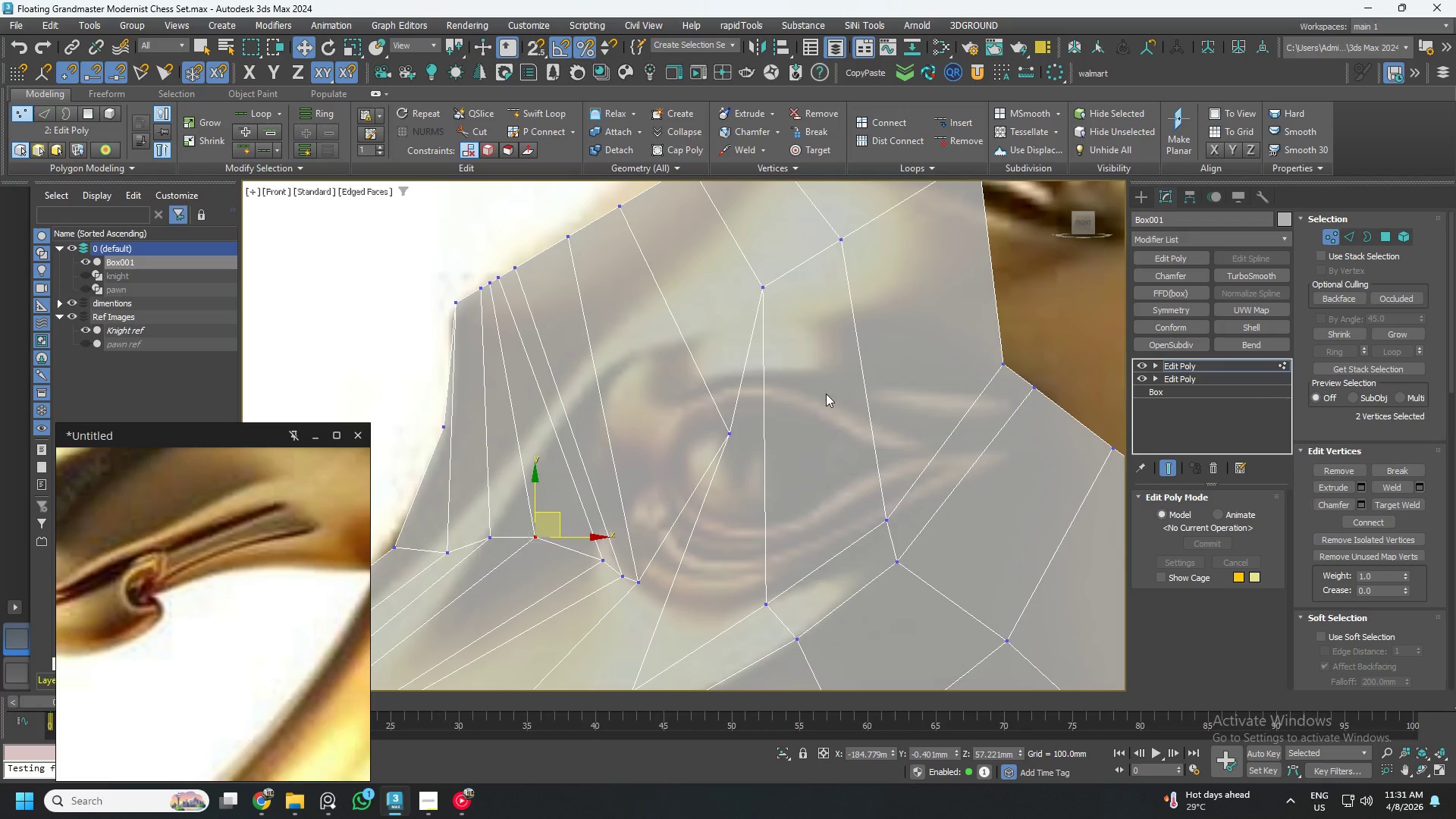 
left_click_drag(start_coordinate=[827, 470], to_coordinate=[747, 317])
 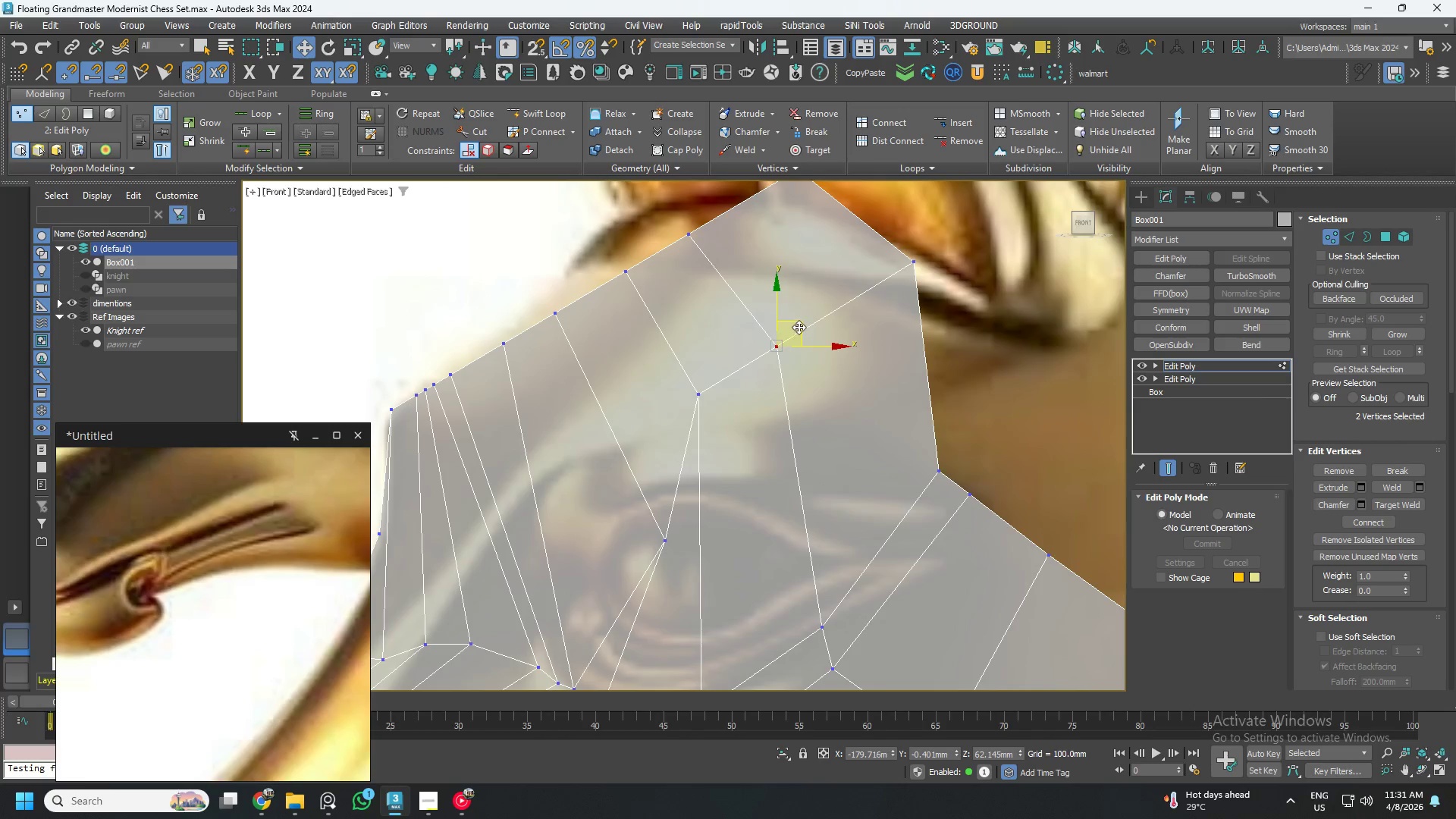 
left_click_drag(start_coordinate=[804, 324], to_coordinate=[868, 489])
 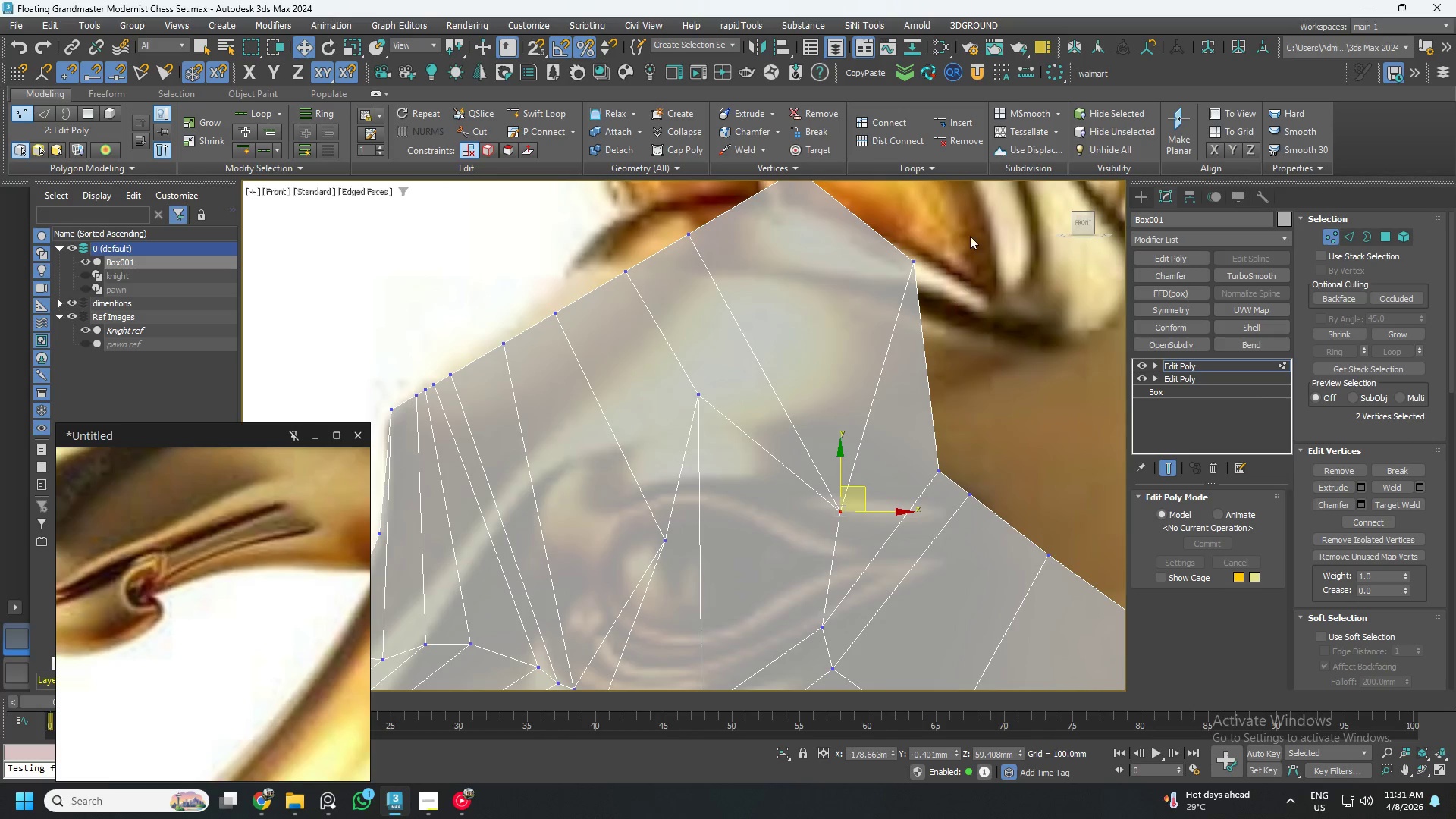 
left_click_drag(start_coordinate=[968, 234], to_coordinate=[827, 333])
 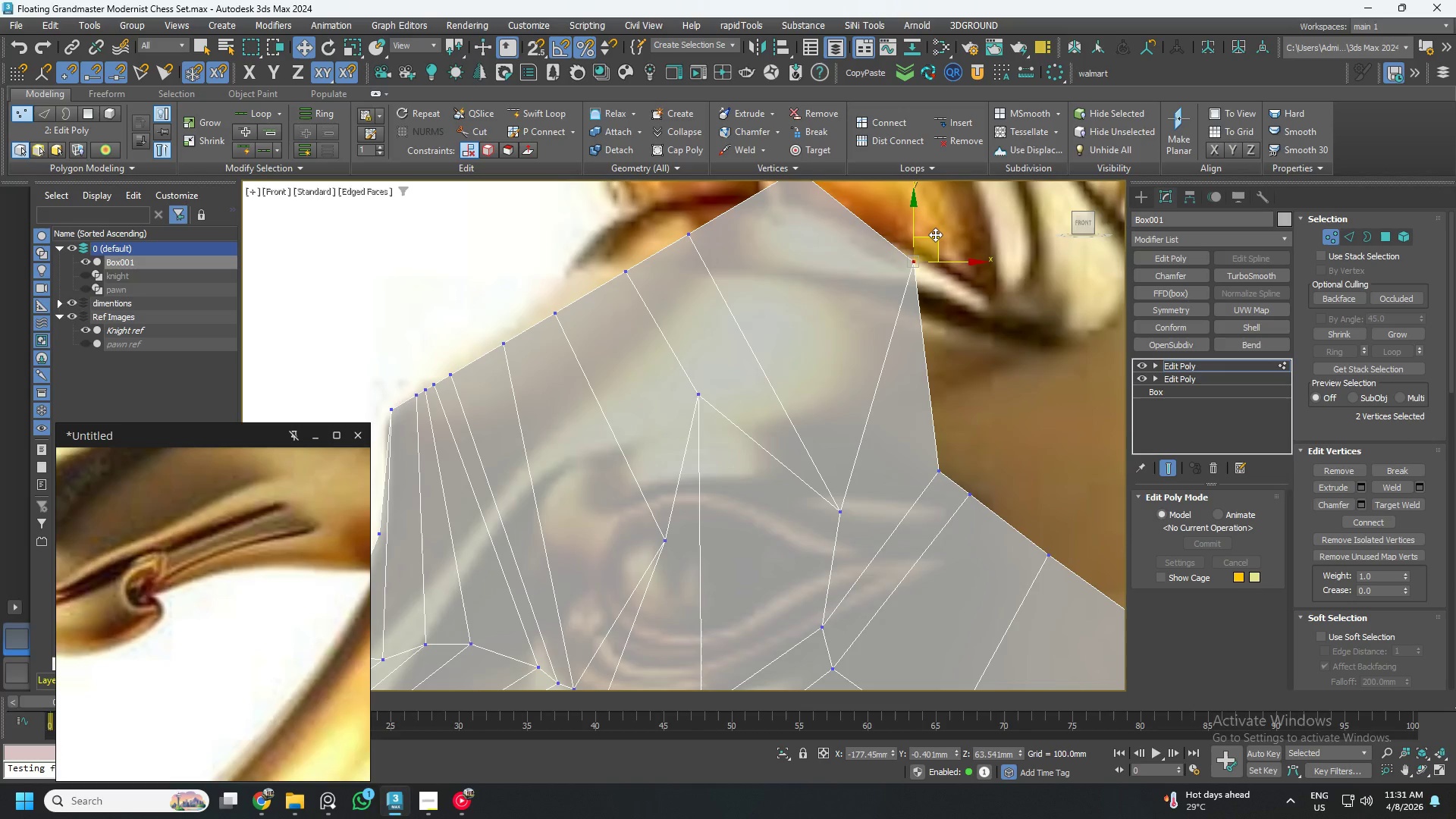 
left_click_drag(start_coordinate=[934, 236], to_coordinate=[905, 380])
 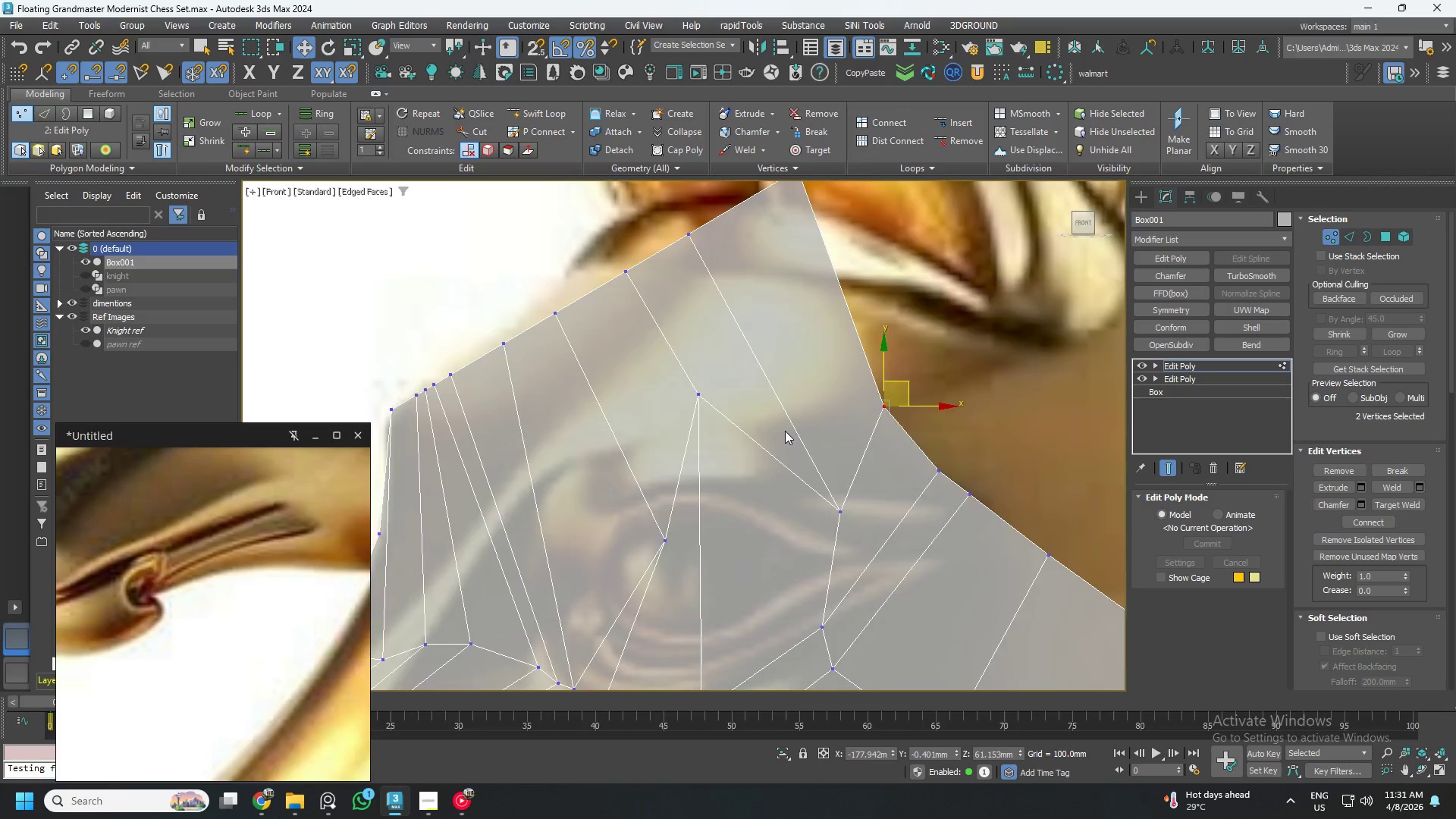 
scroll: coordinate [784, 431], scroll_direction: down, amount: 1.0
 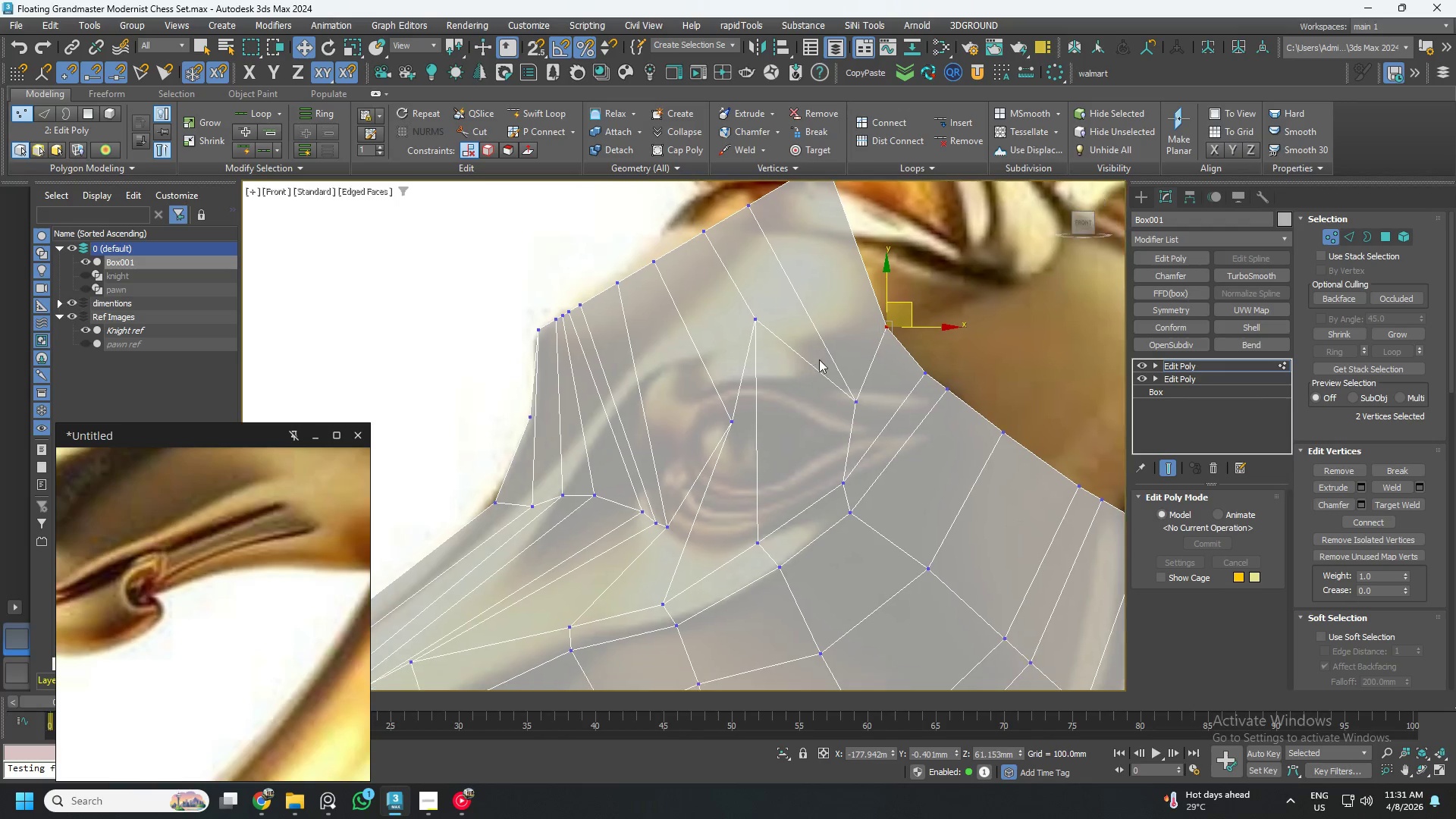 
scroll: coordinate [824, 387], scroll_direction: up, amount: 1.0
 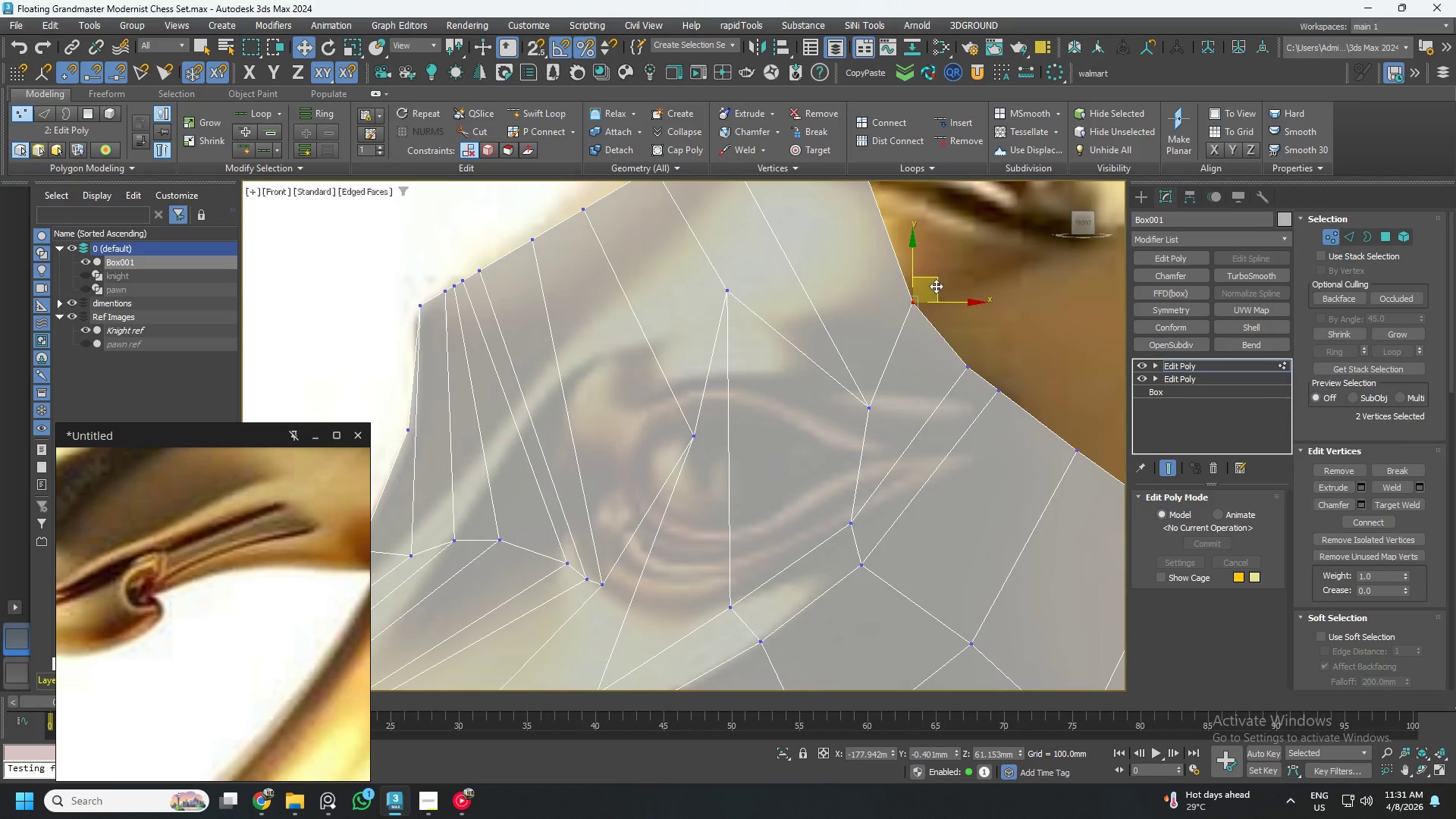 
left_click_drag(start_coordinate=[936, 284], to_coordinate=[926, 304])
 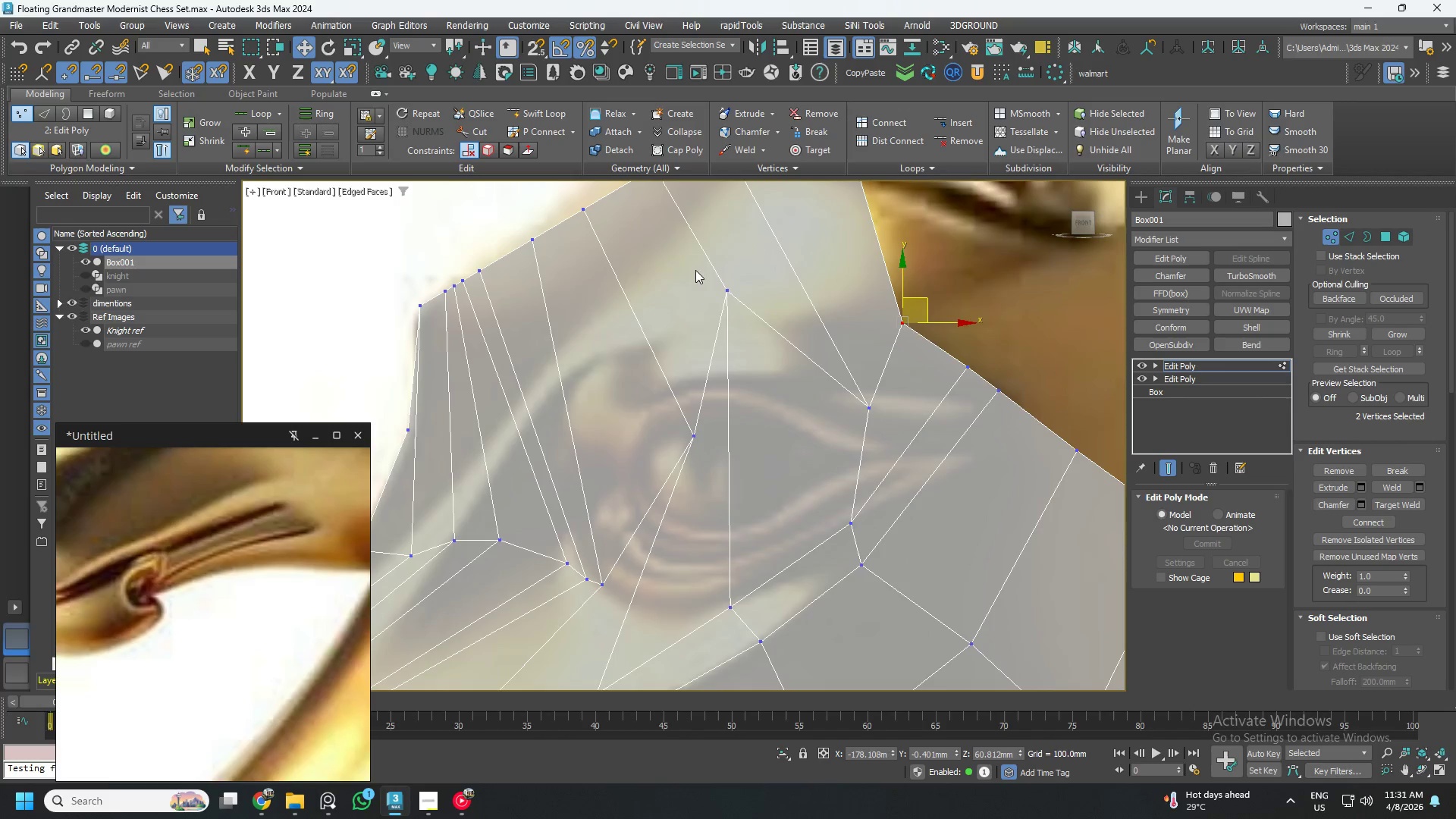 
left_click_drag(start_coordinate=[692, 268], to_coordinate=[750, 323])
 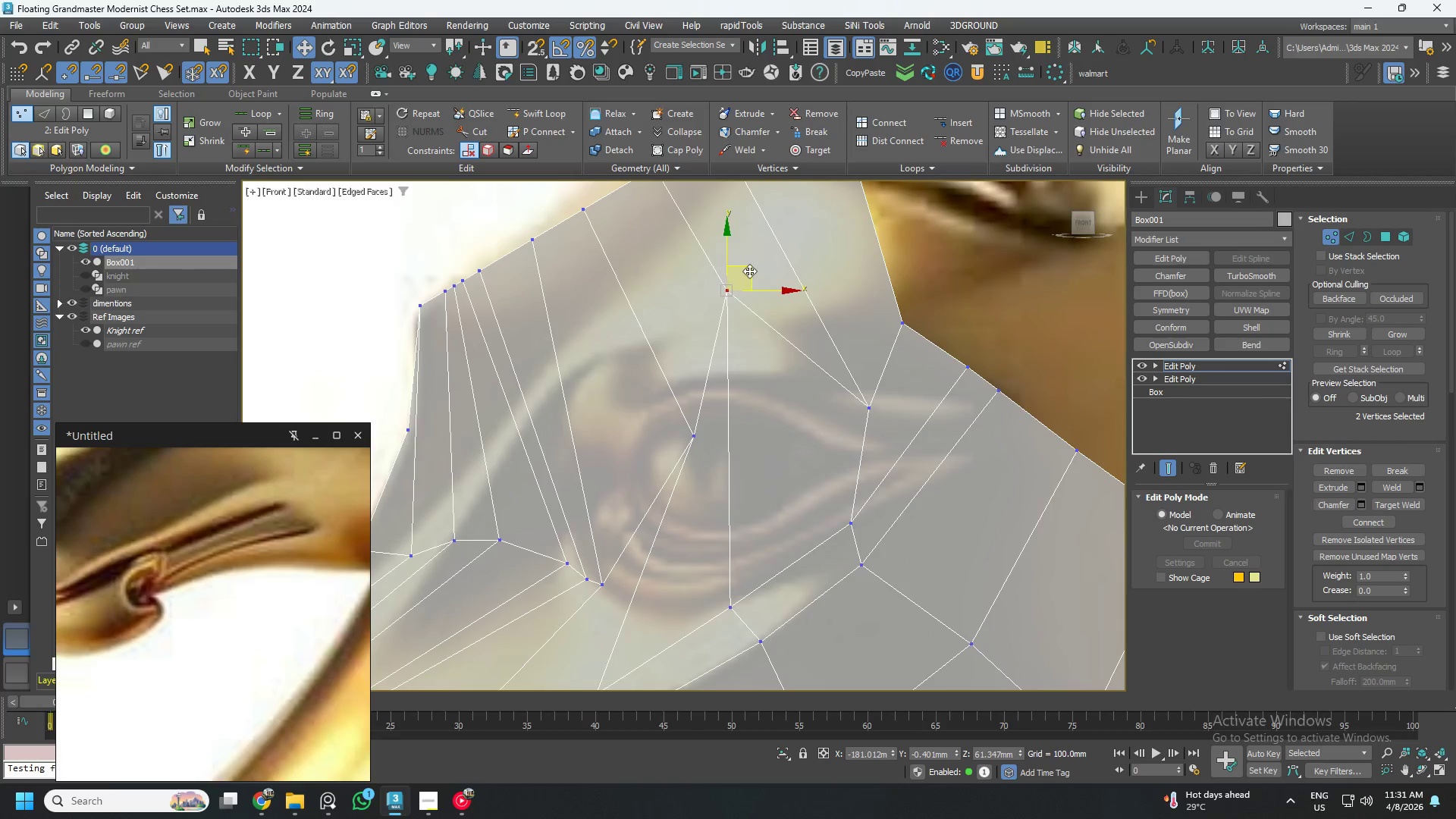 
left_click_drag(start_coordinate=[749, 271], to_coordinate=[806, 433])
 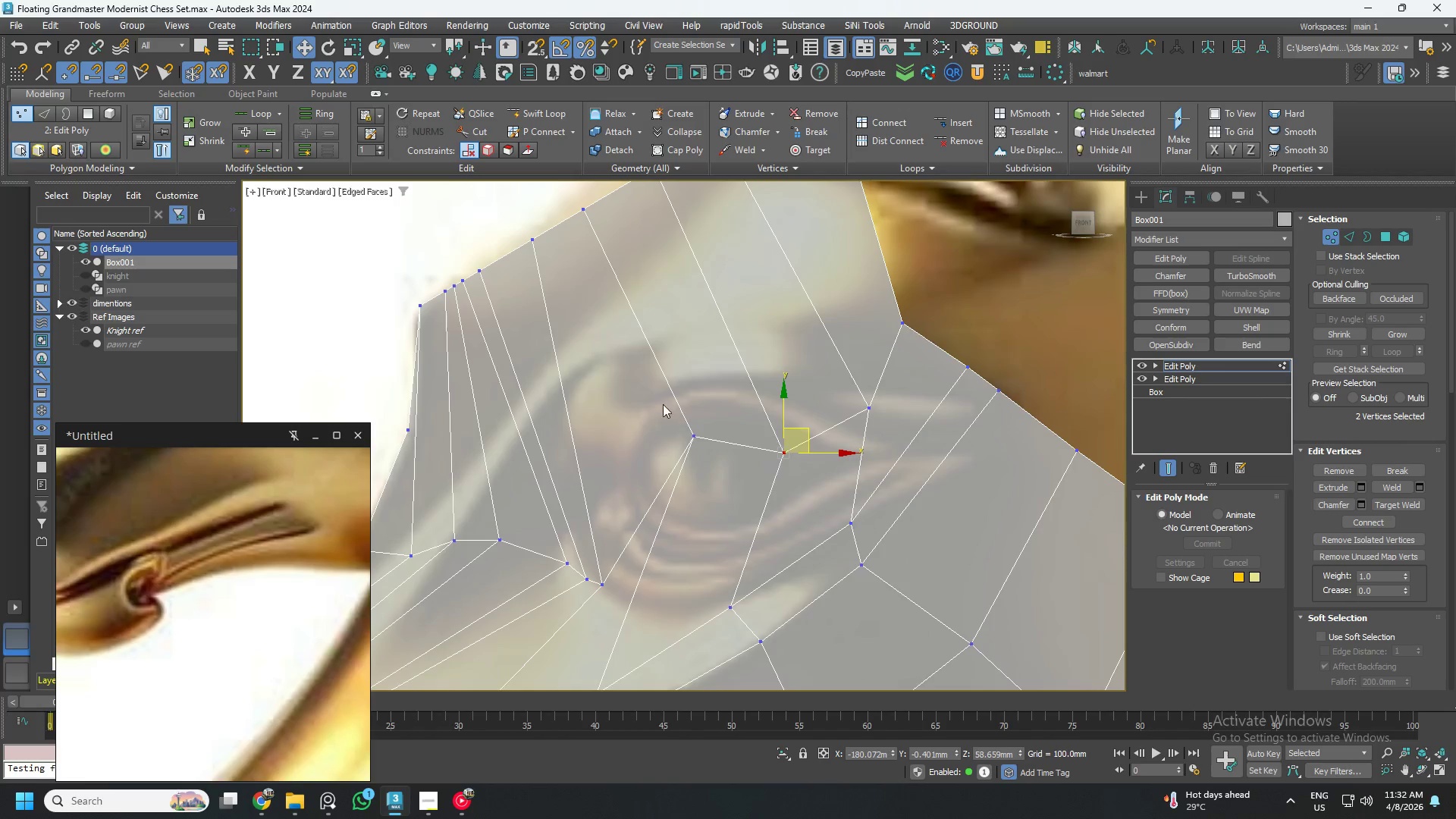 
left_click_drag(start_coordinate=[654, 395], to_coordinate=[717, 471])
 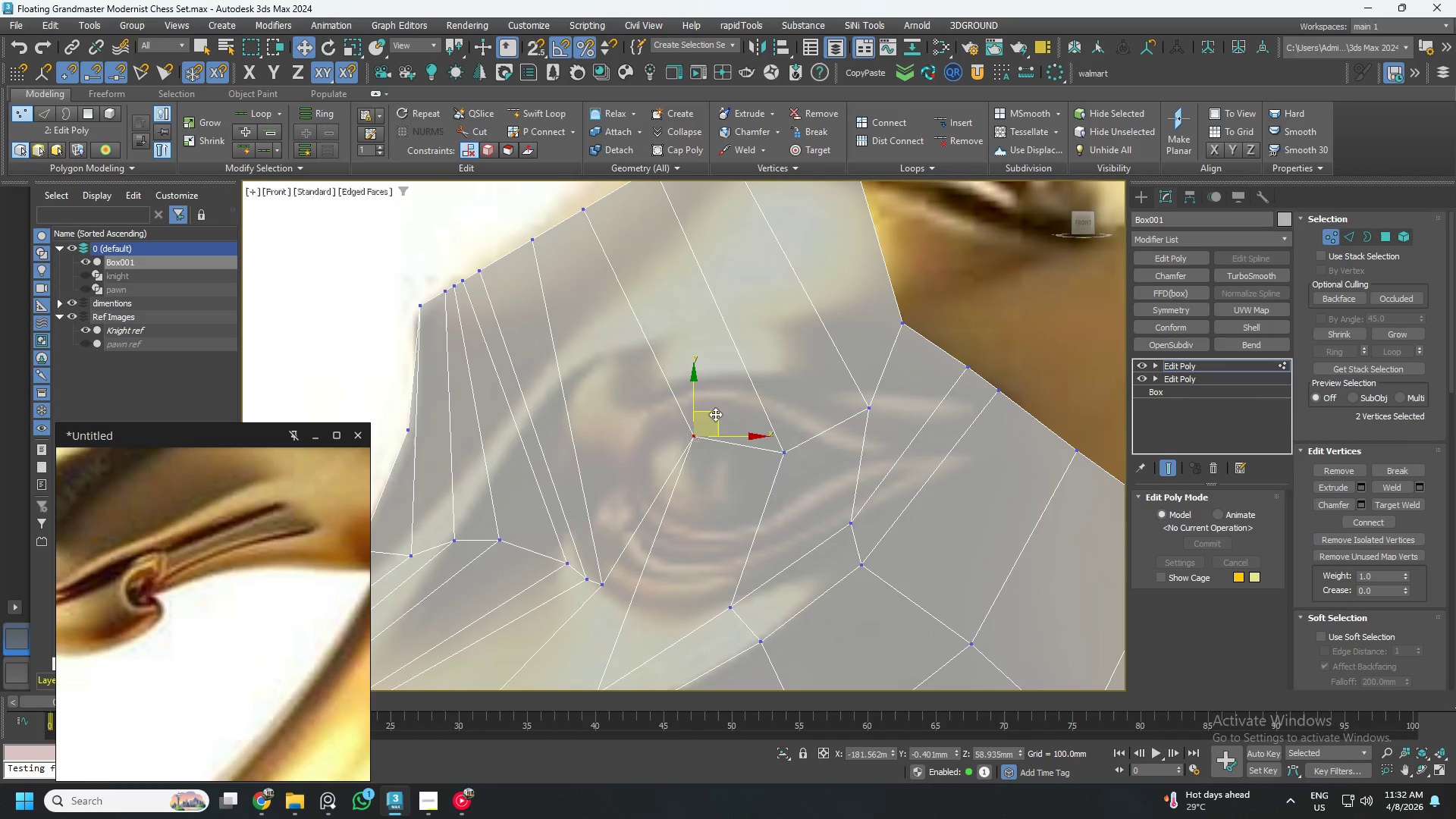 
left_click_drag(start_coordinate=[715, 414], to_coordinate=[720, 472])
 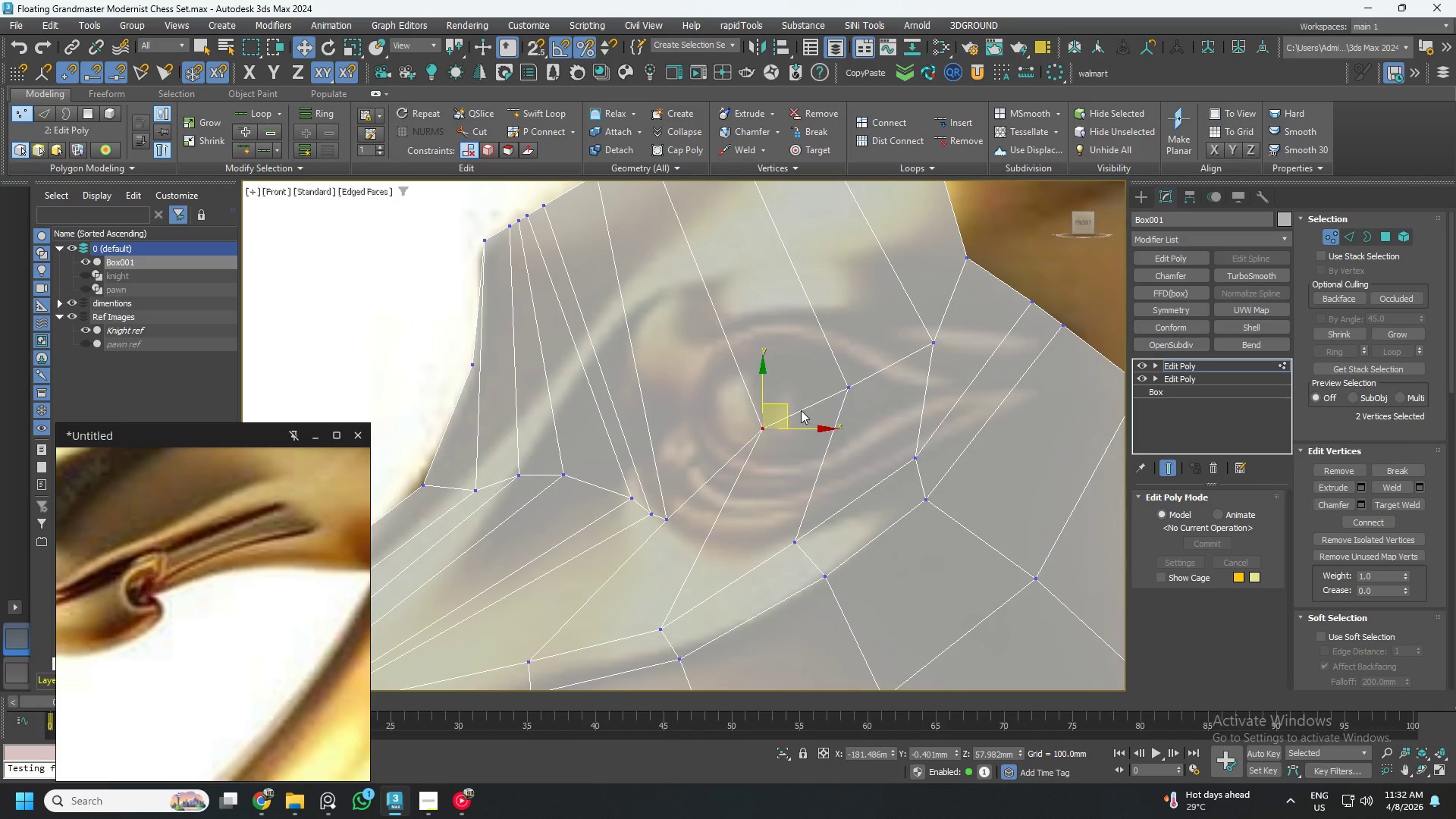 
left_click_drag(start_coordinate=[786, 405], to_coordinate=[802, 387])
 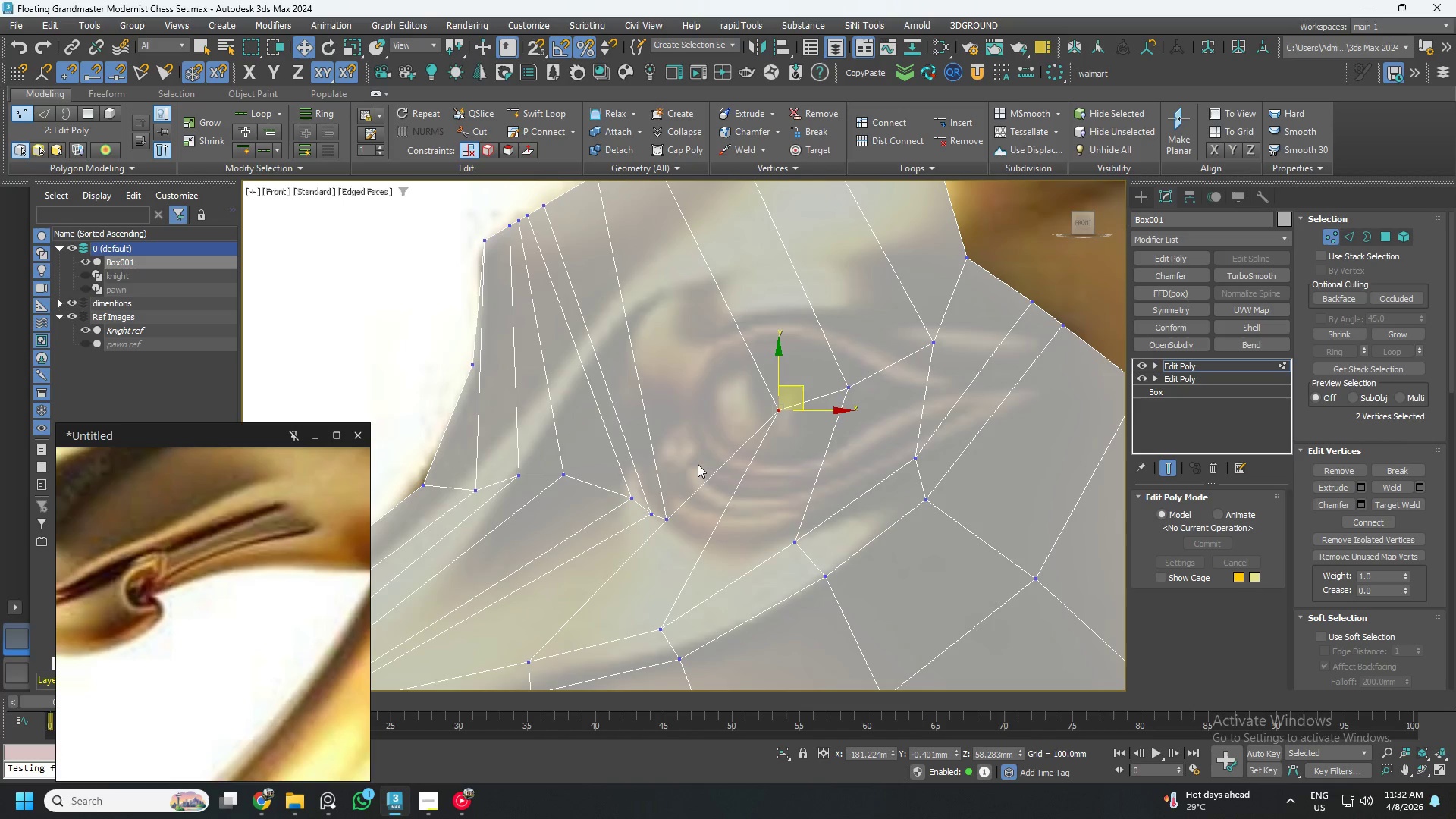 
left_click_drag(start_coordinate=[698, 464], to_coordinate=[664, 540])
 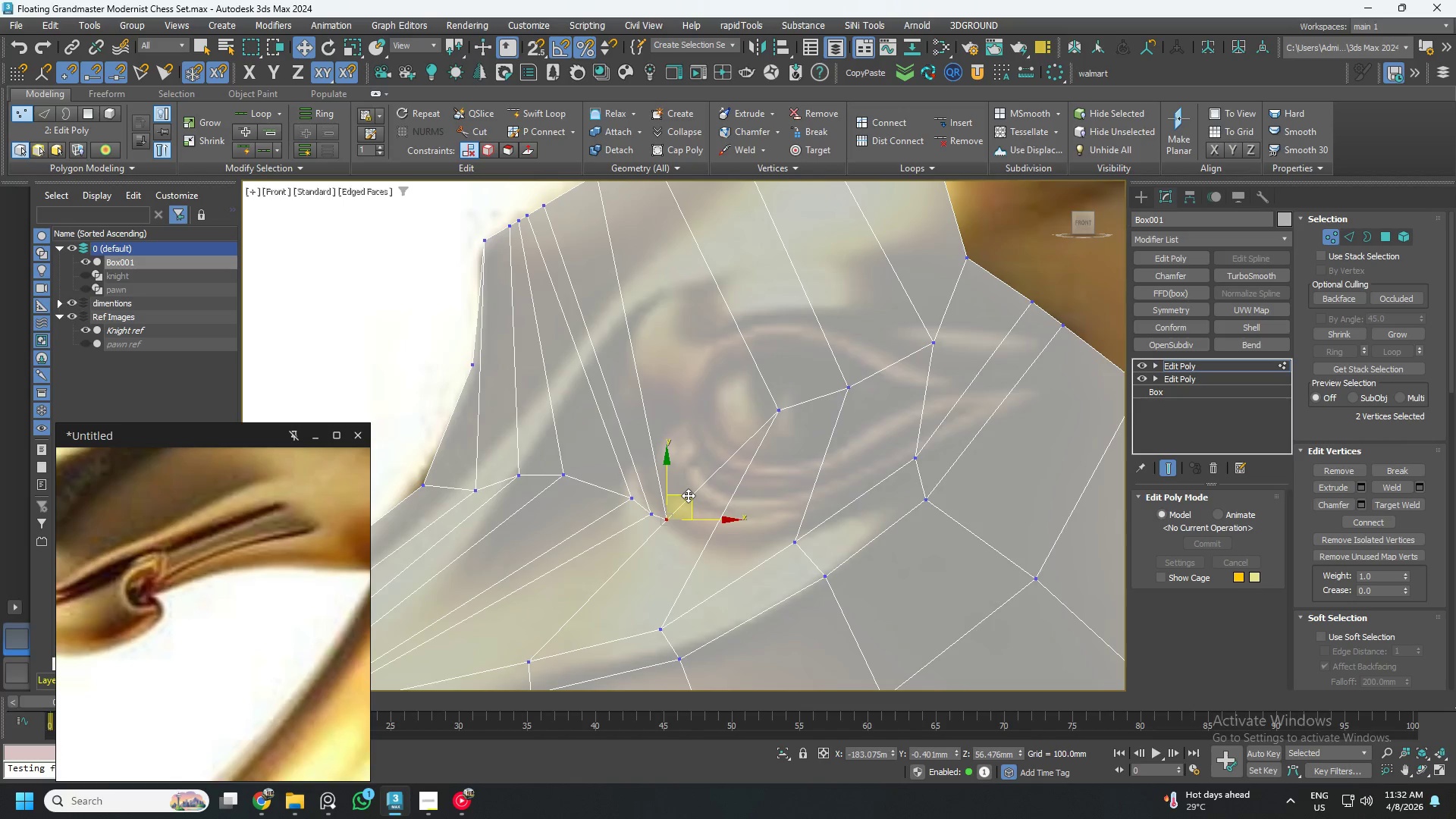 
left_click_drag(start_coordinate=[688, 495], to_coordinate=[751, 400])
 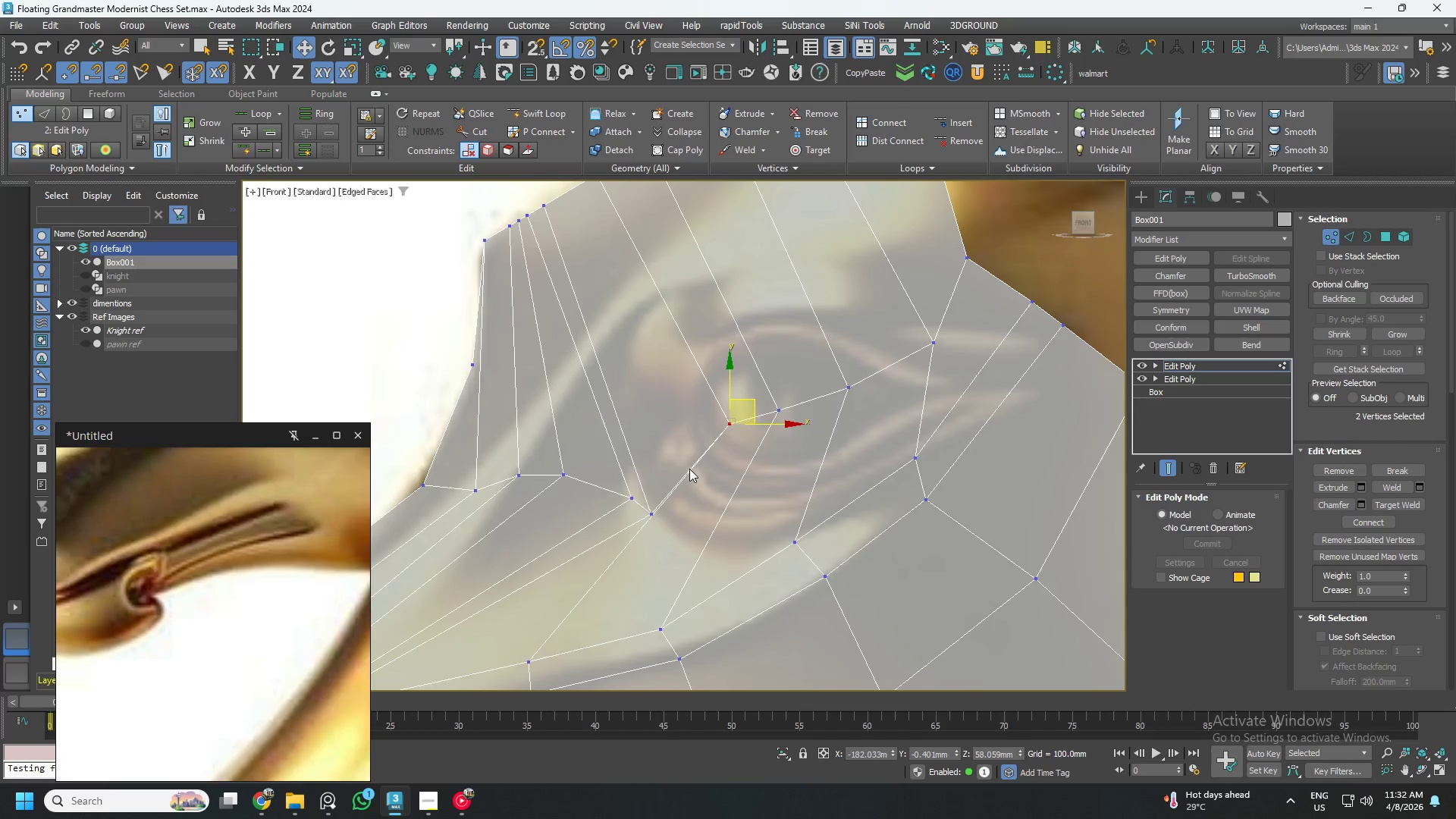 
wait(5.28)
 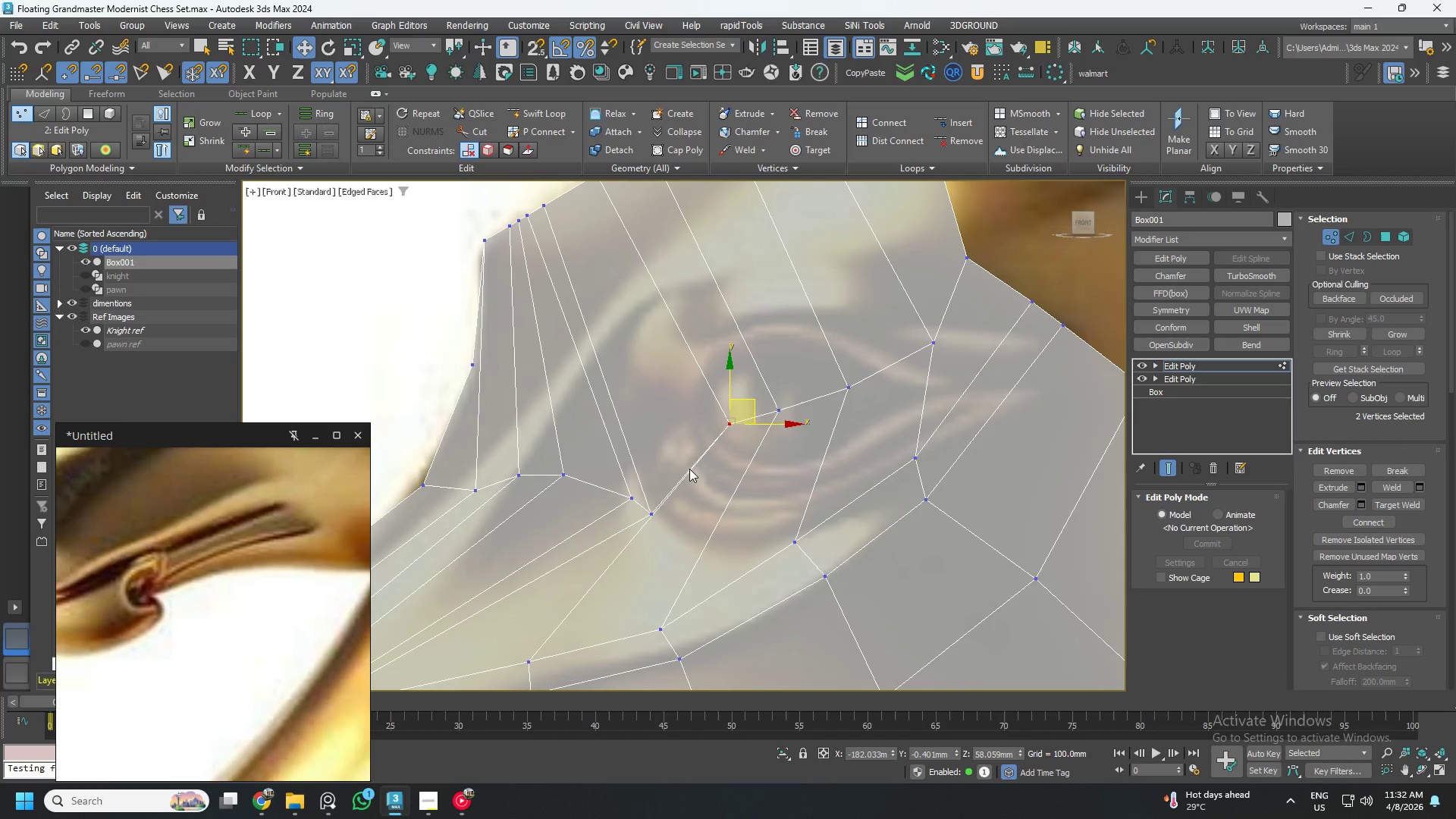 
left_click_drag(start_coordinate=[681, 535], to_coordinate=[643, 493])
 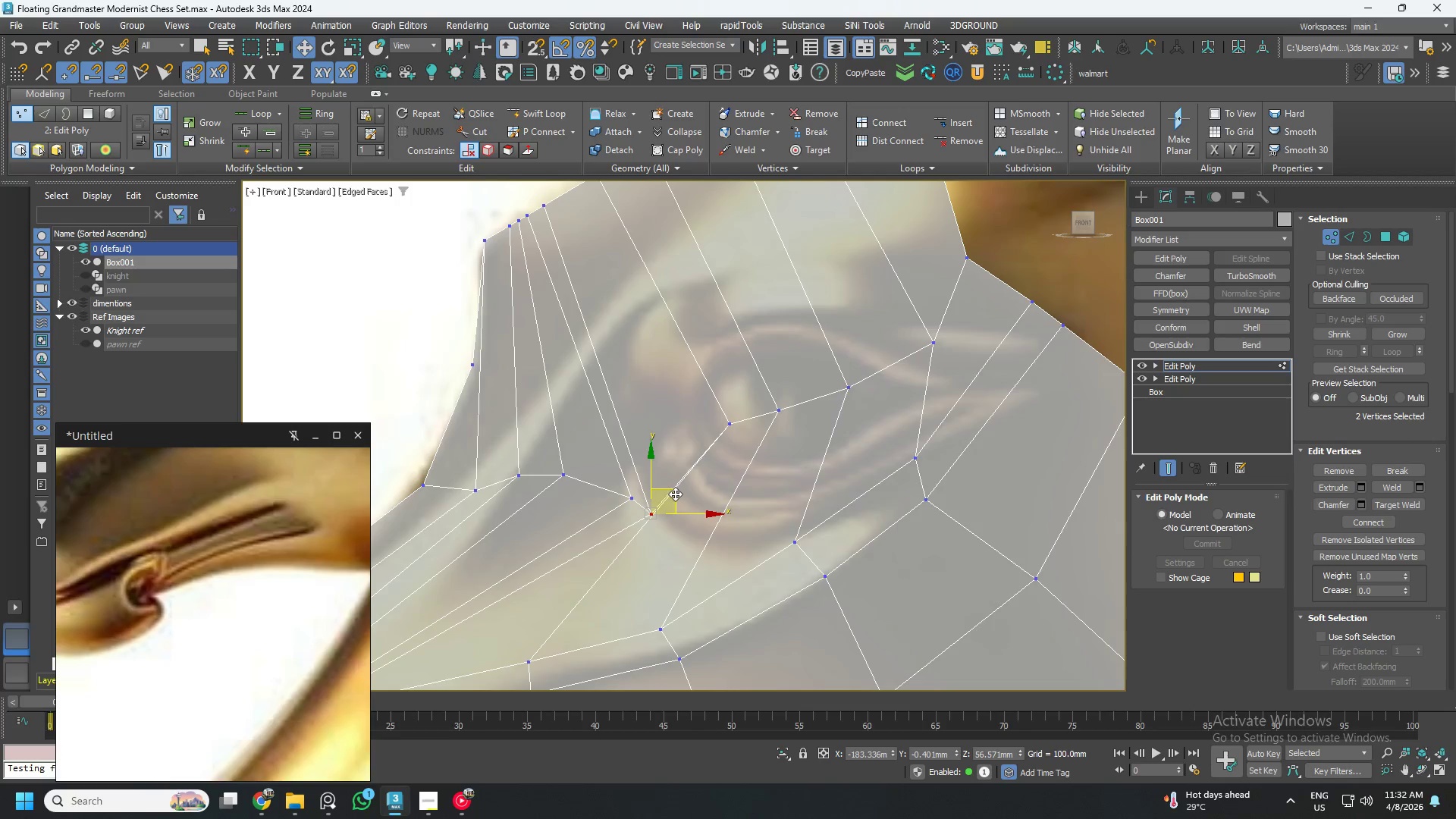 
left_click_drag(start_coordinate=[675, 494], to_coordinate=[704, 433])
 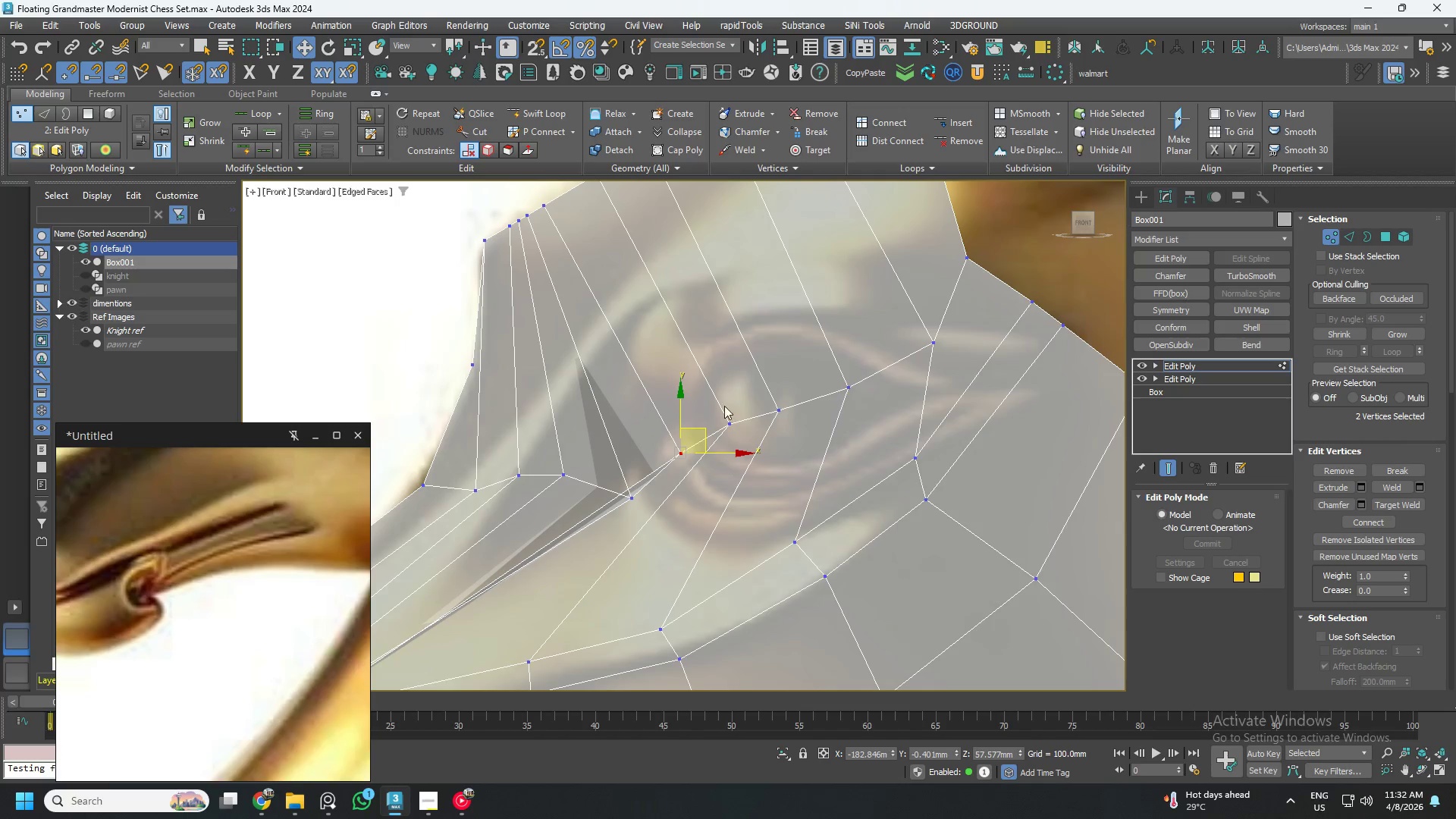 
left_click_drag(start_coordinate=[714, 397], to_coordinate=[743, 447])
 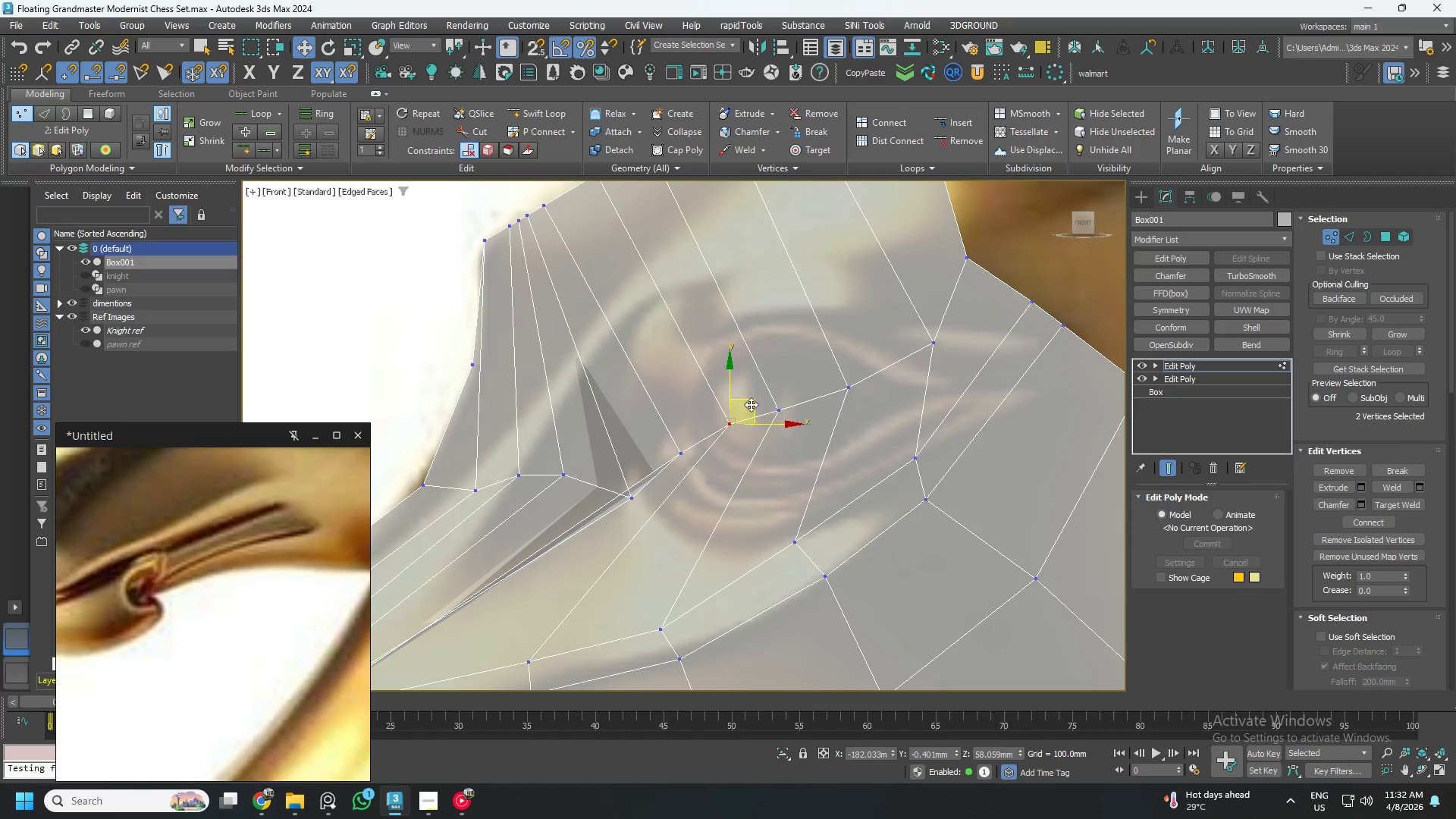 
left_click_drag(start_coordinate=[752, 403], to_coordinate=[753, 420])
 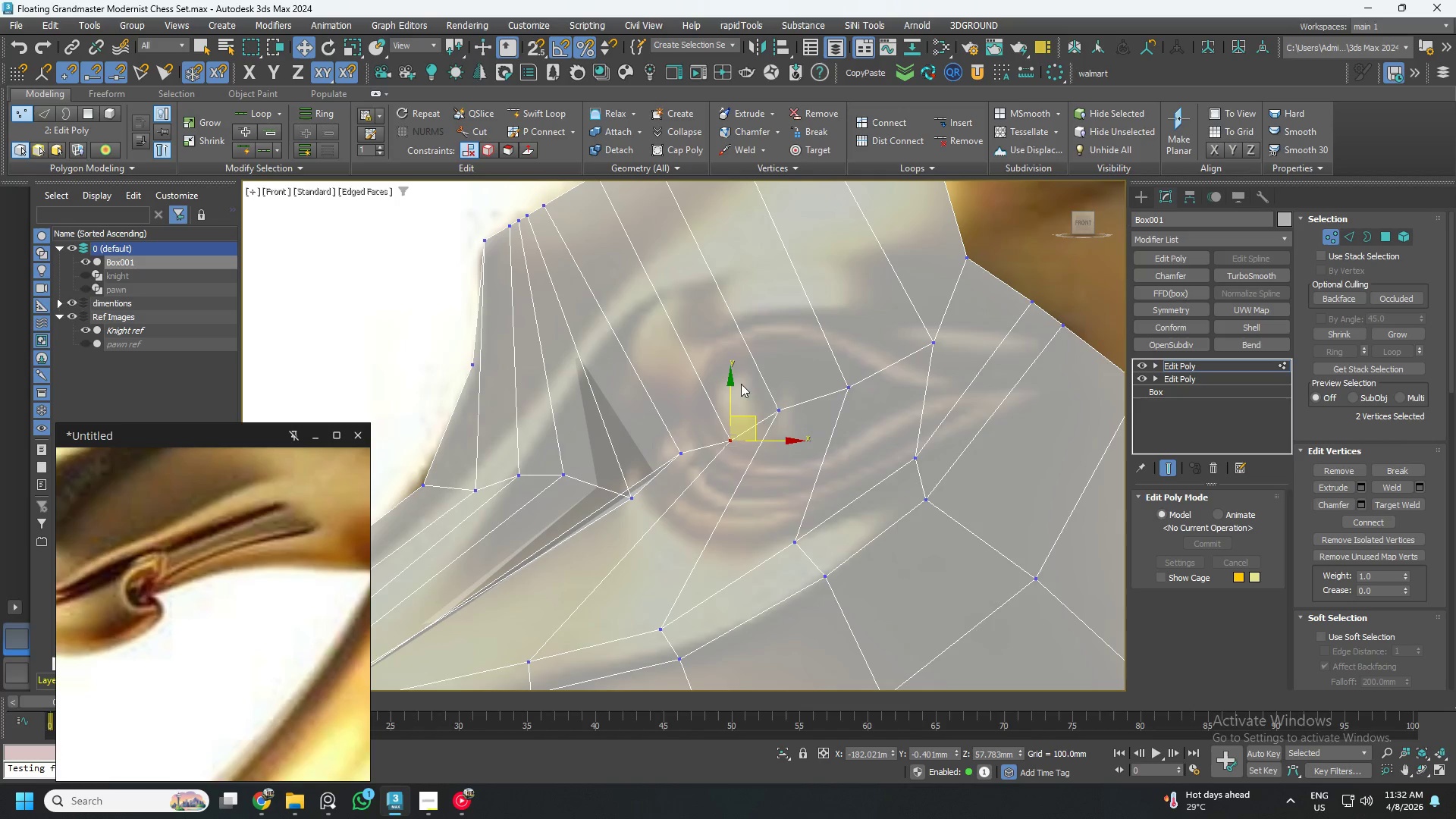 
left_click_drag(start_coordinate=[741, 384], to_coordinate=[789, 422])
 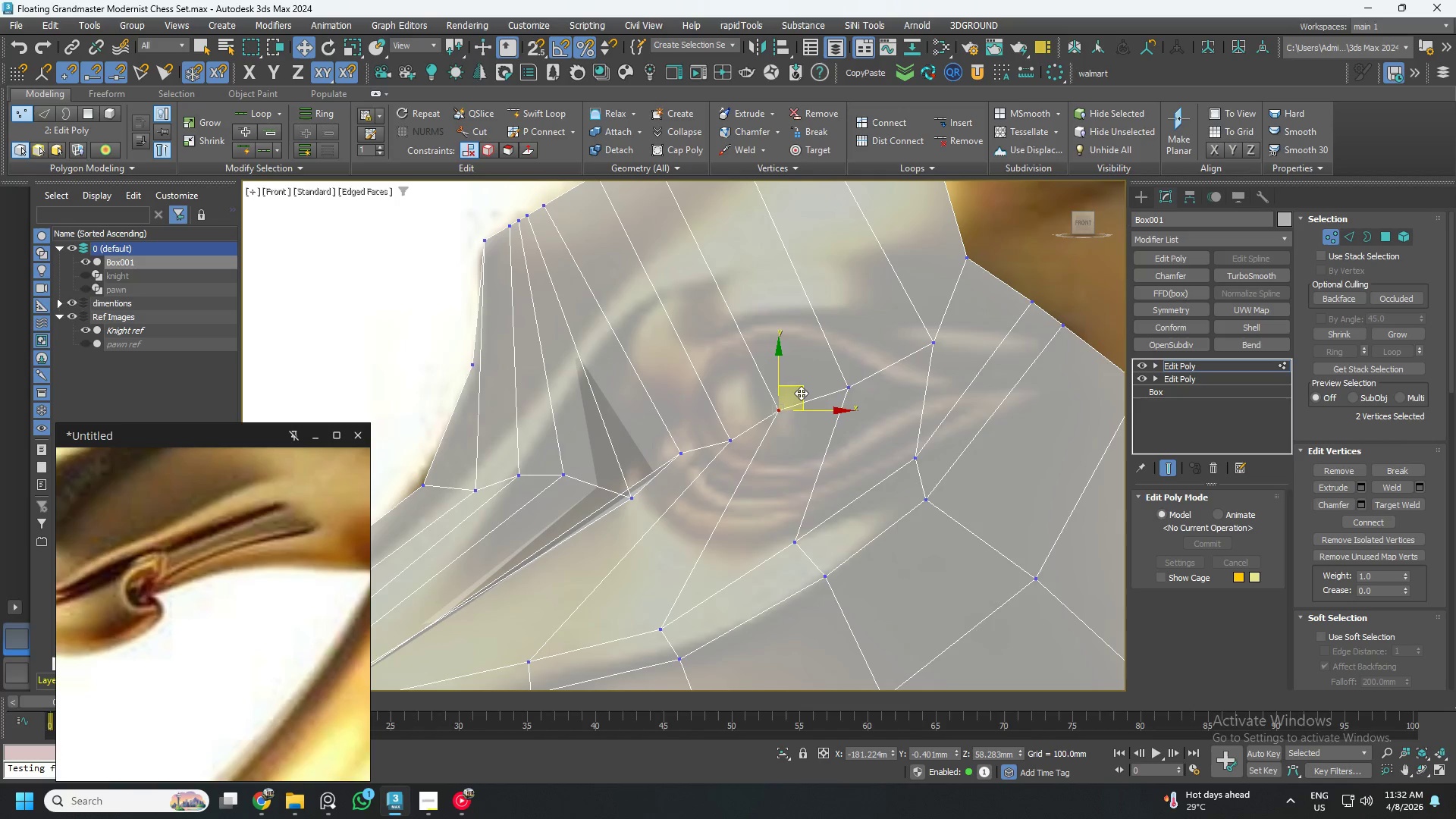 
left_click_drag(start_coordinate=[801, 393], to_coordinate=[808, 407])
 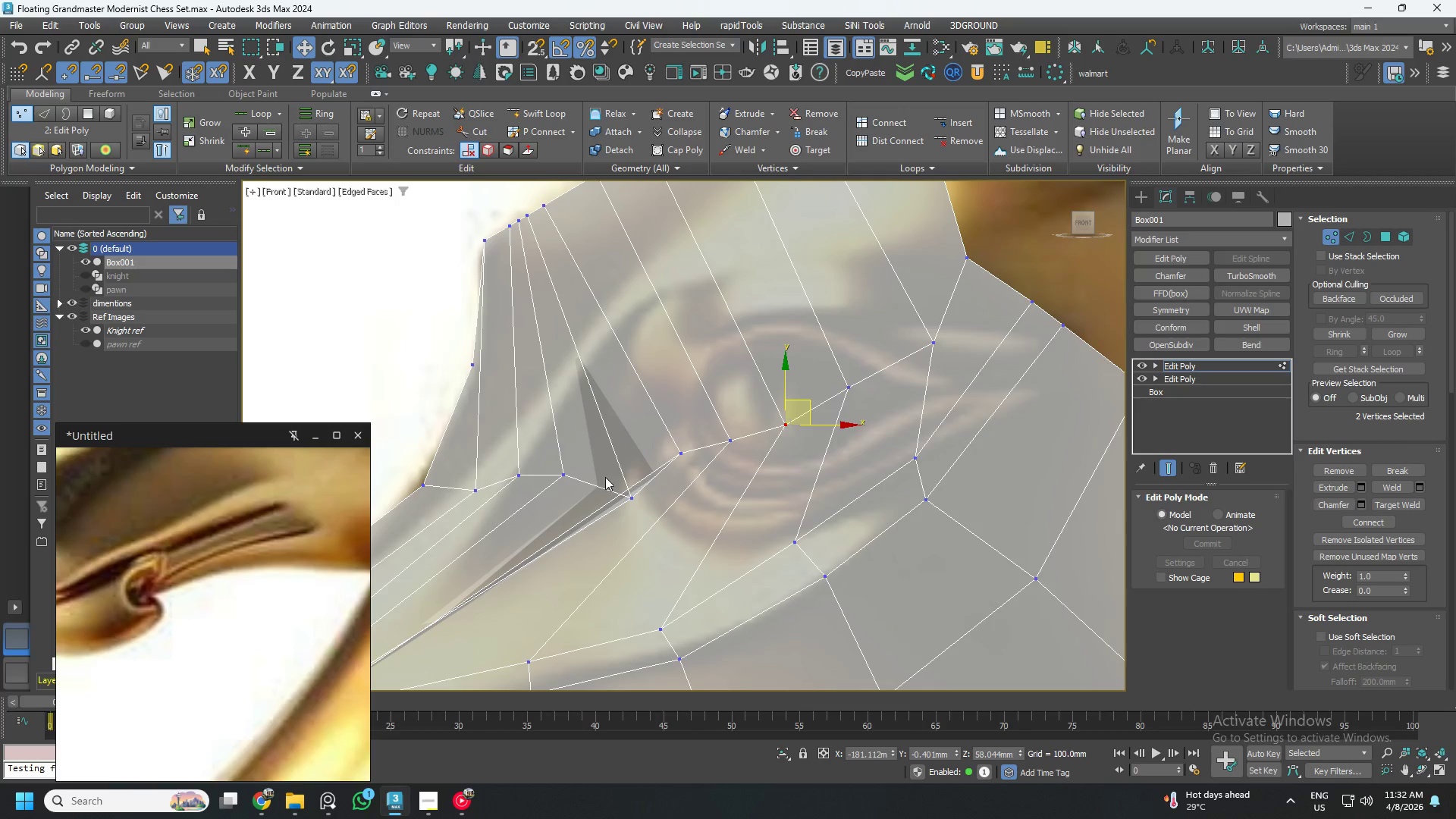 
left_click_drag(start_coordinate=[607, 474], to_coordinate=[654, 522])
 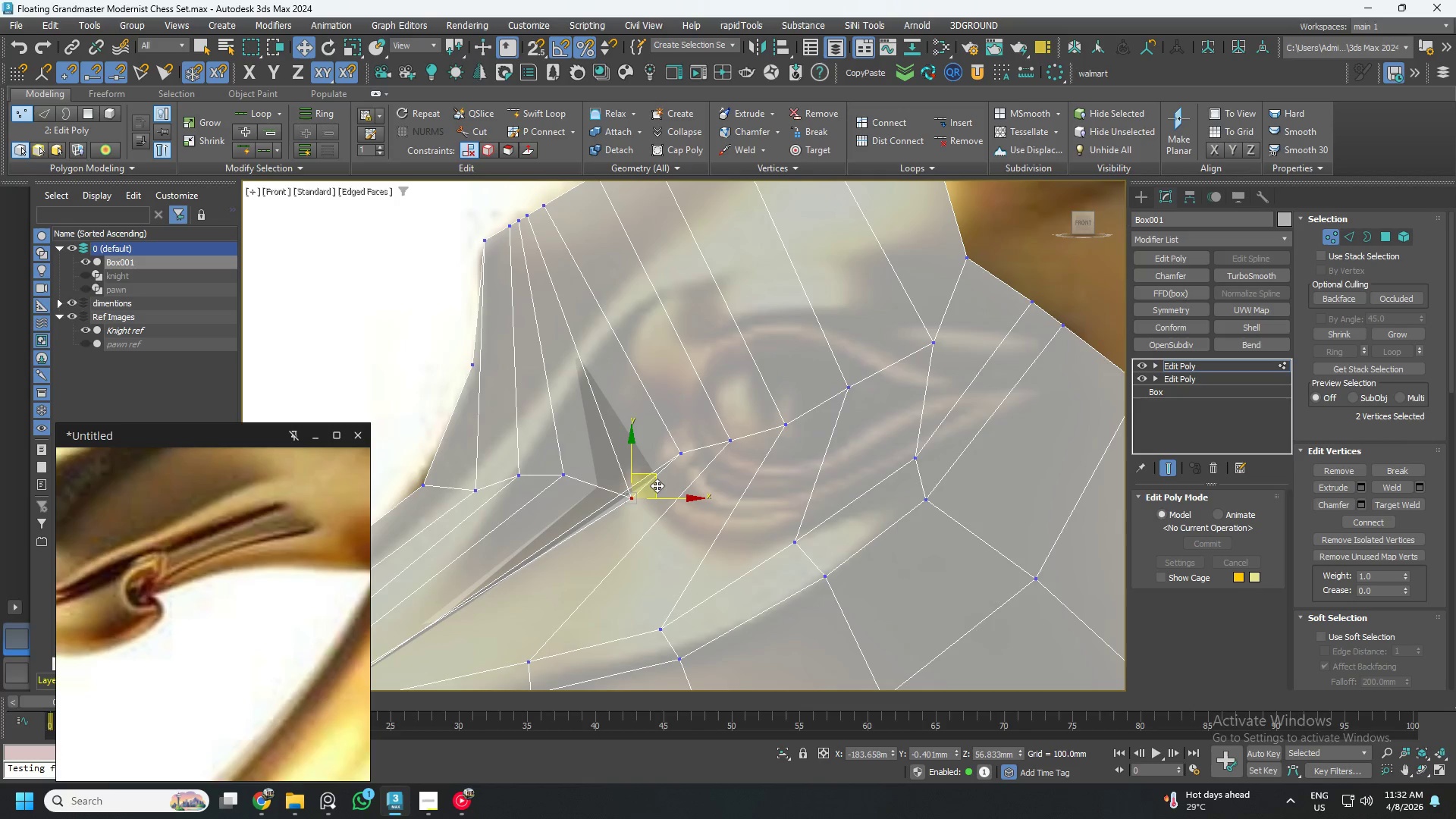 
left_click_drag(start_coordinate=[657, 484], to_coordinate=[641, 453])
 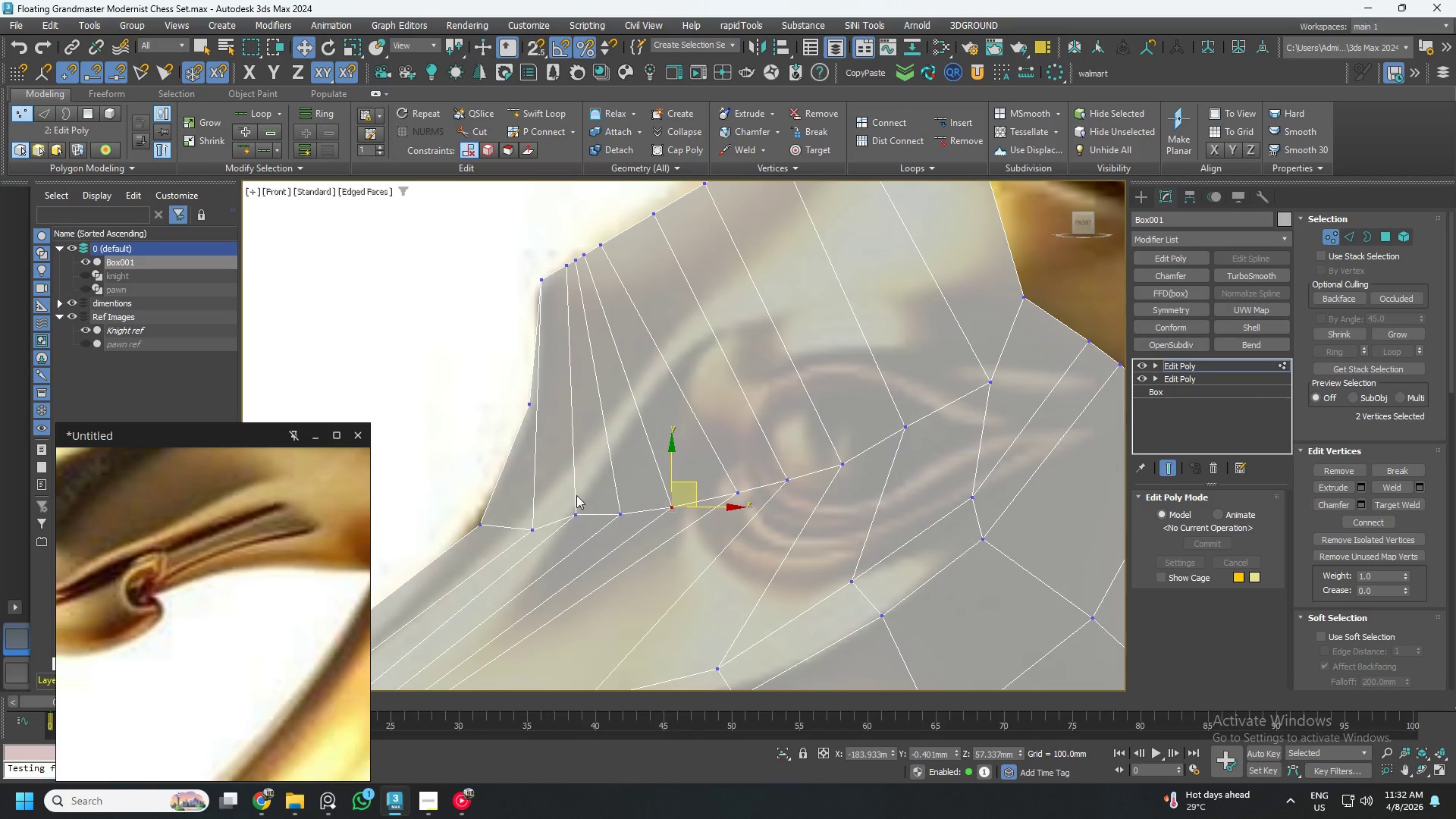 
left_click_drag(start_coordinate=[556, 487], to_coordinate=[593, 530])
 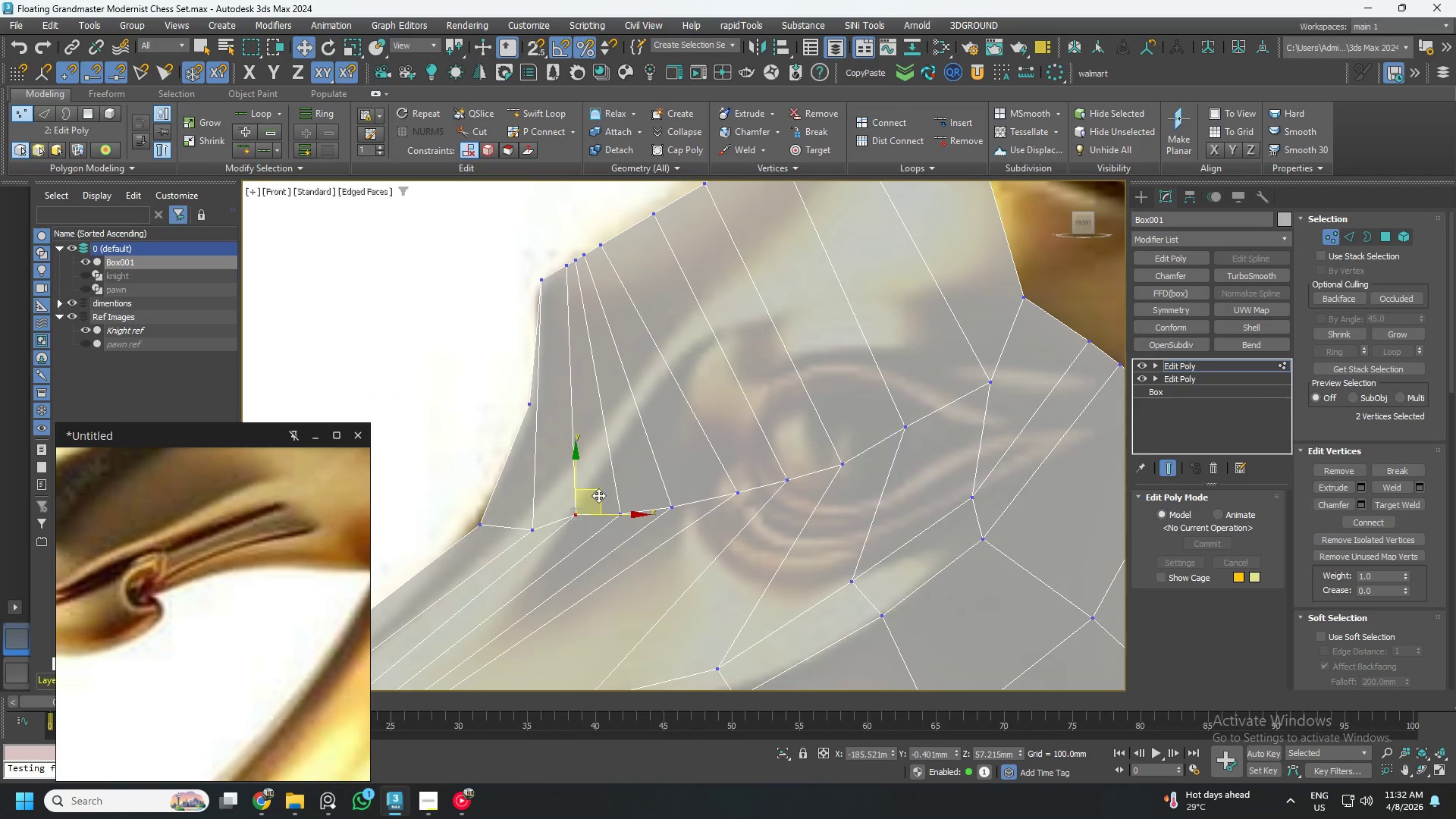 
left_click_drag(start_coordinate=[598, 495], to_coordinate=[594, 509])
 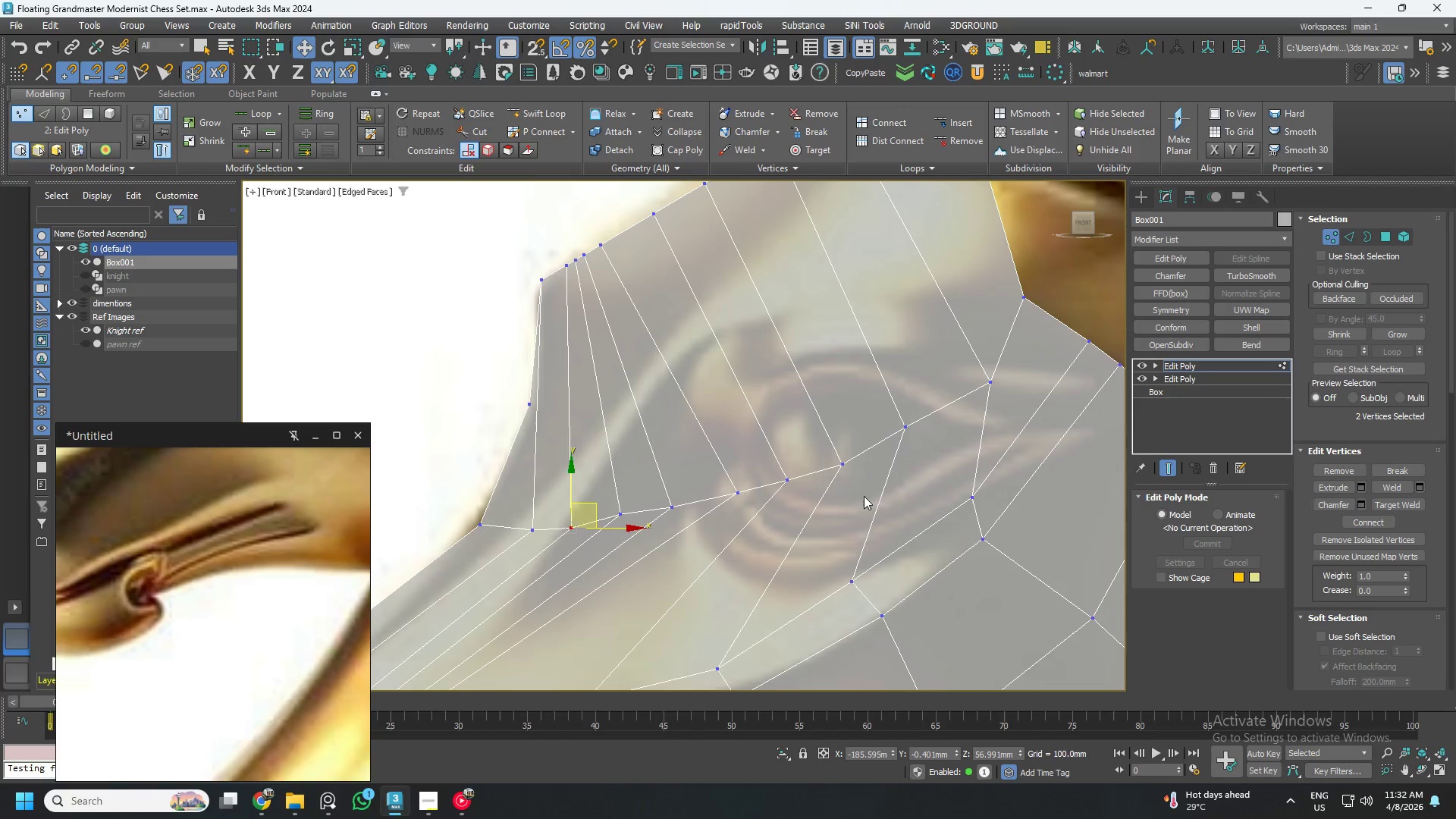 
left_click_drag(start_coordinate=[880, 495], to_coordinate=[828, 426])
 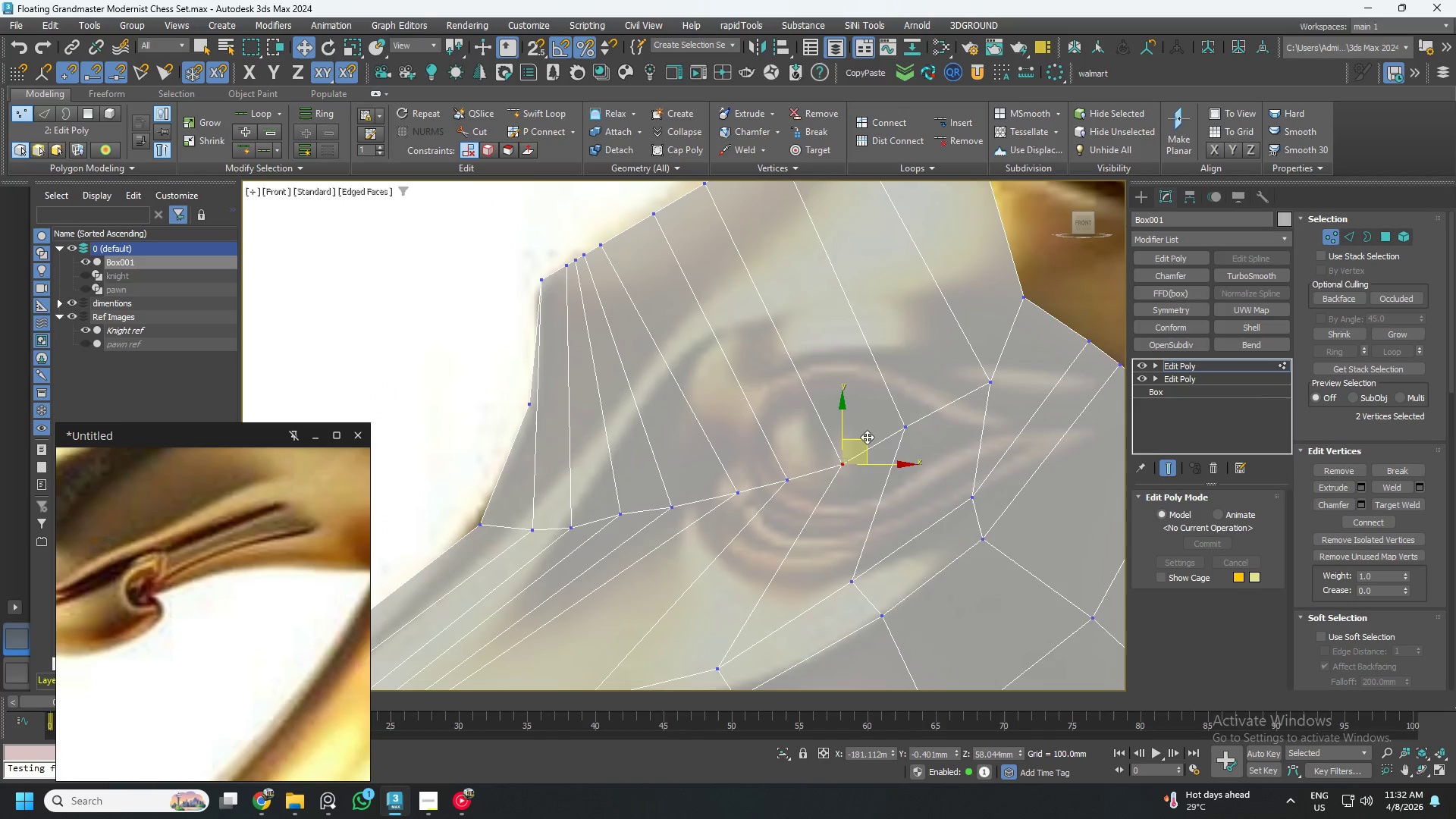 
left_click_drag(start_coordinate=[867, 437], to_coordinate=[860, 431])
 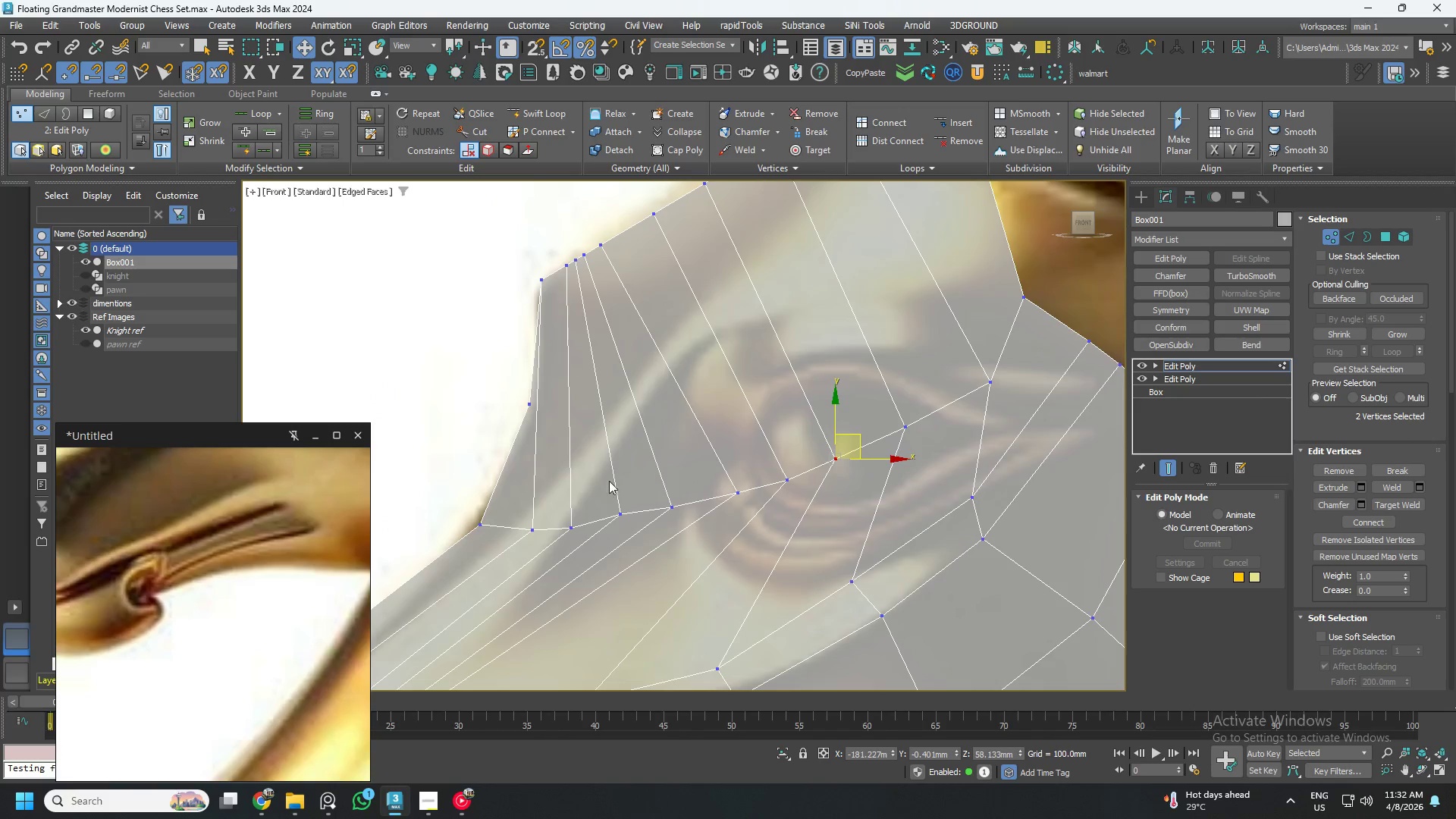 
left_click_drag(start_coordinate=[592, 482], to_coordinate=[638, 530])
 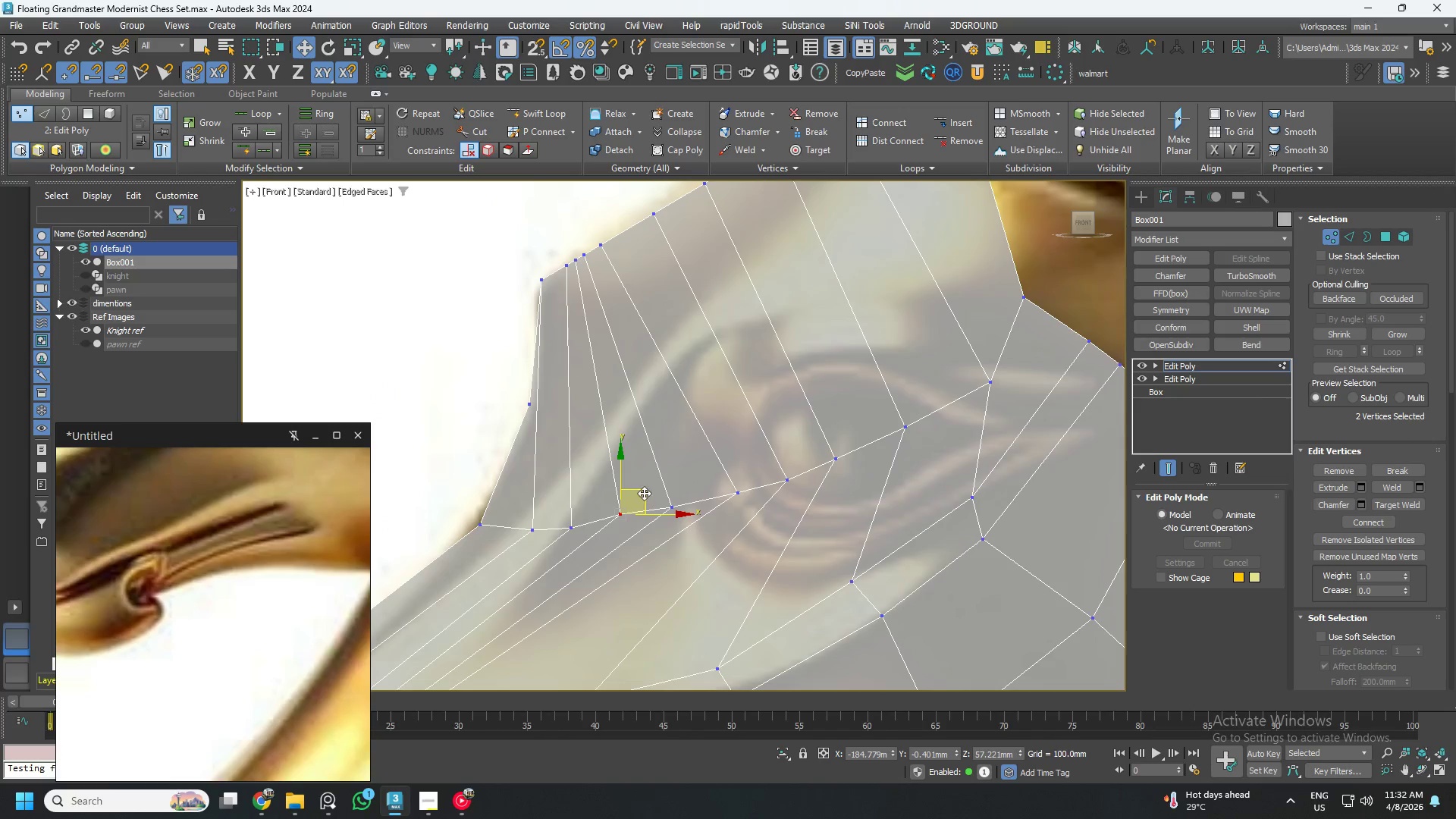 
left_click_drag(start_coordinate=[644, 493], to_coordinate=[645, 500])
 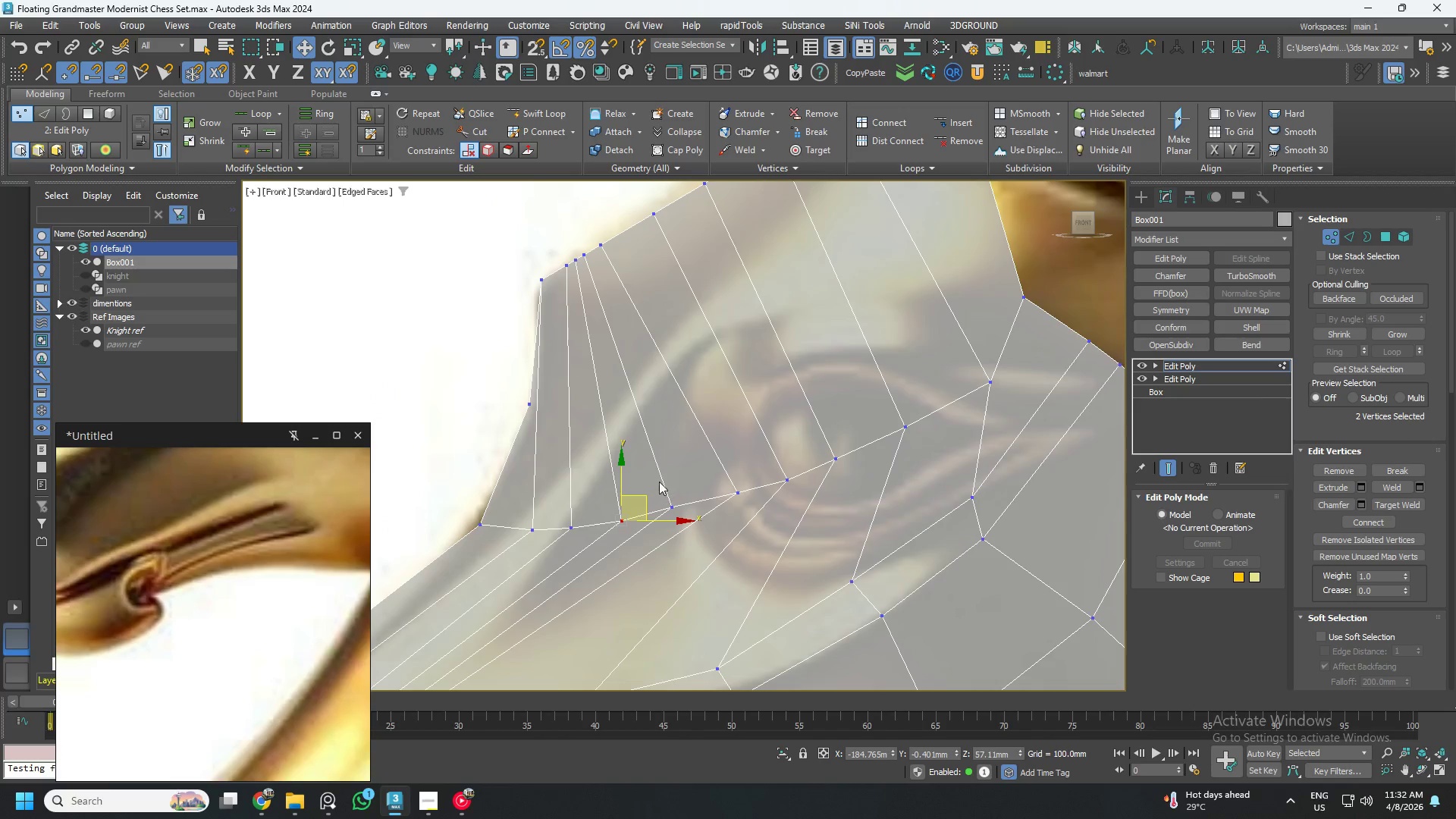 
left_click_drag(start_coordinate=[654, 474], to_coordinate=[695, 523])
 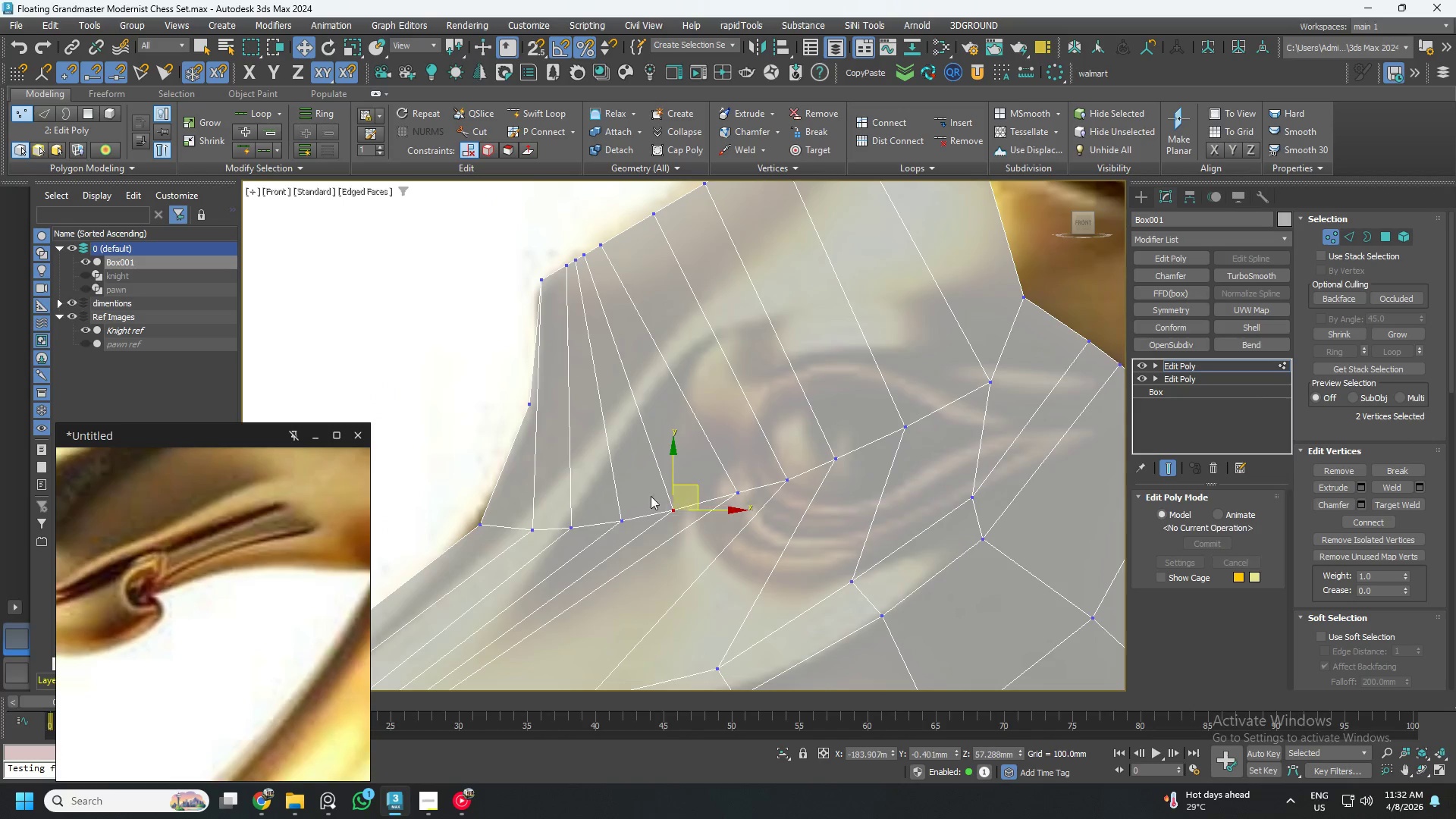 
scroll: coordinate [572, 508], scroll_direction: down, amount: 1.0
 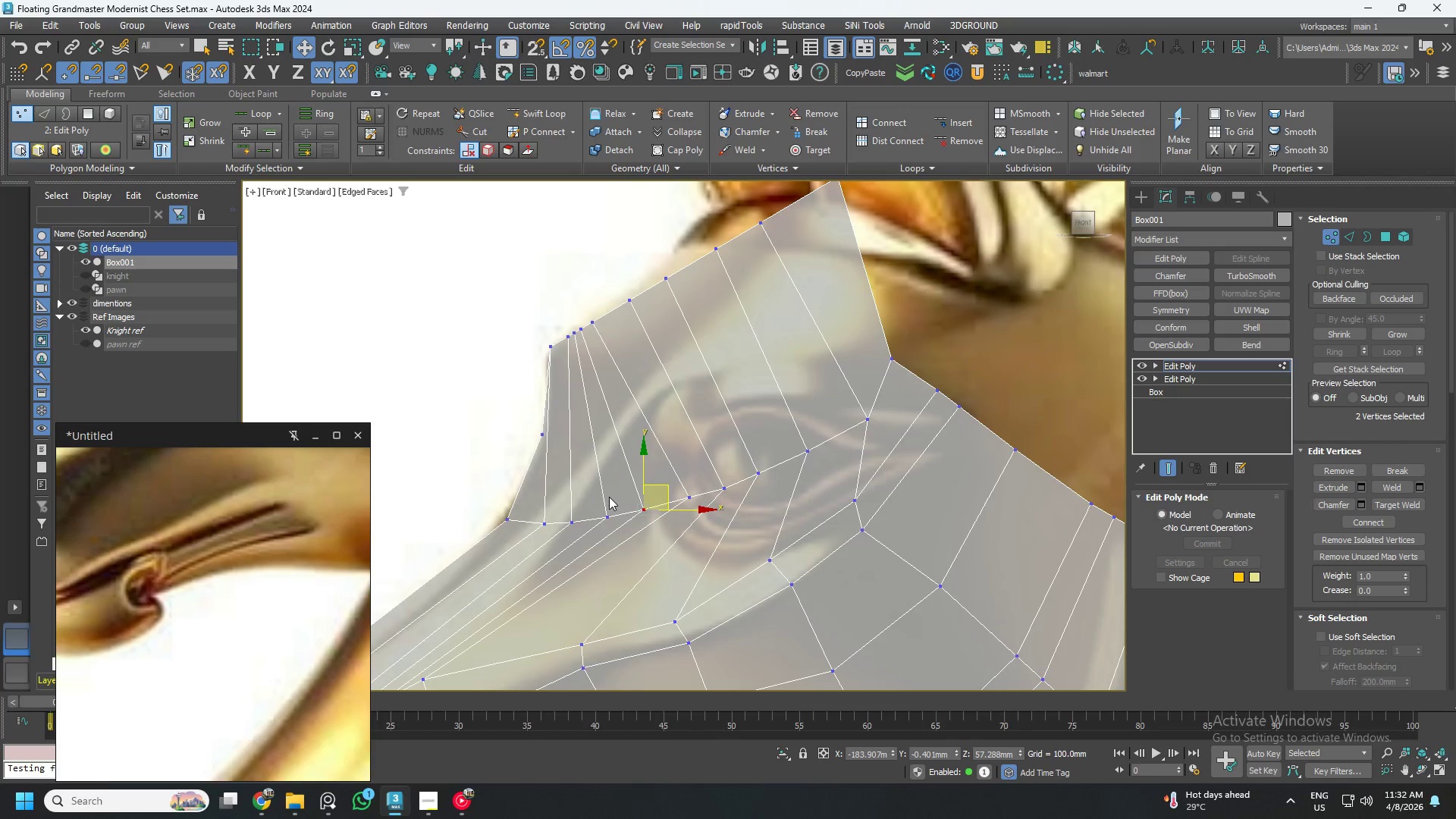 
wait(5.12)
 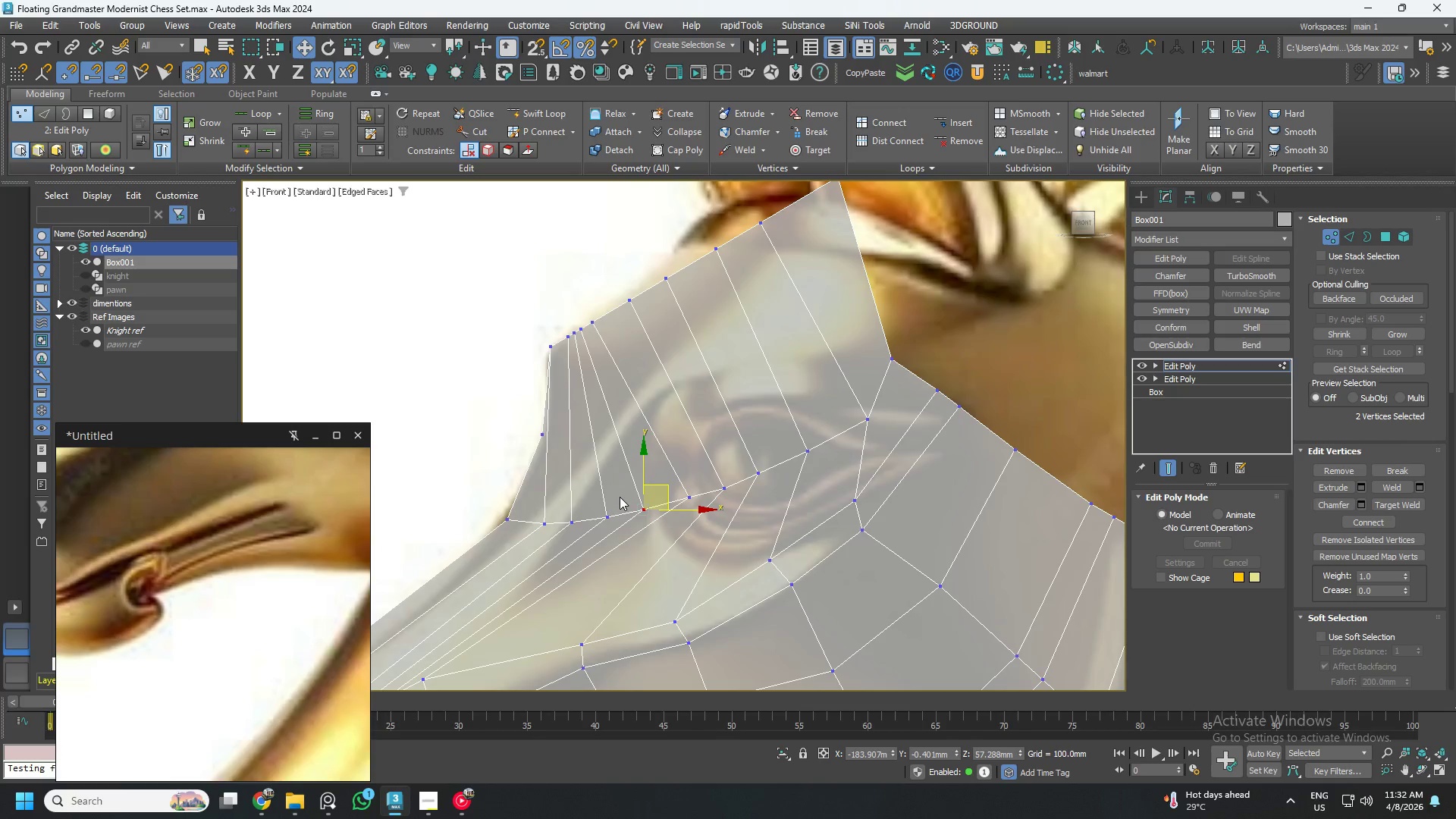 
left_click_drag(start_coordinate=[847, 391], to_coordinate=[902, 444])
 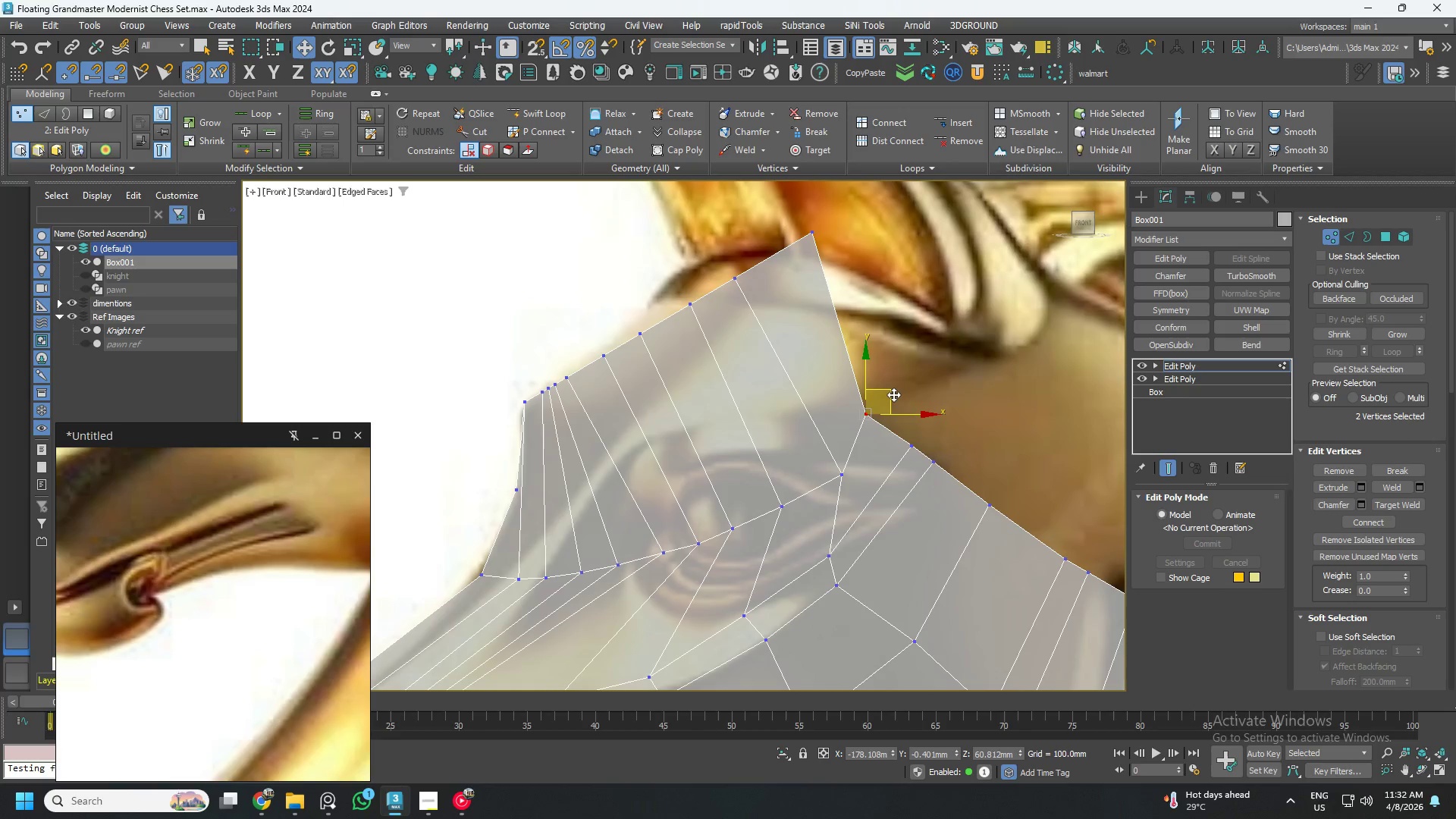 
left_click_drag(start_coordinate=[892, 394], to_coordinate=[906, 412])
 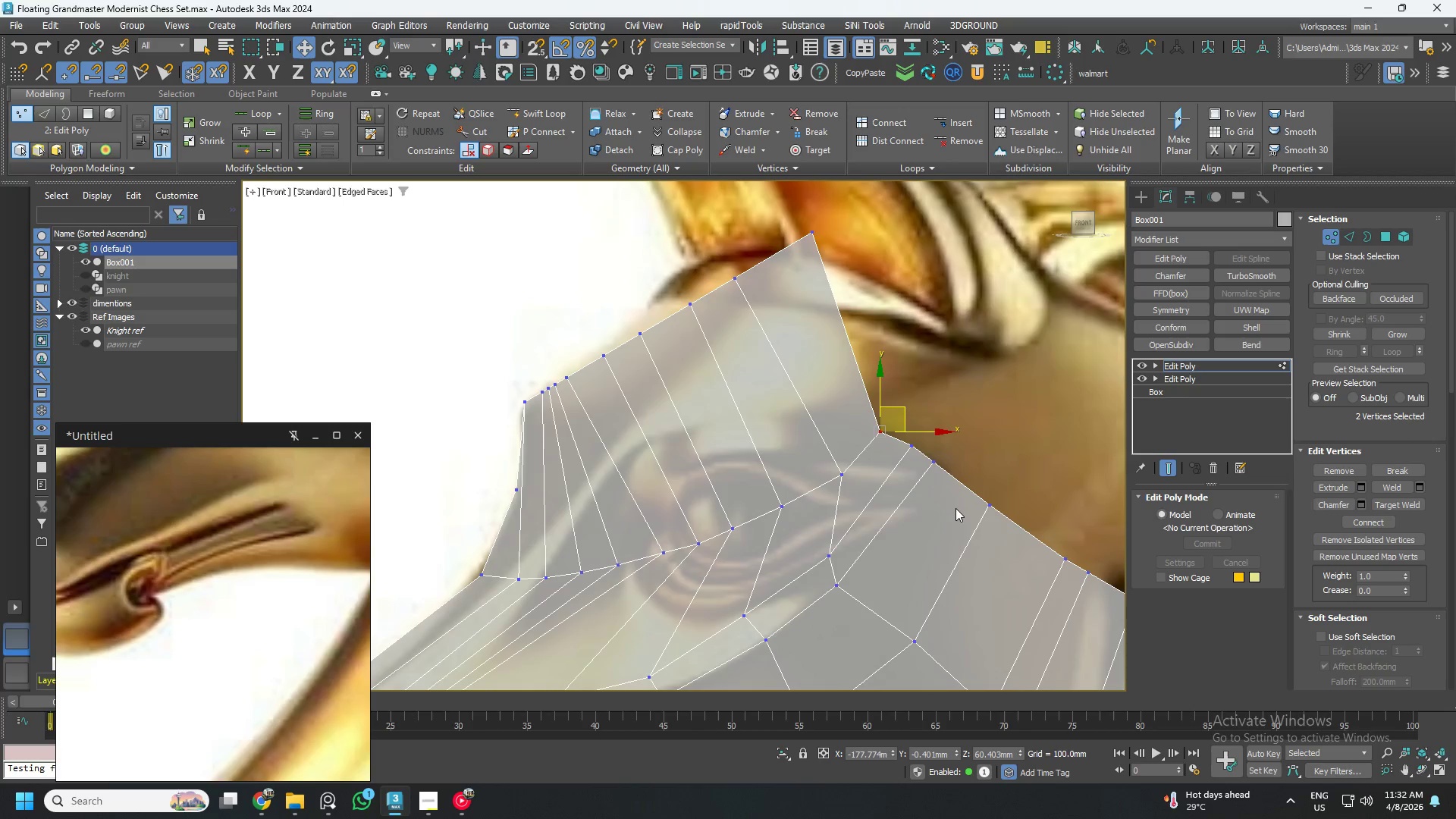 
left_click_drag(start_coordinate=[958, 508], to_coordinate=[899, 432])
 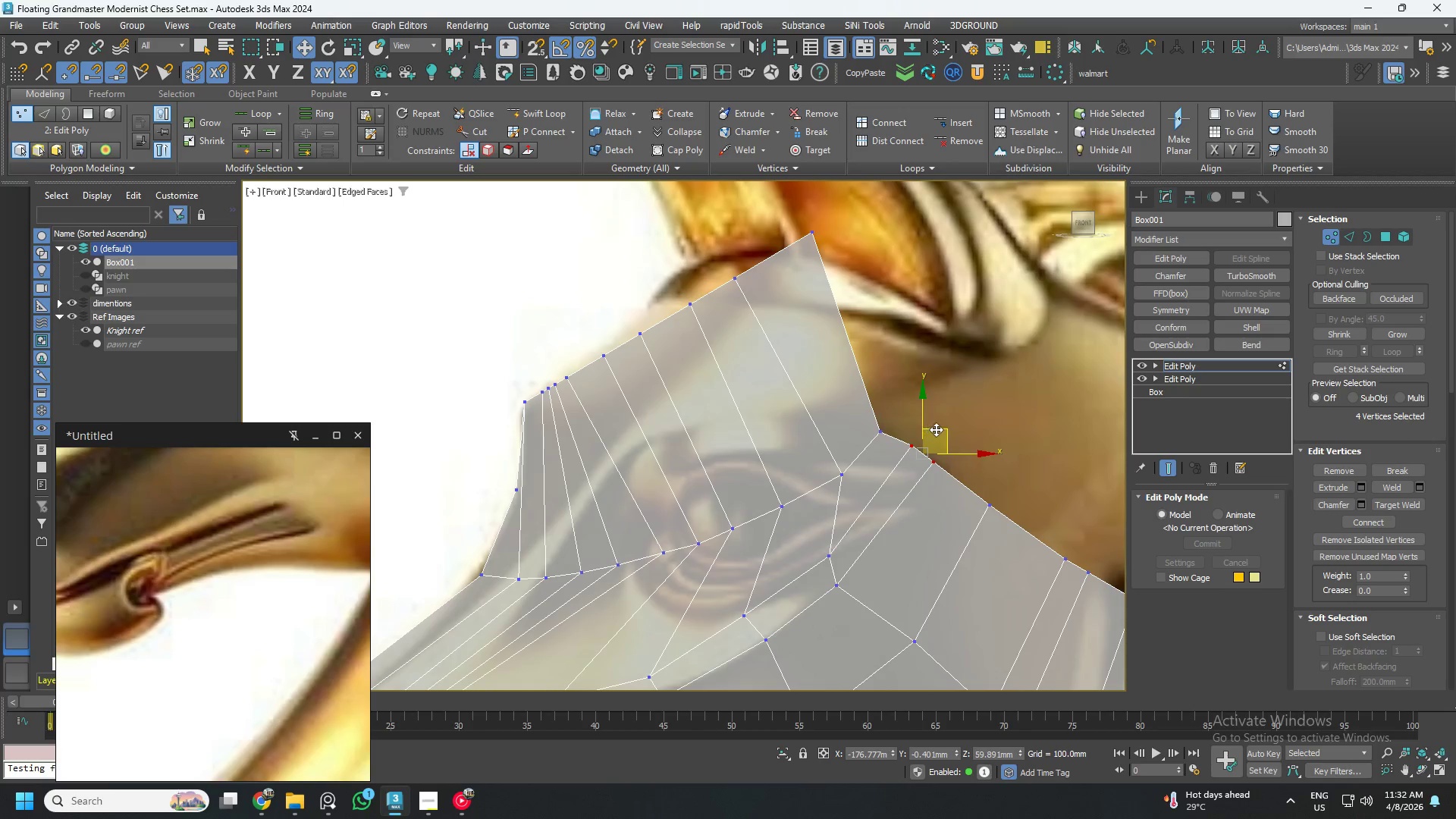 
left_click_drag(start_coordinate=[936, 429], to_coordinate=[964, 453])
 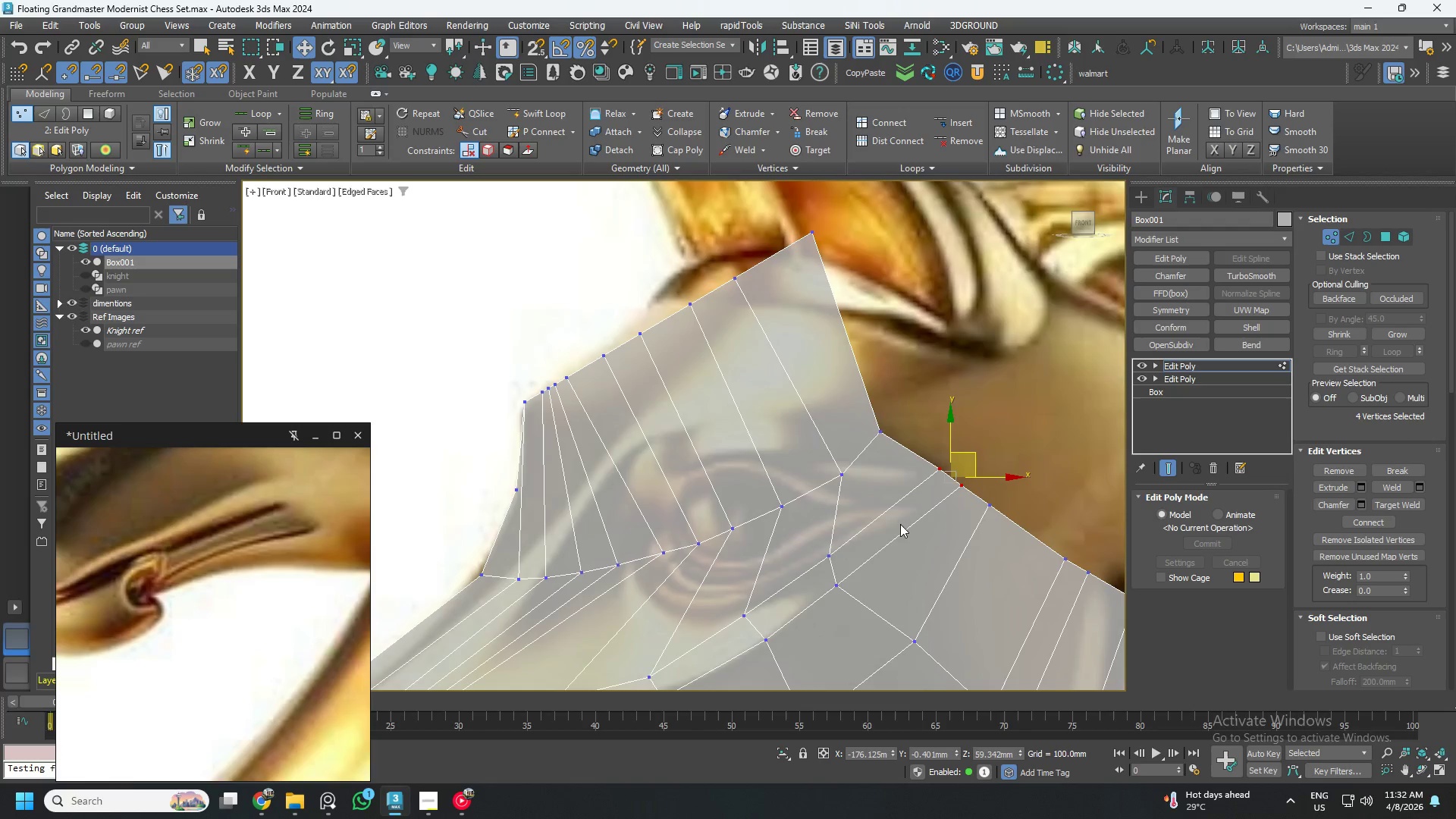 
scroll: coordinate [890, 533], scroll_direction: up, amount: 1.0
 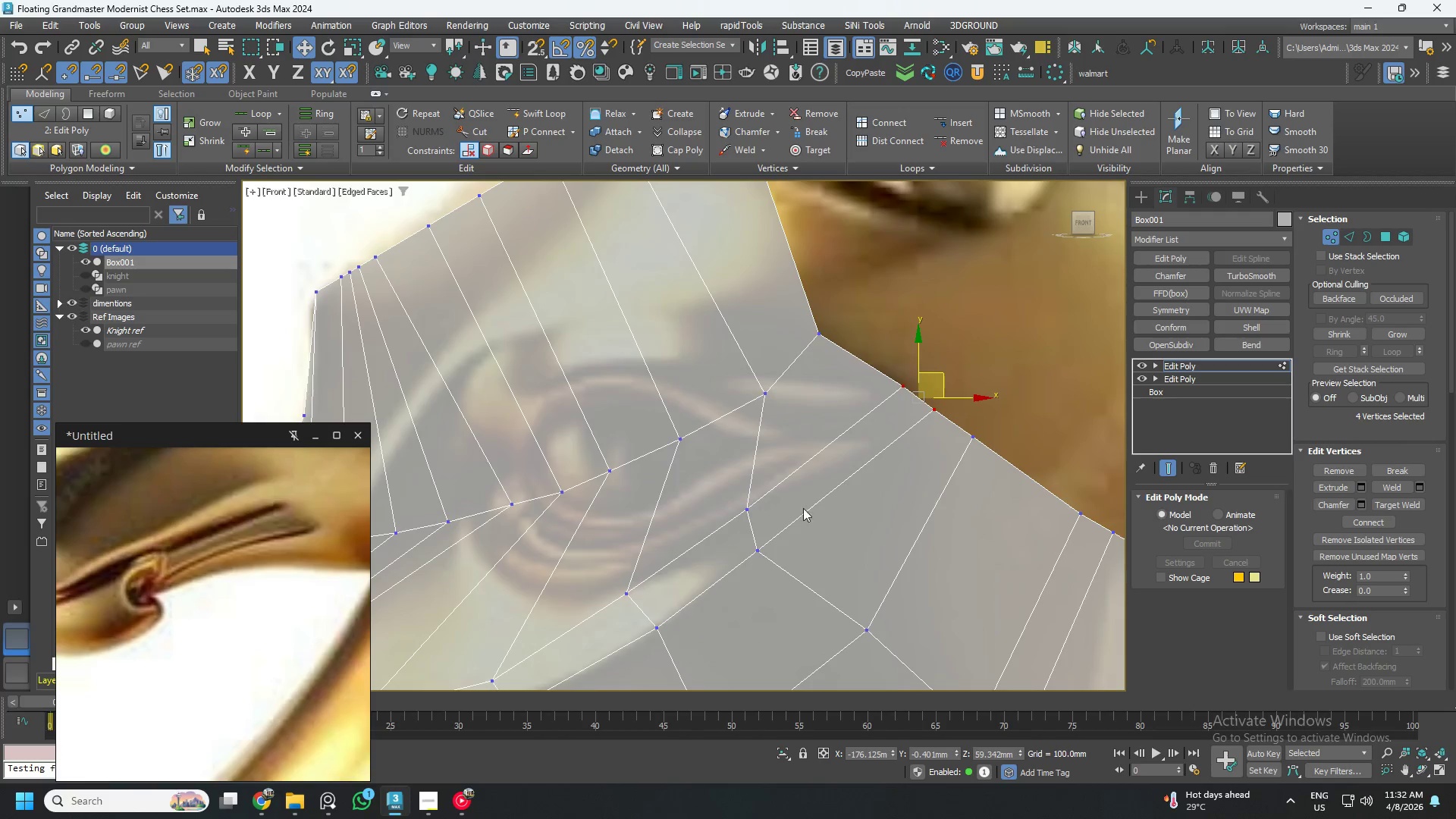 
left_click_drag(start_coordinate=[795, 563], to_coordinate=[714, 477])
 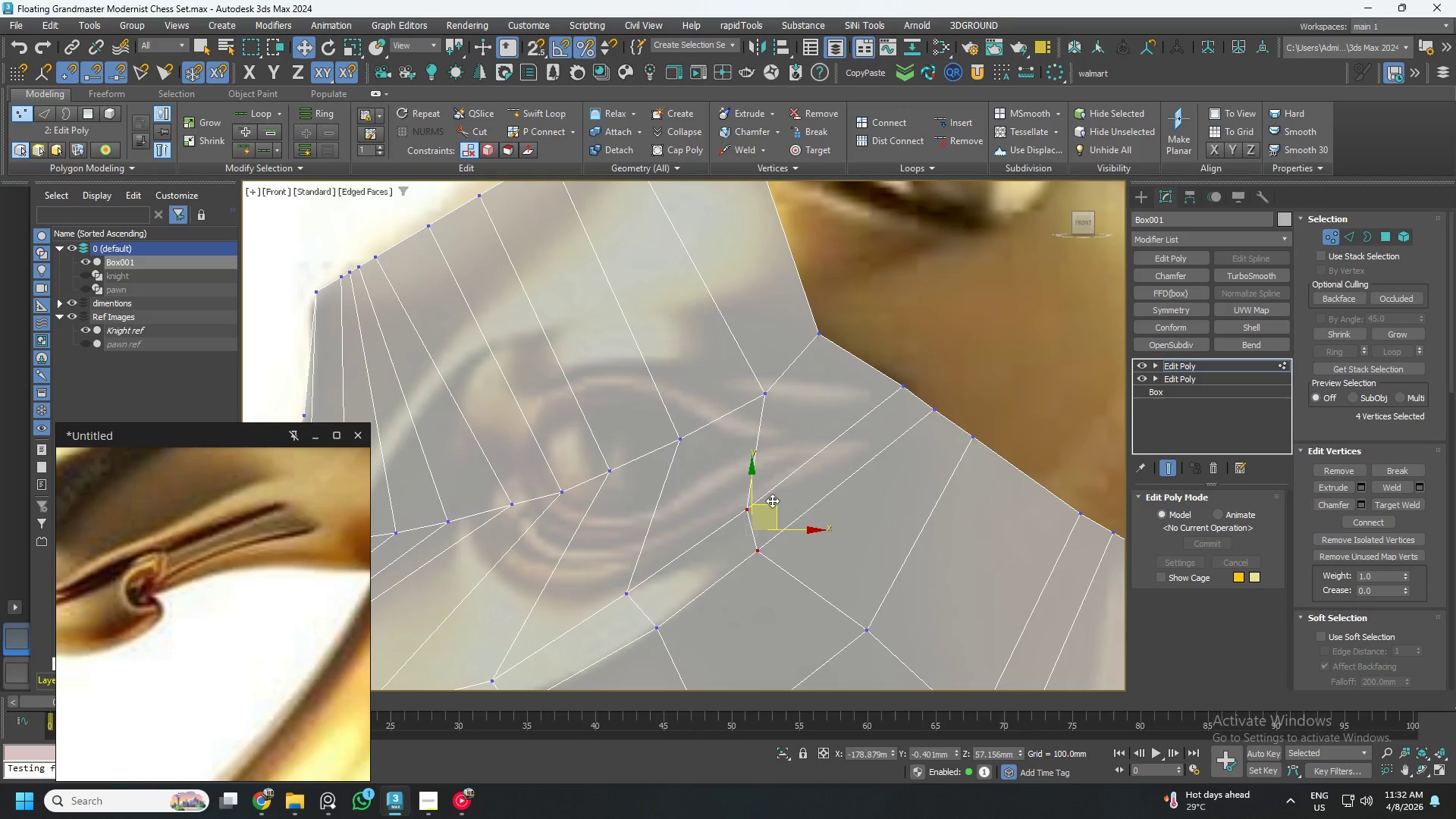 
left_click_drag(start_coordinate=[772, 504], to_coordinate=[782, 516])
 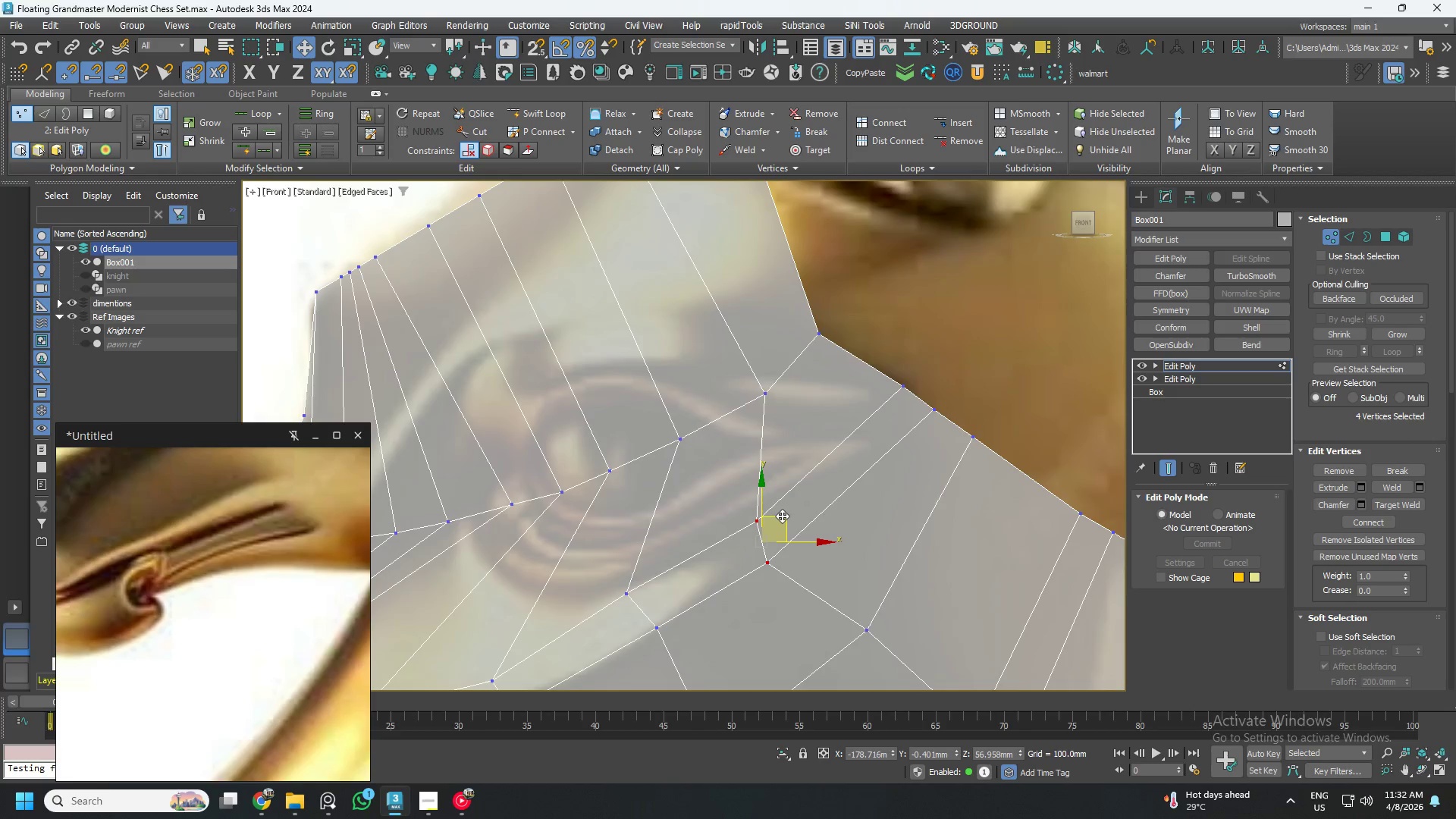 
scroll: coordinate [656, 420], scroll_direction: down, amount: 2.0
 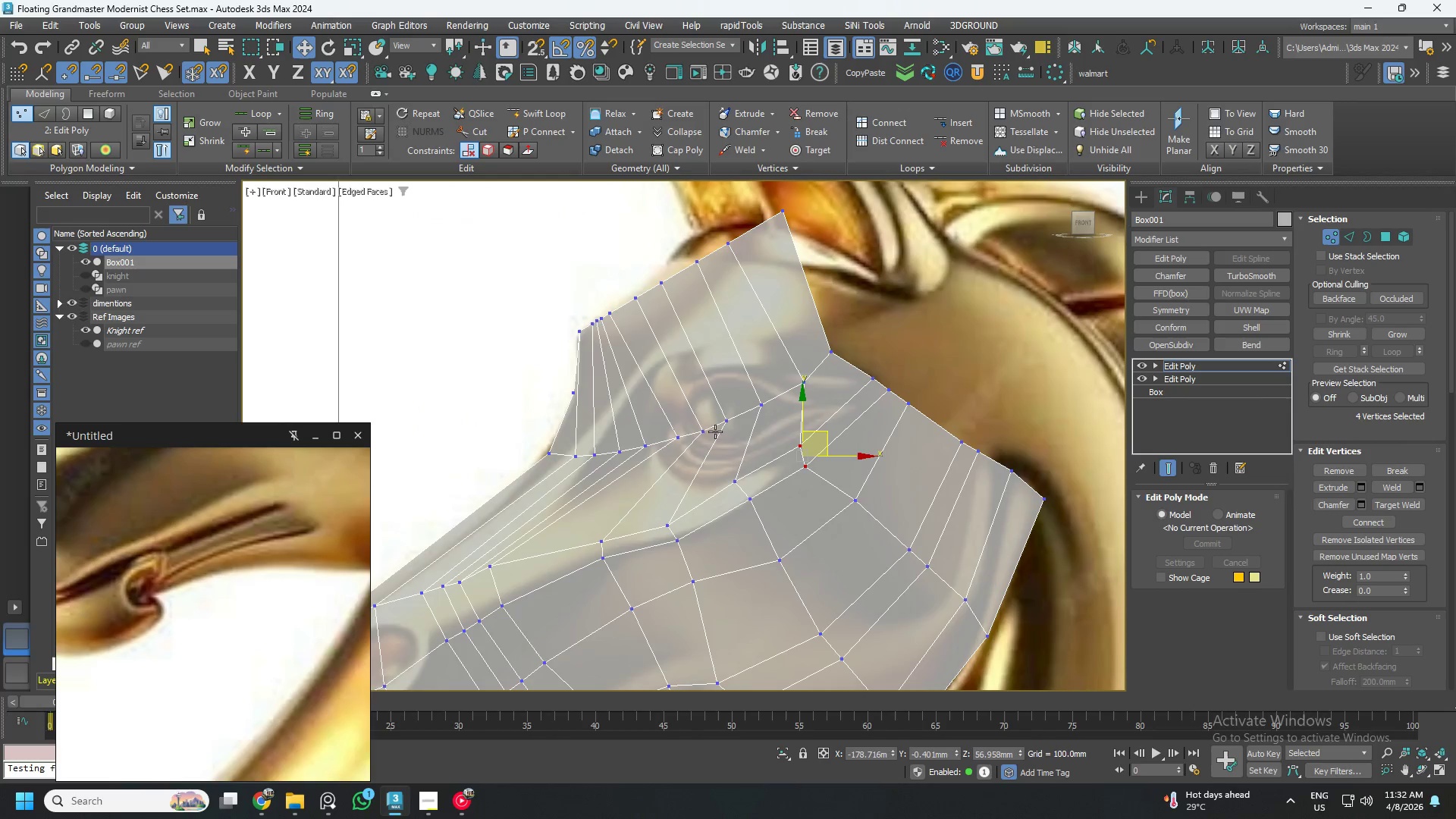 
scroll: coordinate [717, 417], scroll_direction: up, amount: 1.0
 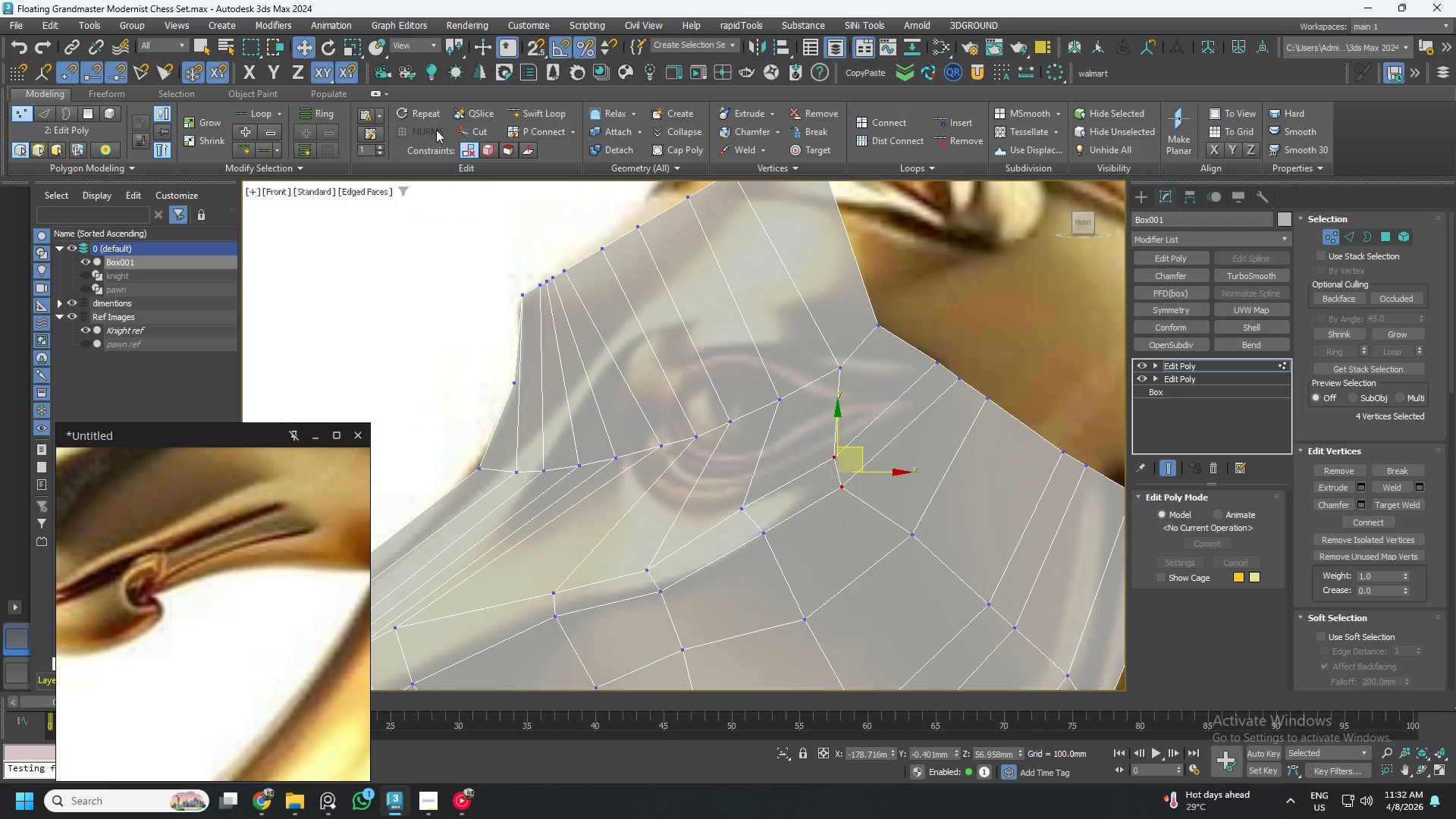 
mouse_move([474, 143])
 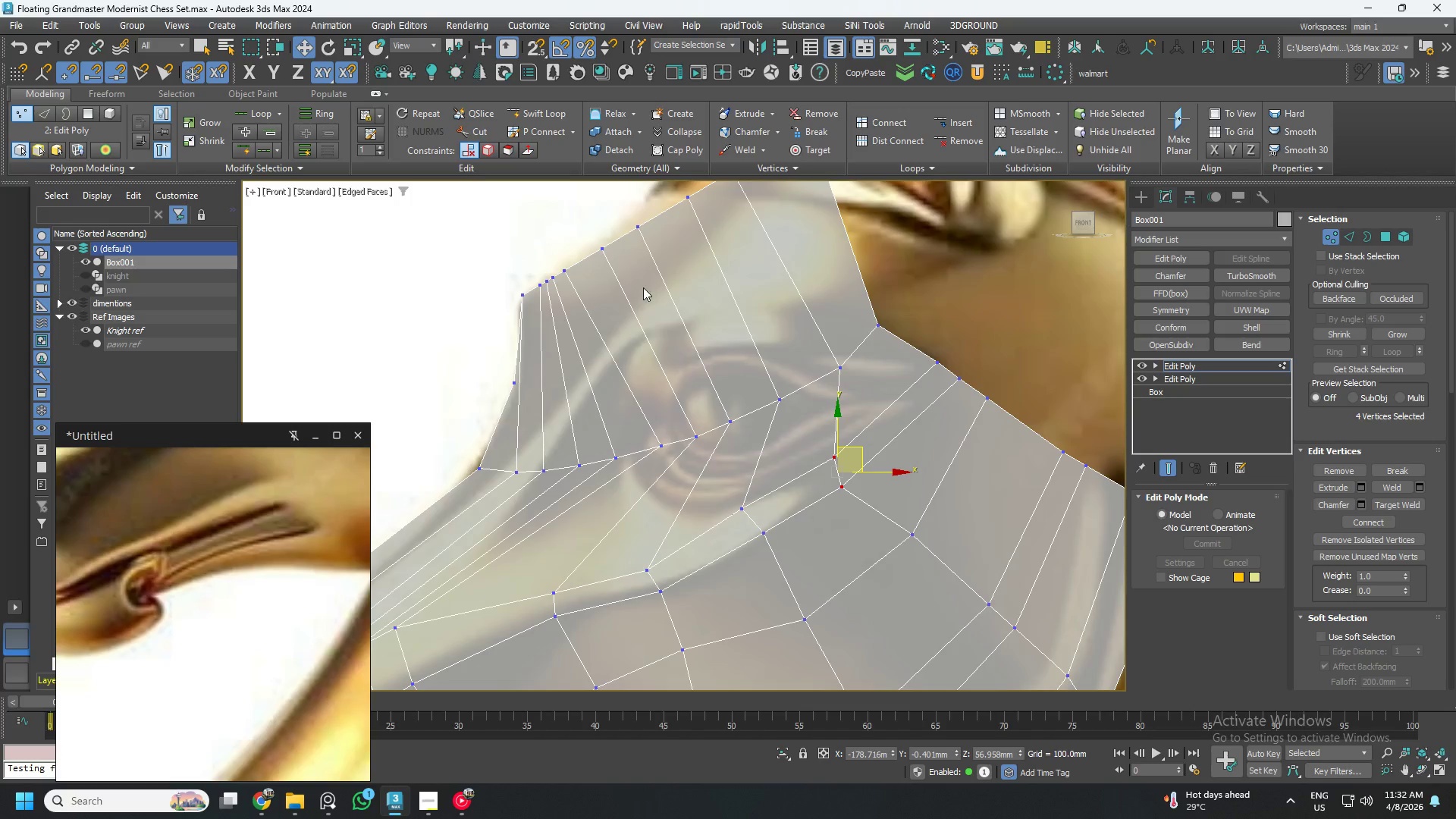 
scroll: coordinate [658, 299], scroll_direction: down, amount: 1.0
 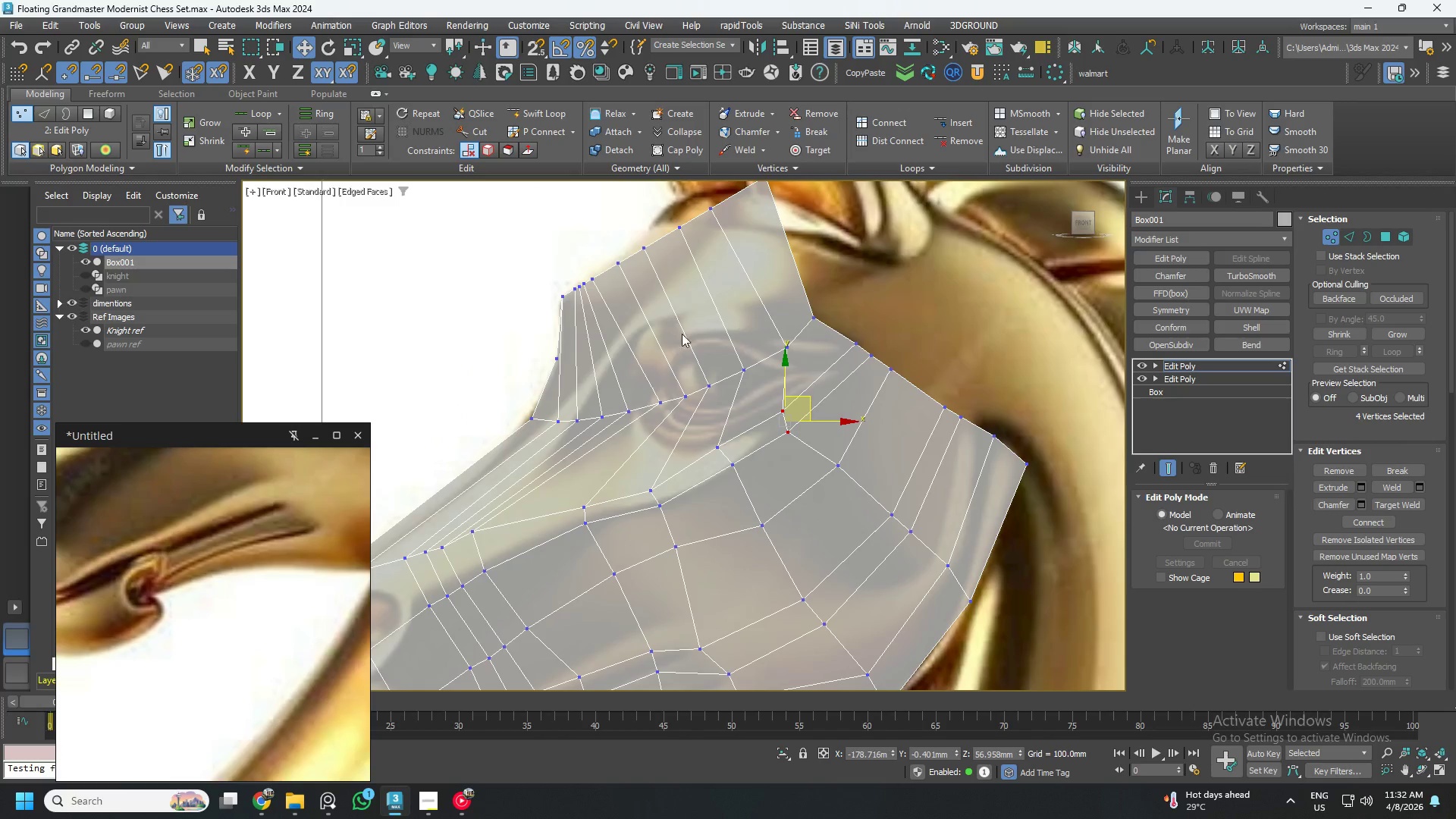 
scroll: coordinate [692, 337], scroll_direction: up, amount: 1.0
 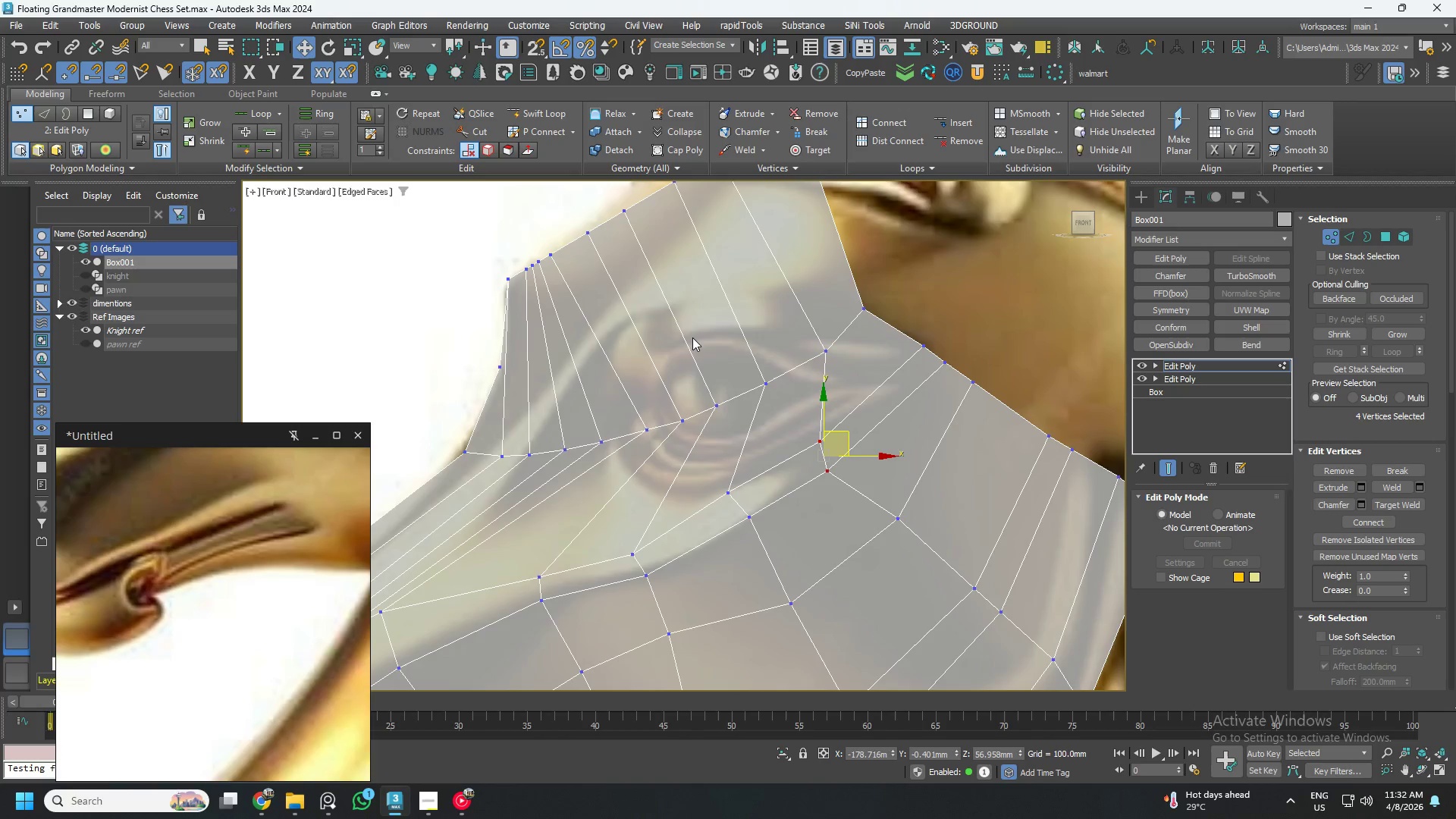 
key(Alt+AltLeft)
 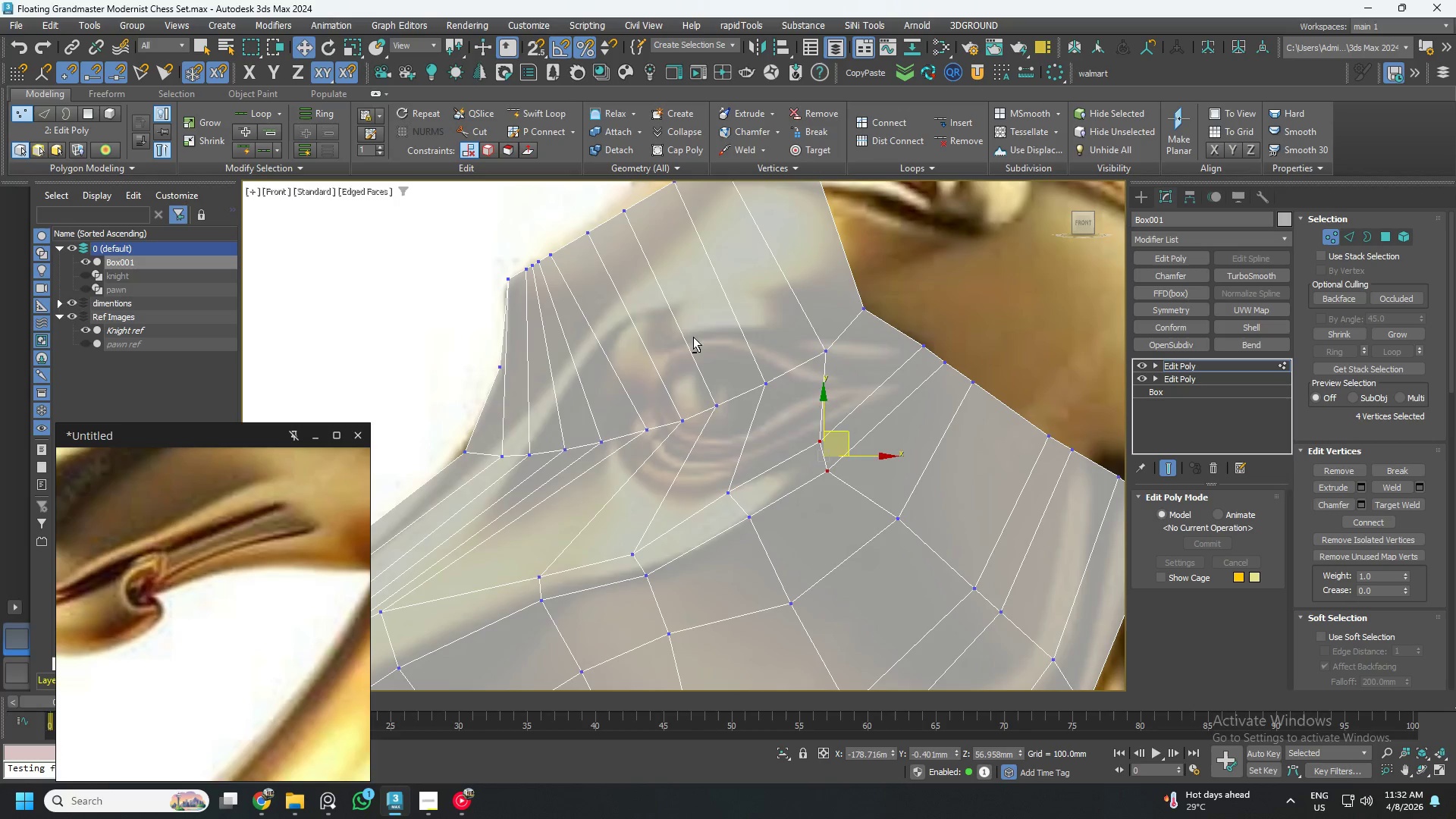 
key(Alt+1)
 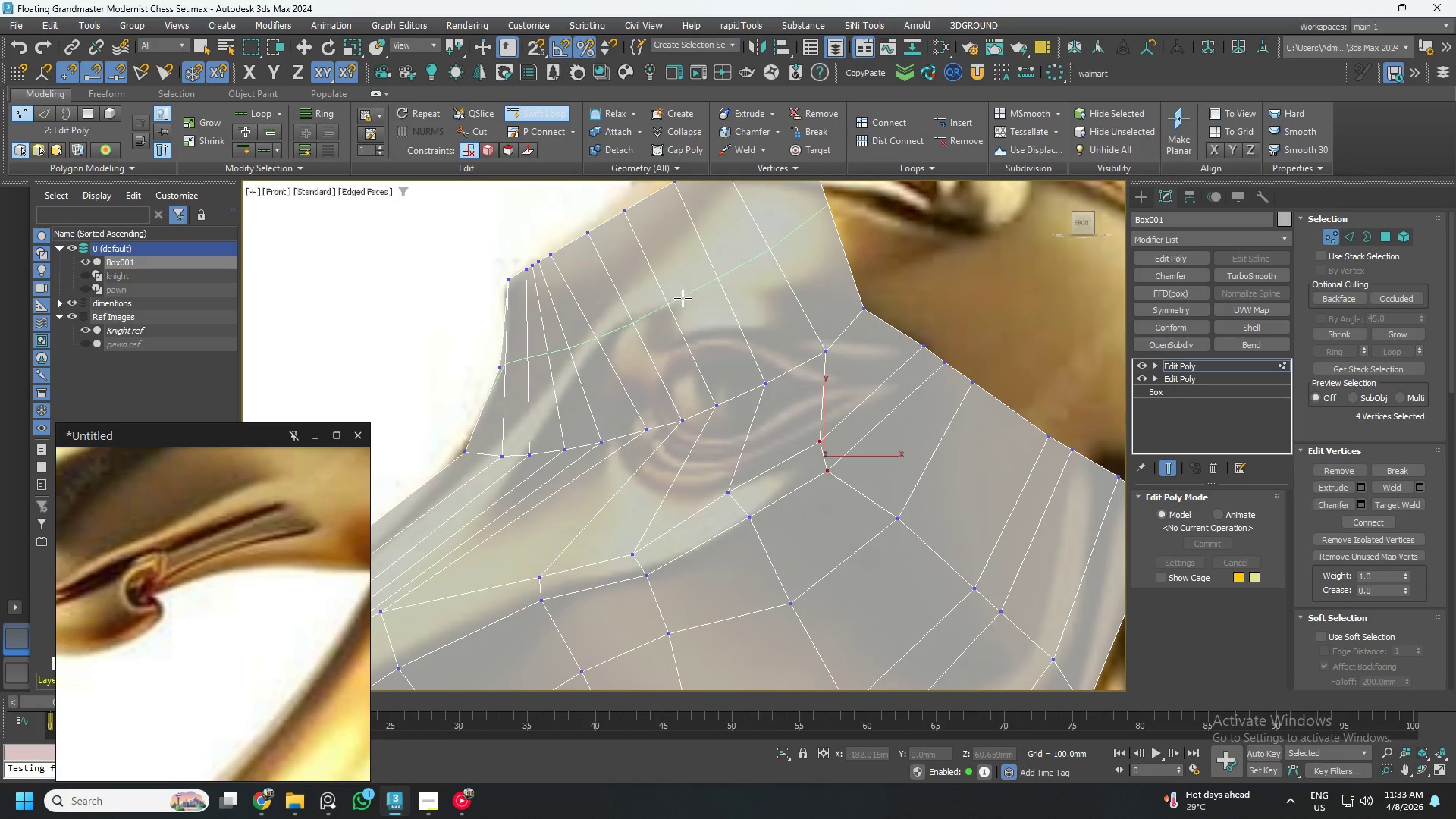 
left_click([682, 298])
 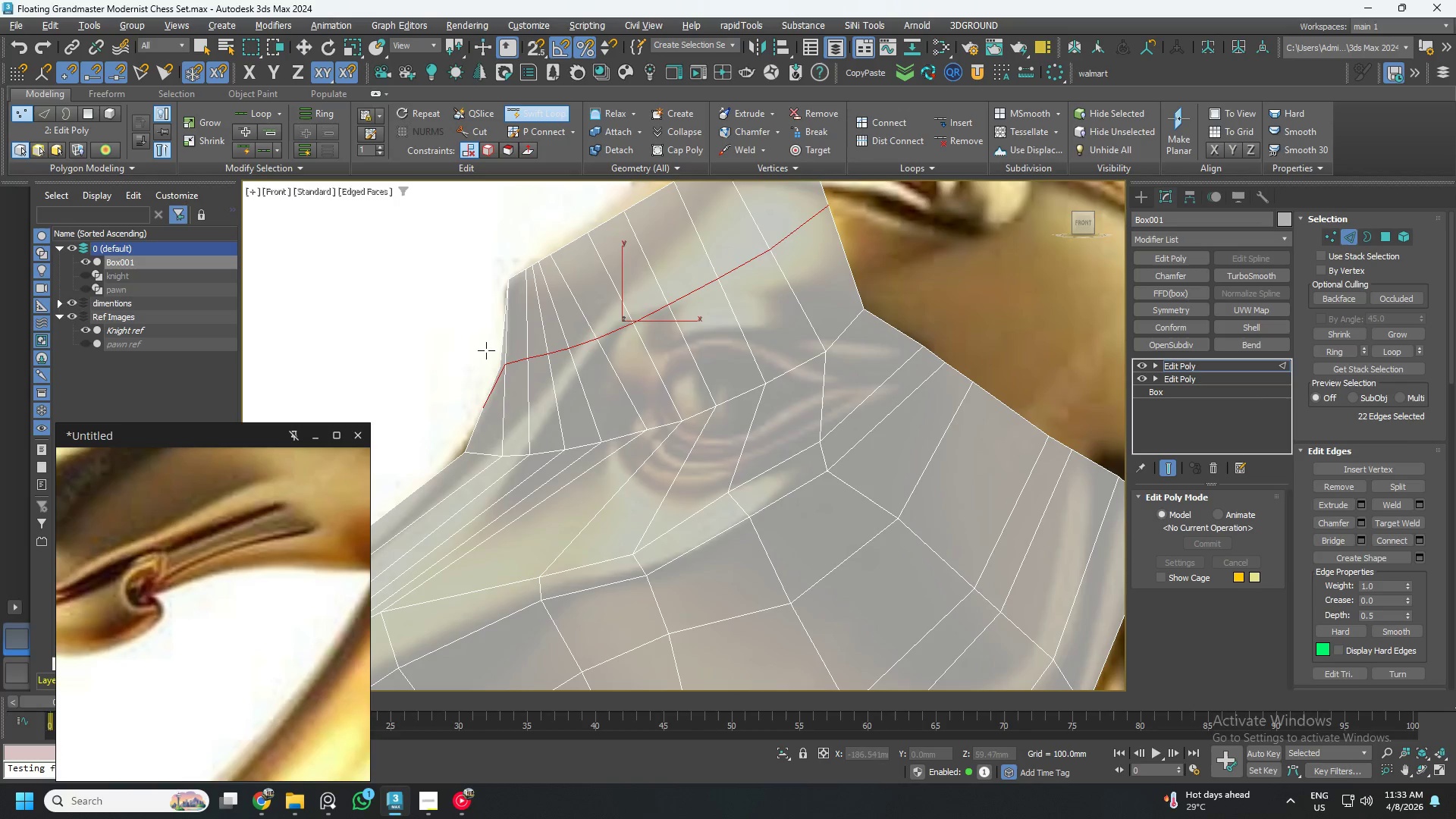 
key(Alt+AltLeft)
 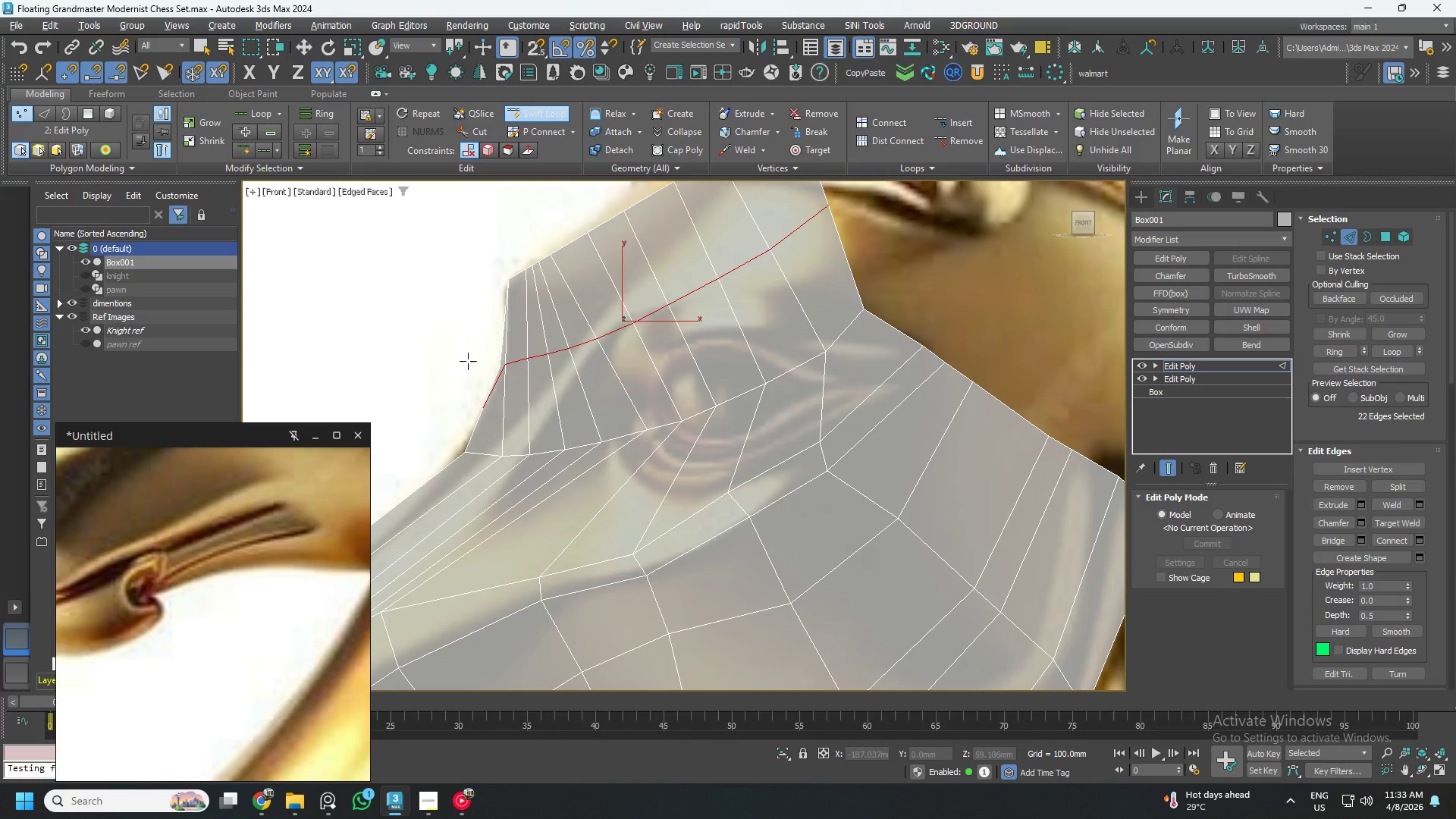 
key(Alt+1)
 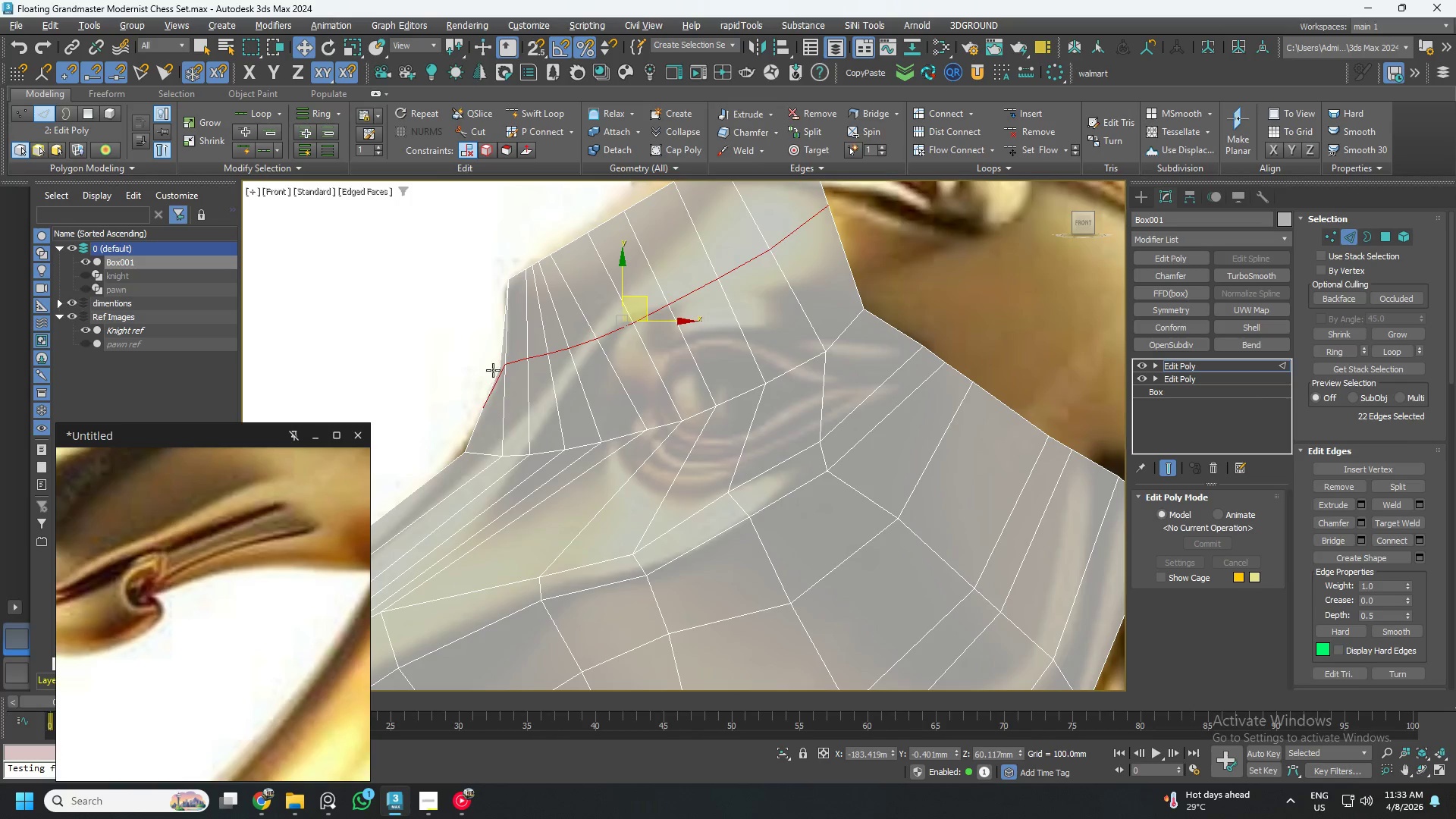 
key(1)
 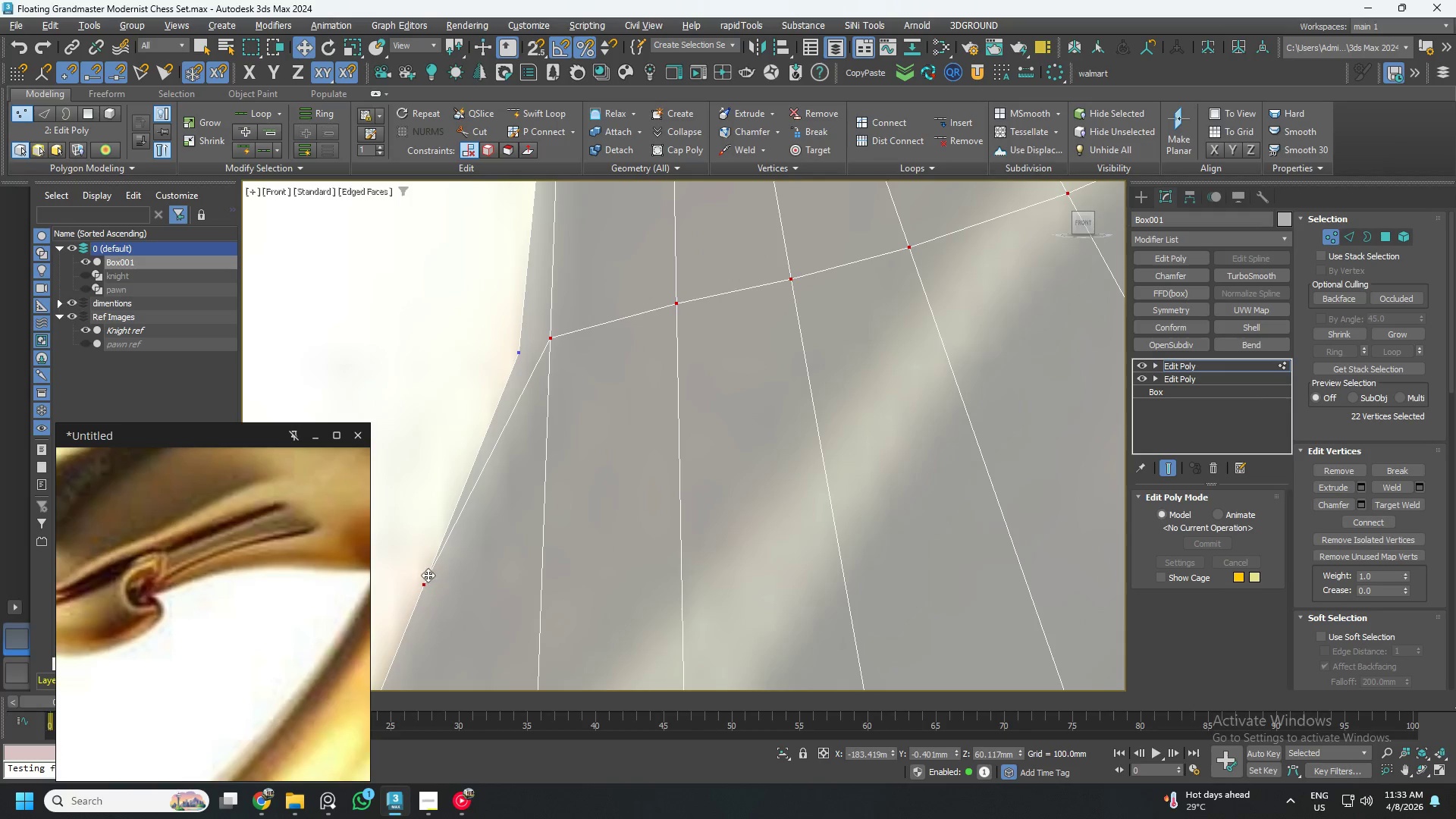 
scroll: coordinate [496, 369], scroll_direction: up, amount: 5.0
 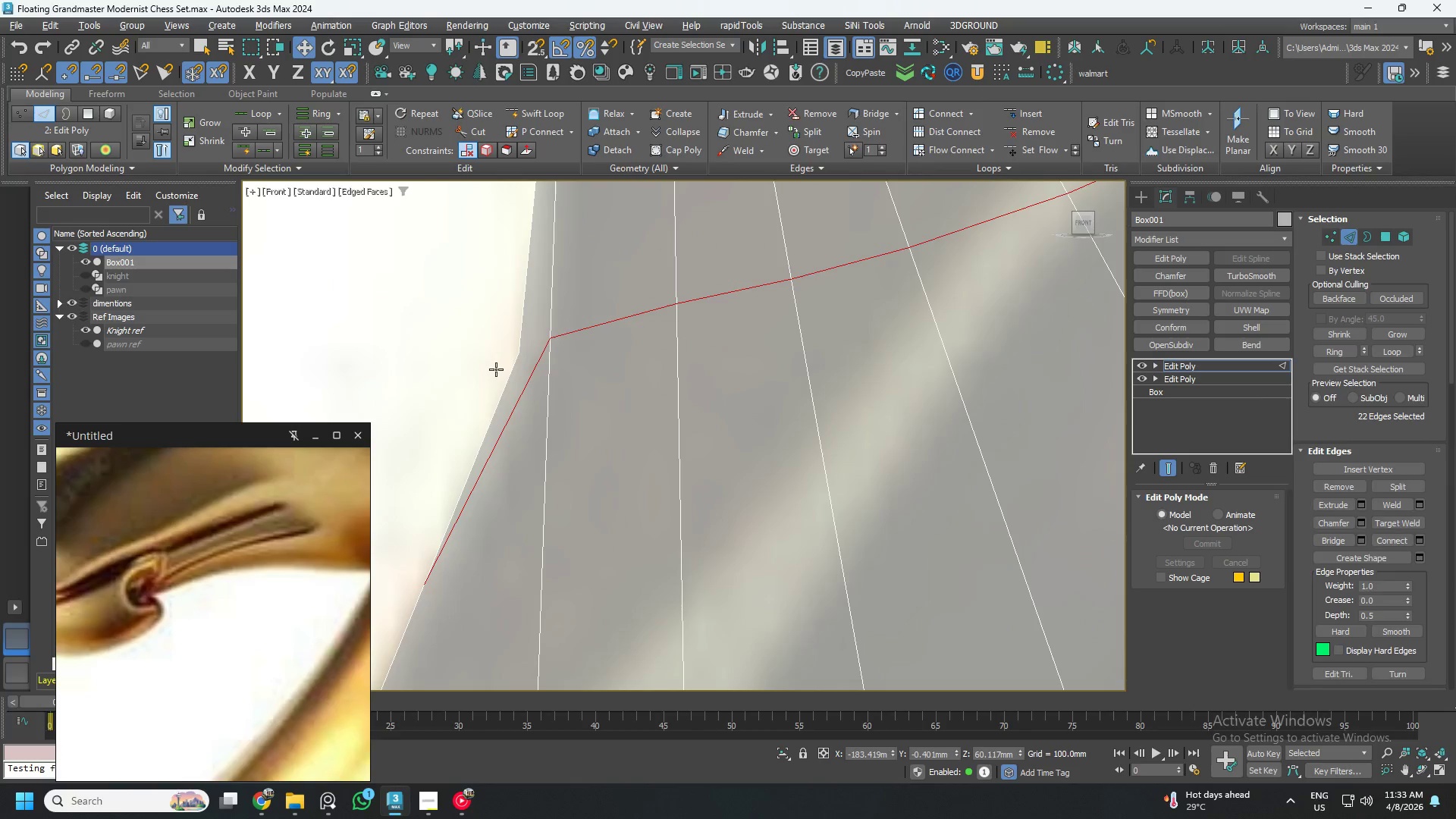 
key(2)
 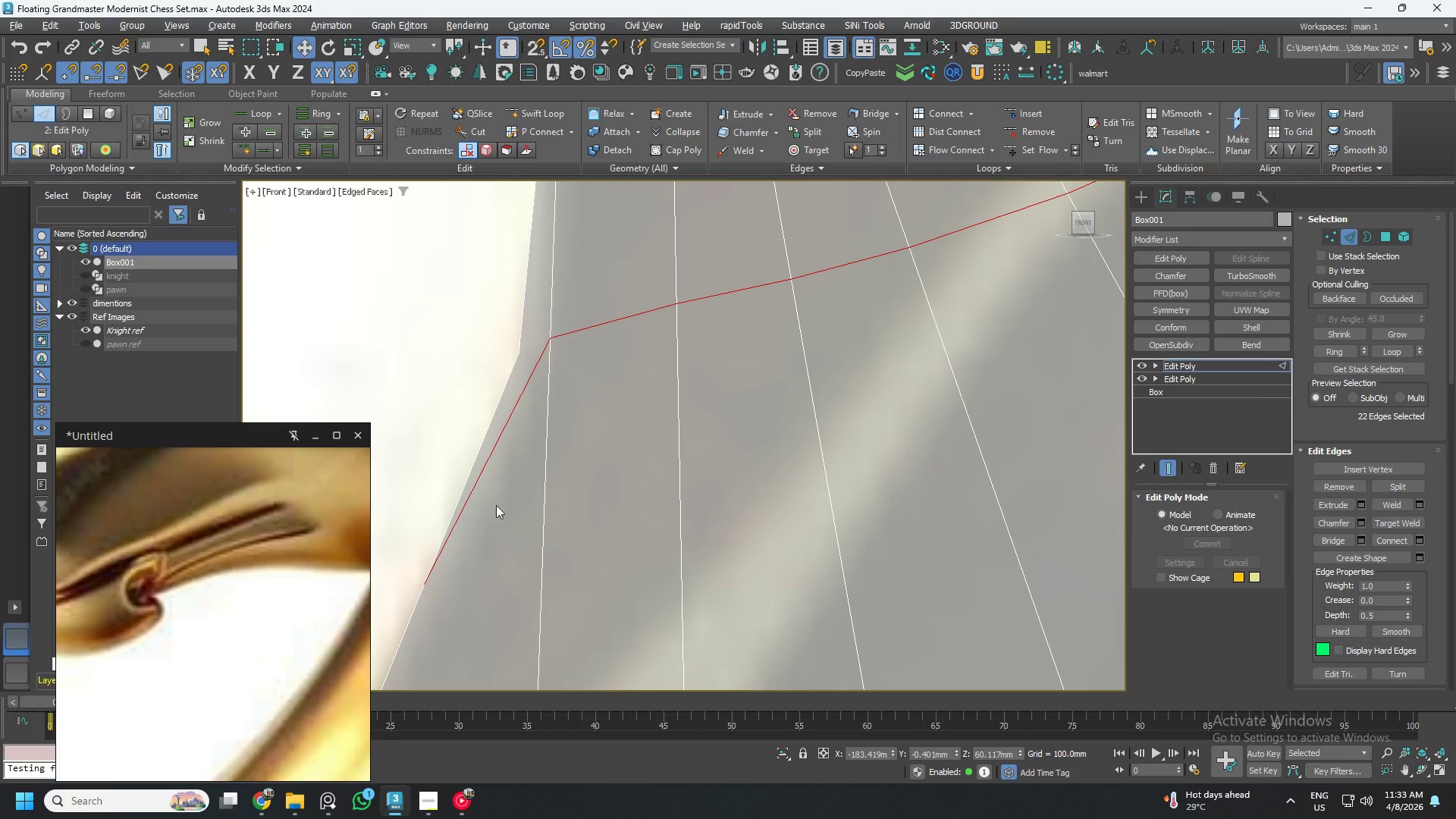 
left_click_drag(start_coordinate=[510, 521], to_coordinate=[410, 402])
 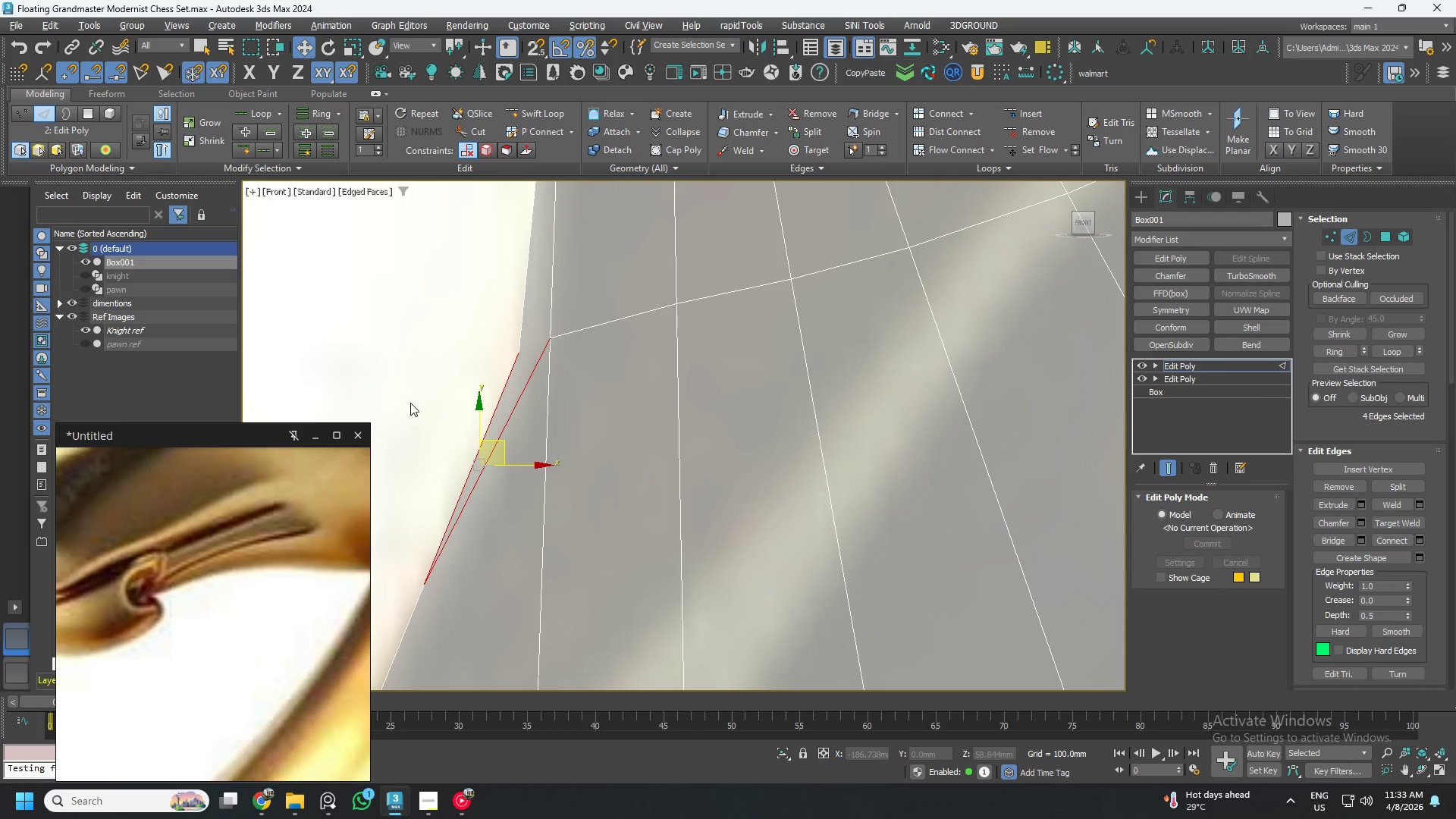 
hold_key(key=AltLeft, duration=1.5)
left_click_drag(start_coordinate=[434, 348], to_coordinate=[516, 391])
 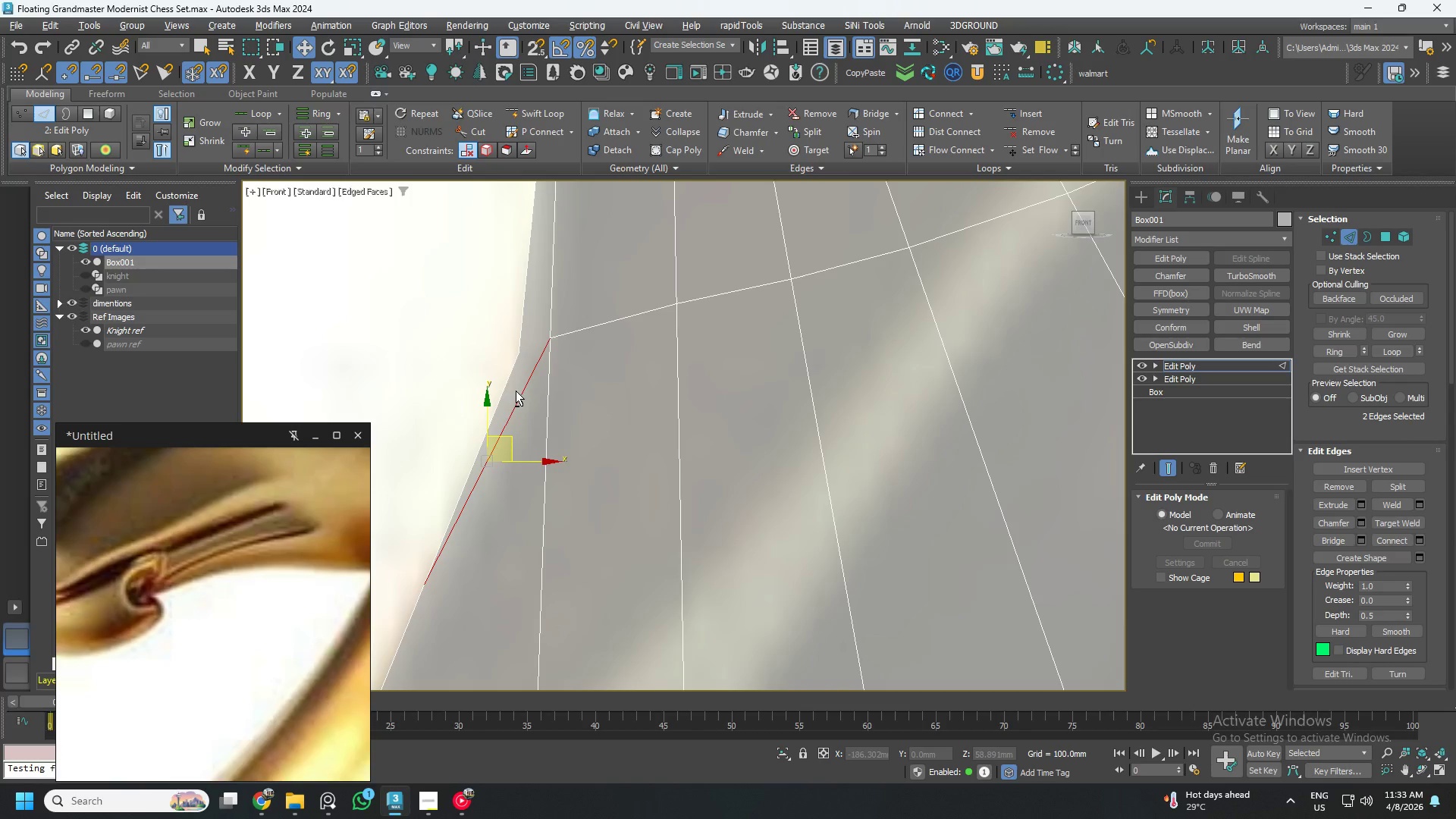 
key(Alt+AltLeft)
 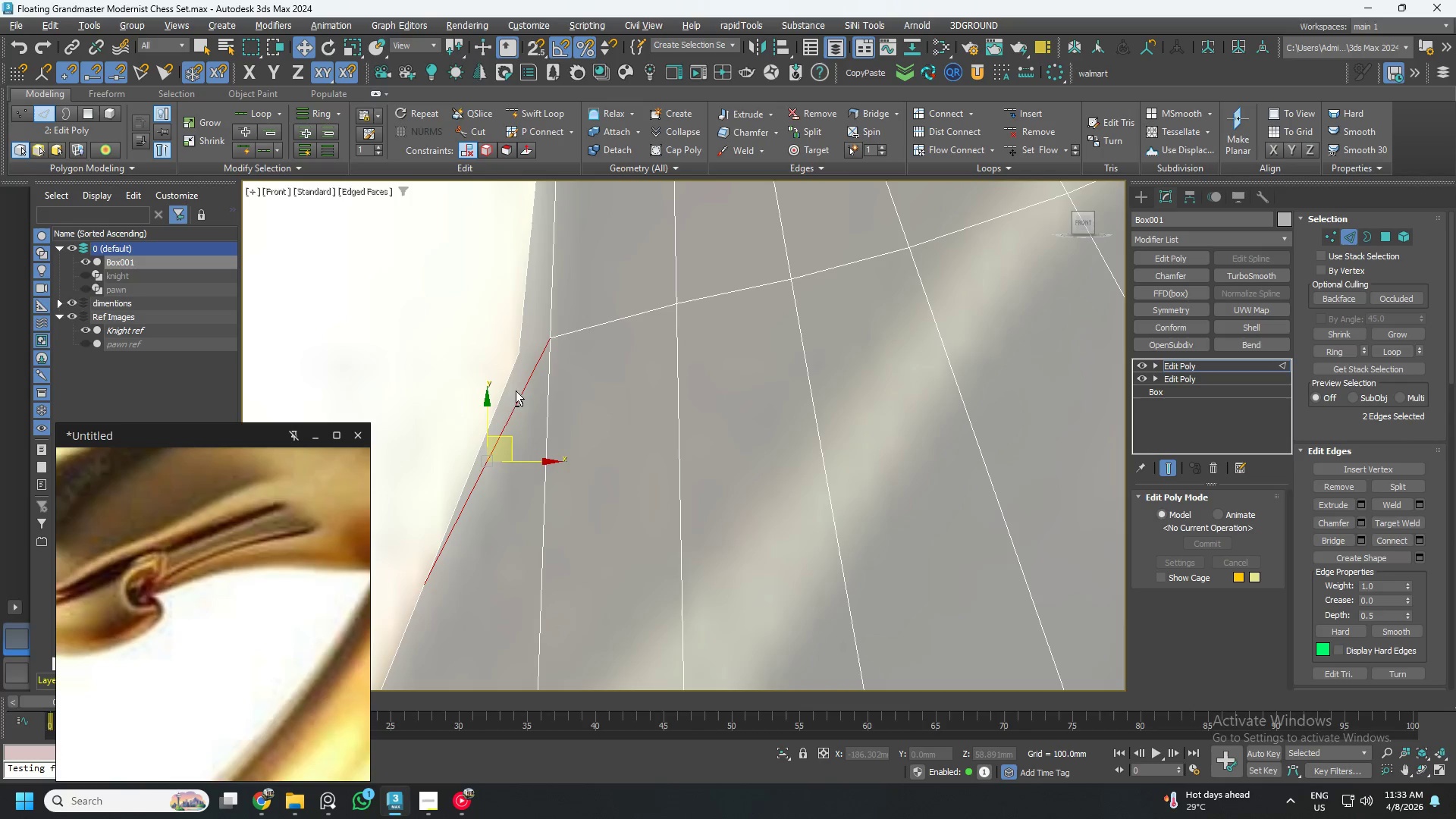 
key(Alt+AltLeft)
 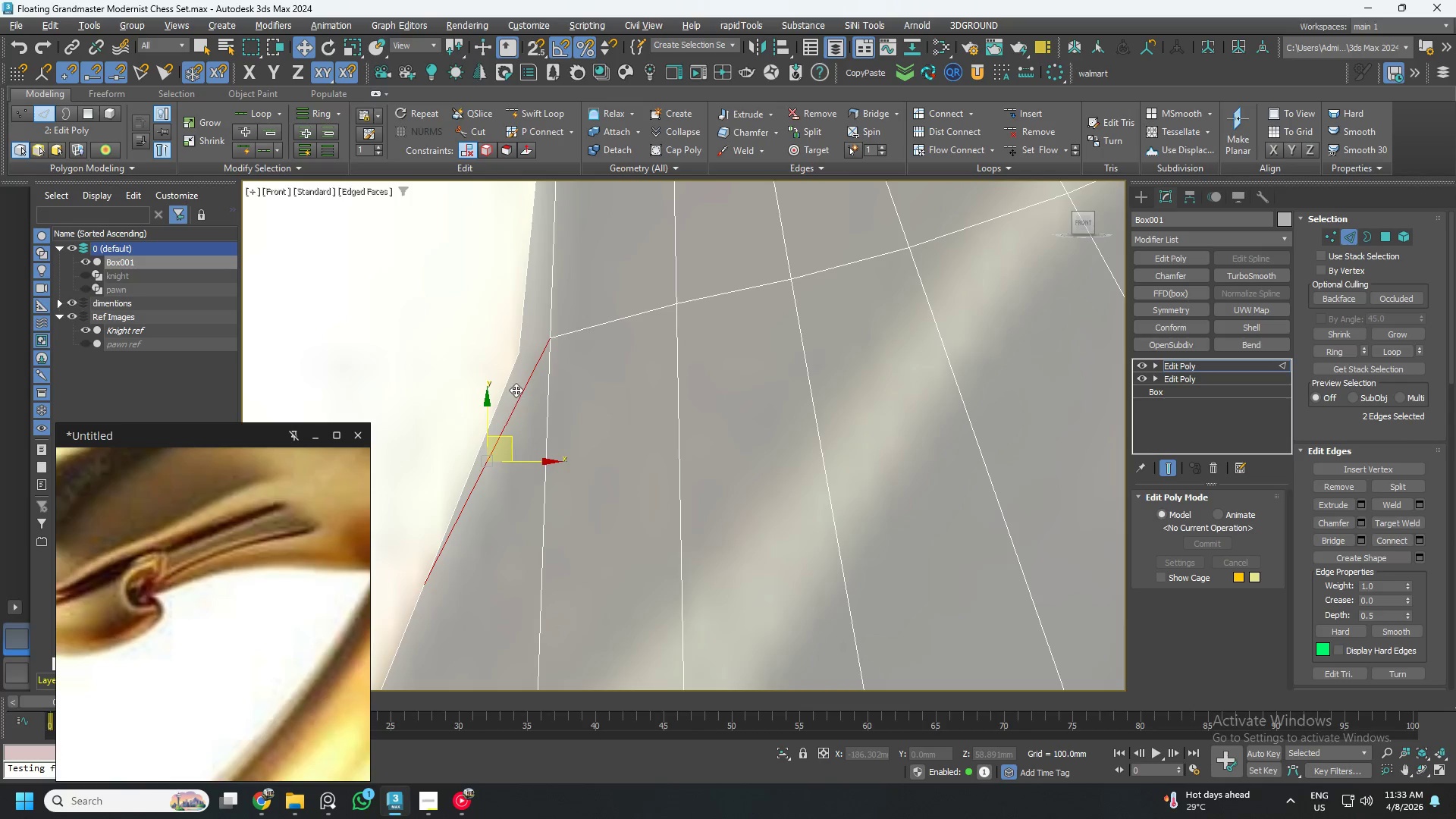 
key(Alt+AltLeft)
 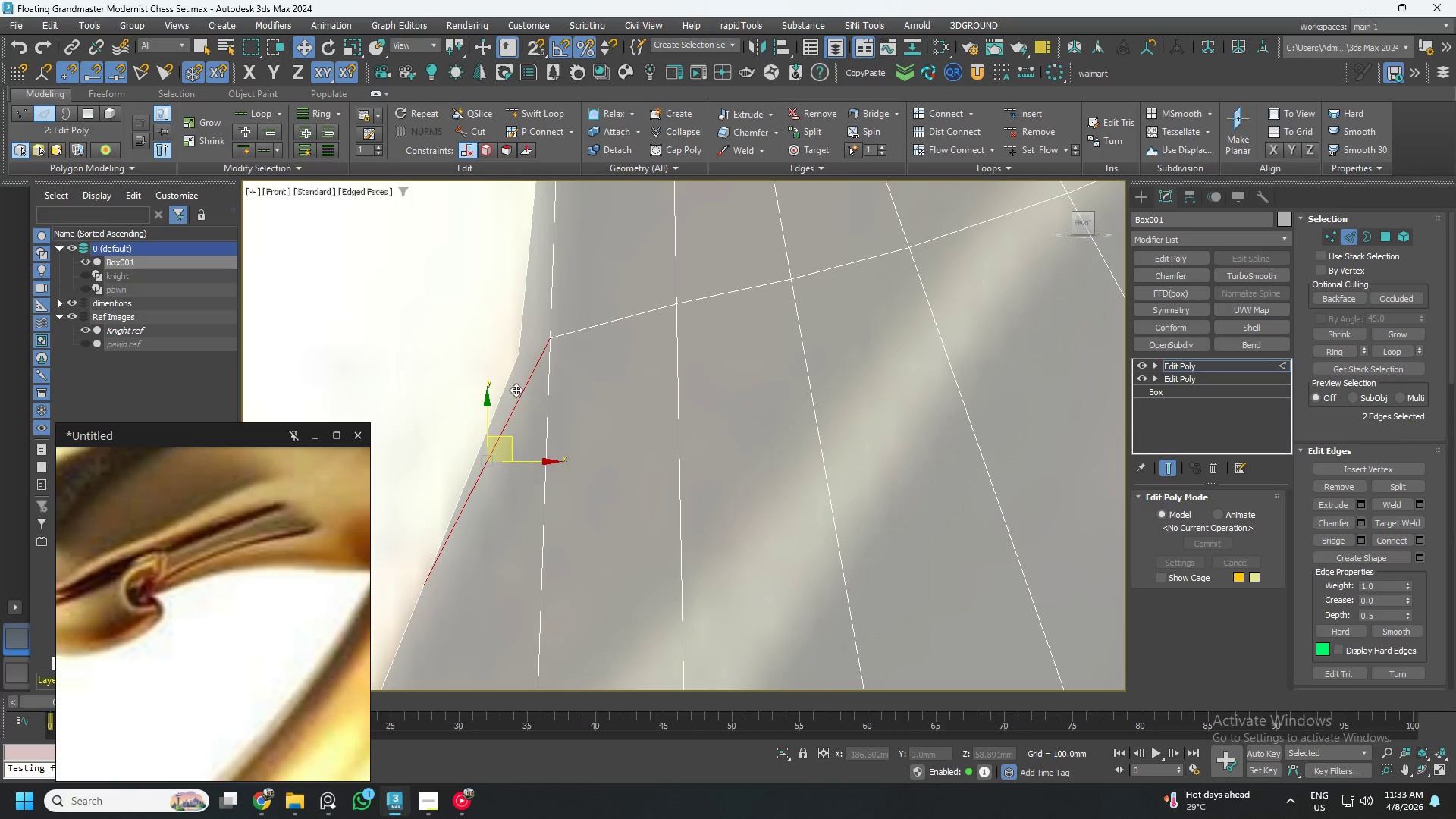 
hold_key(key=AltLeft, duration=5.41)
 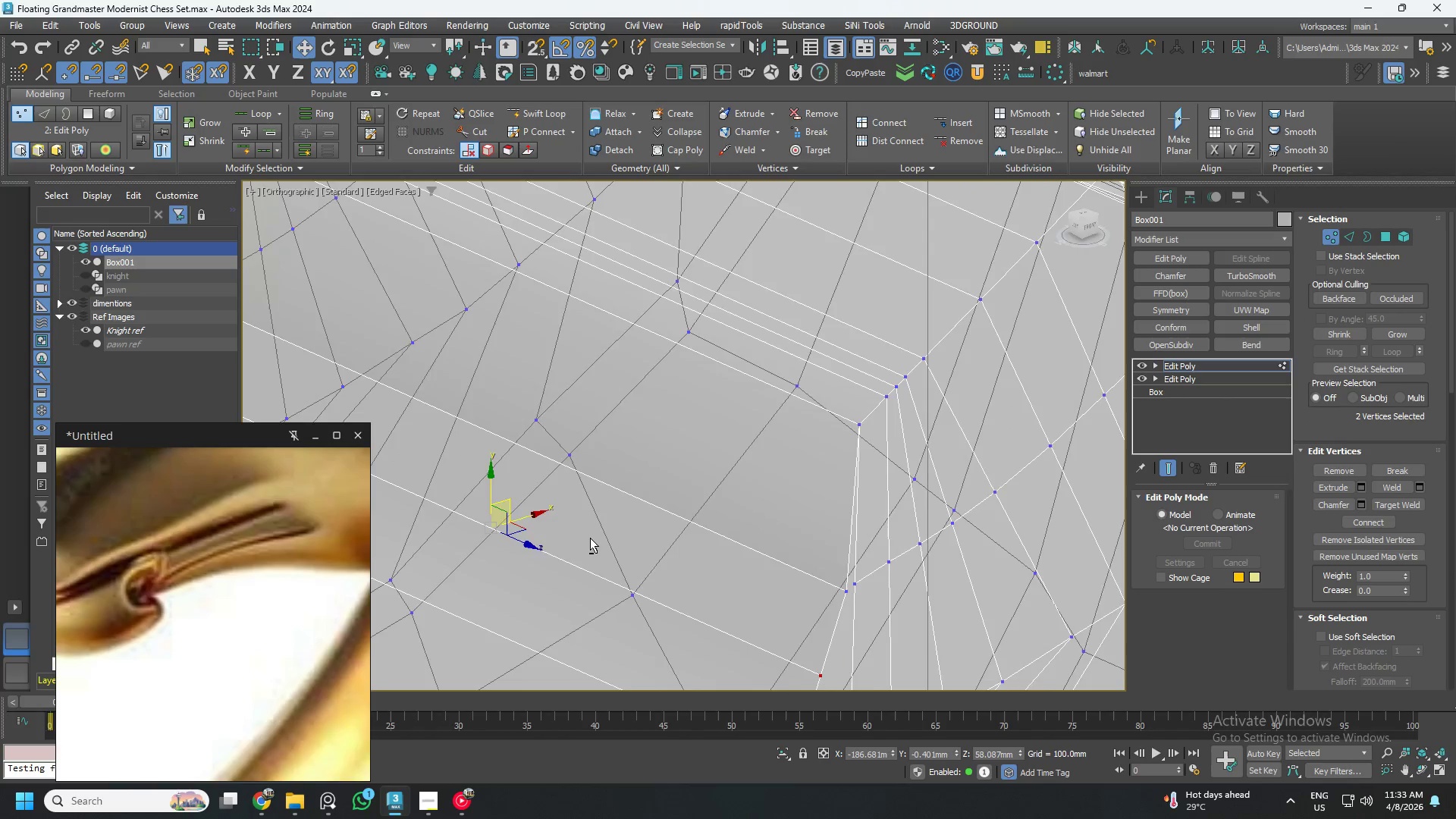 
key(Control+Backspace)
 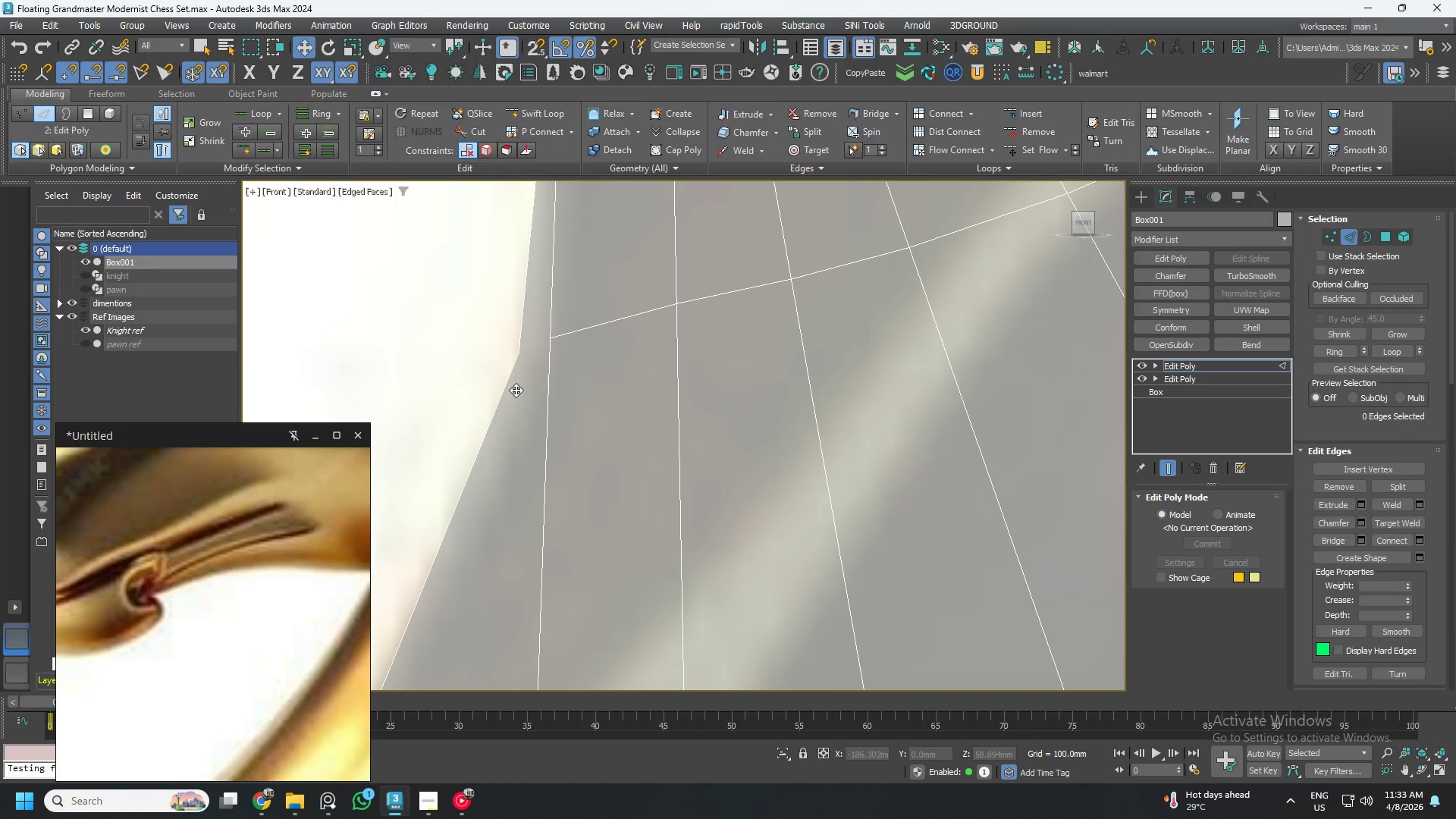 
key(1)
 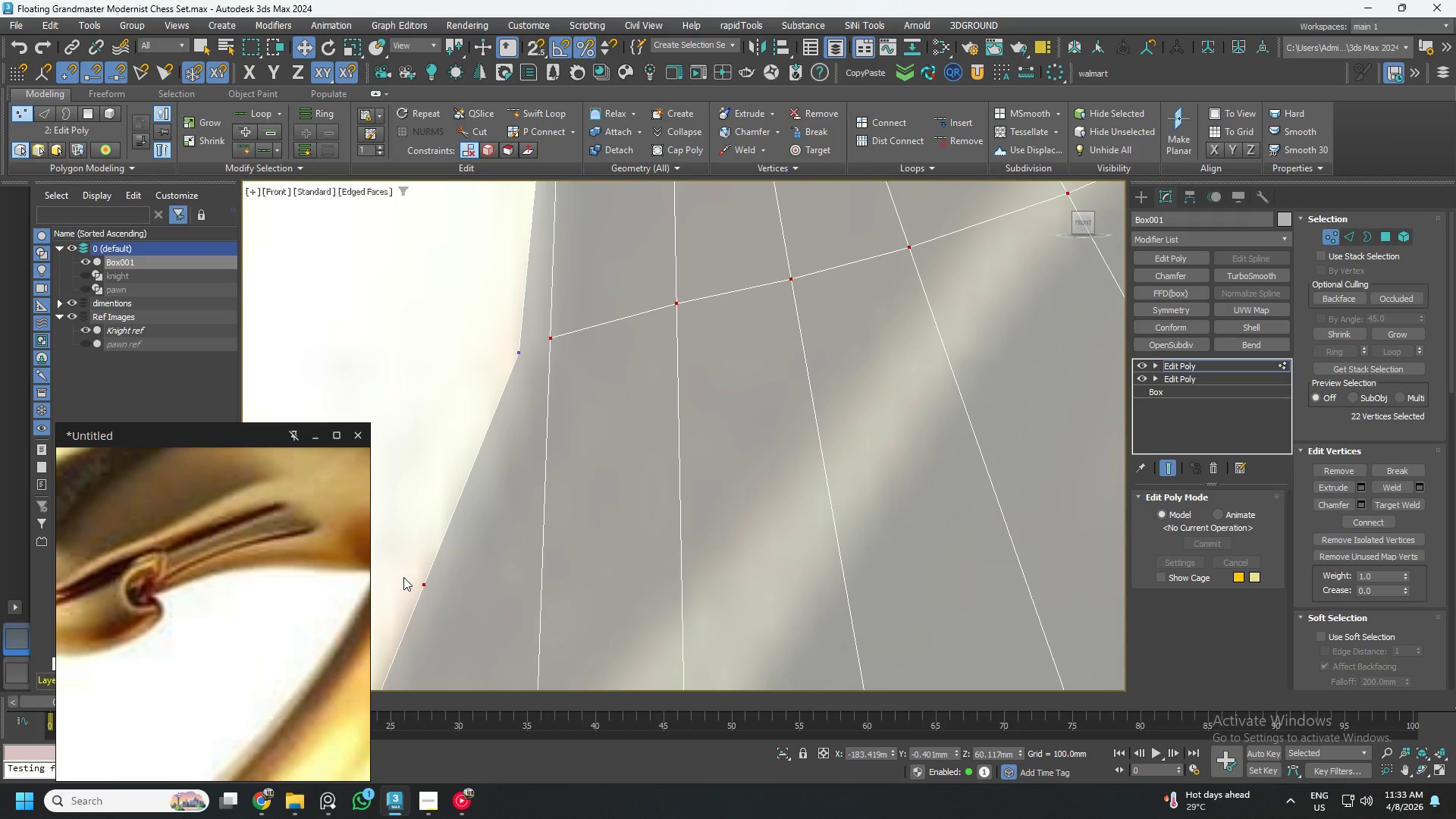 
left_click_drag(start_coordinate=[412, 560], to_coordinate=[463, 617])
 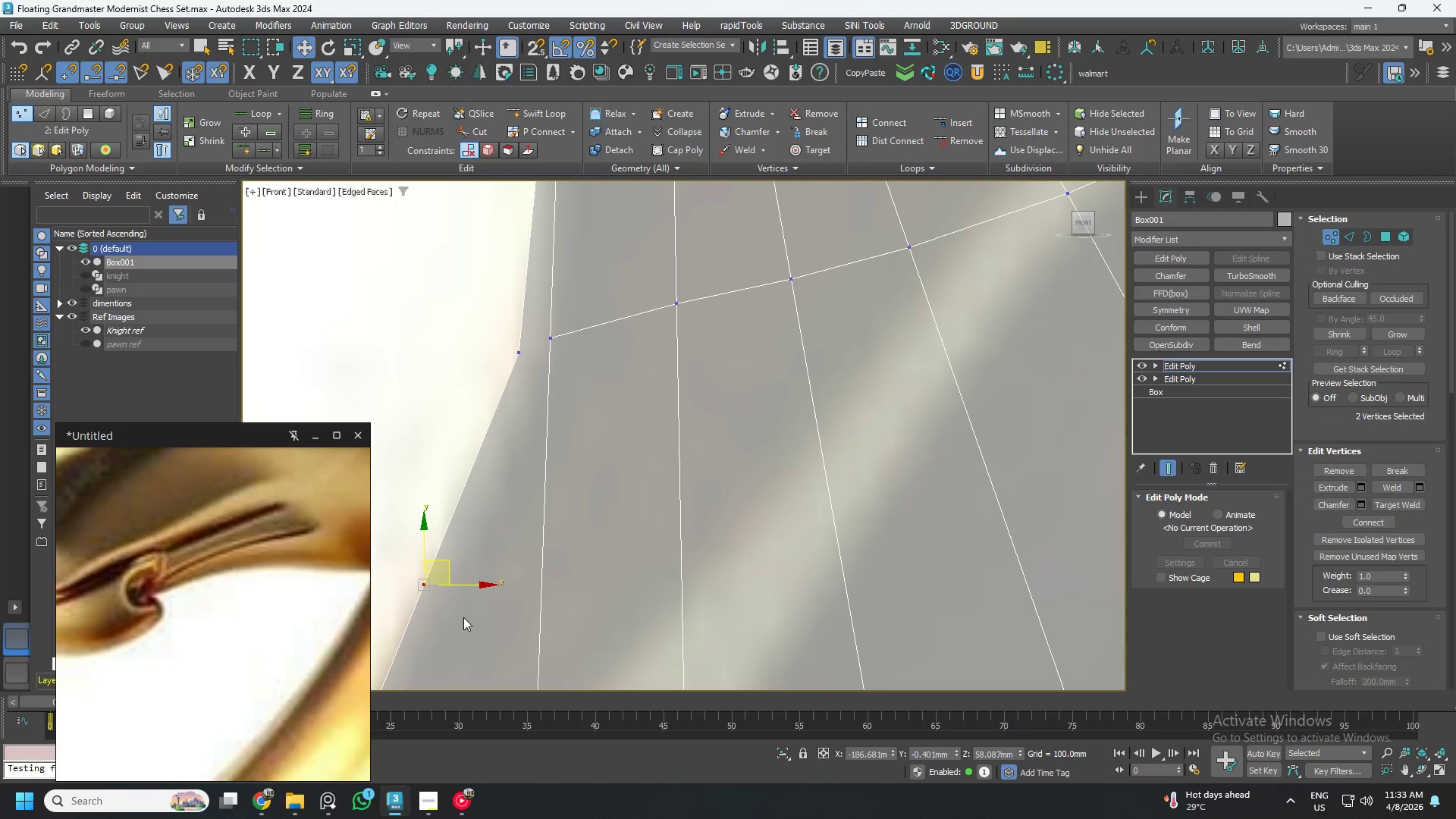 
key(Control+Backspace)
 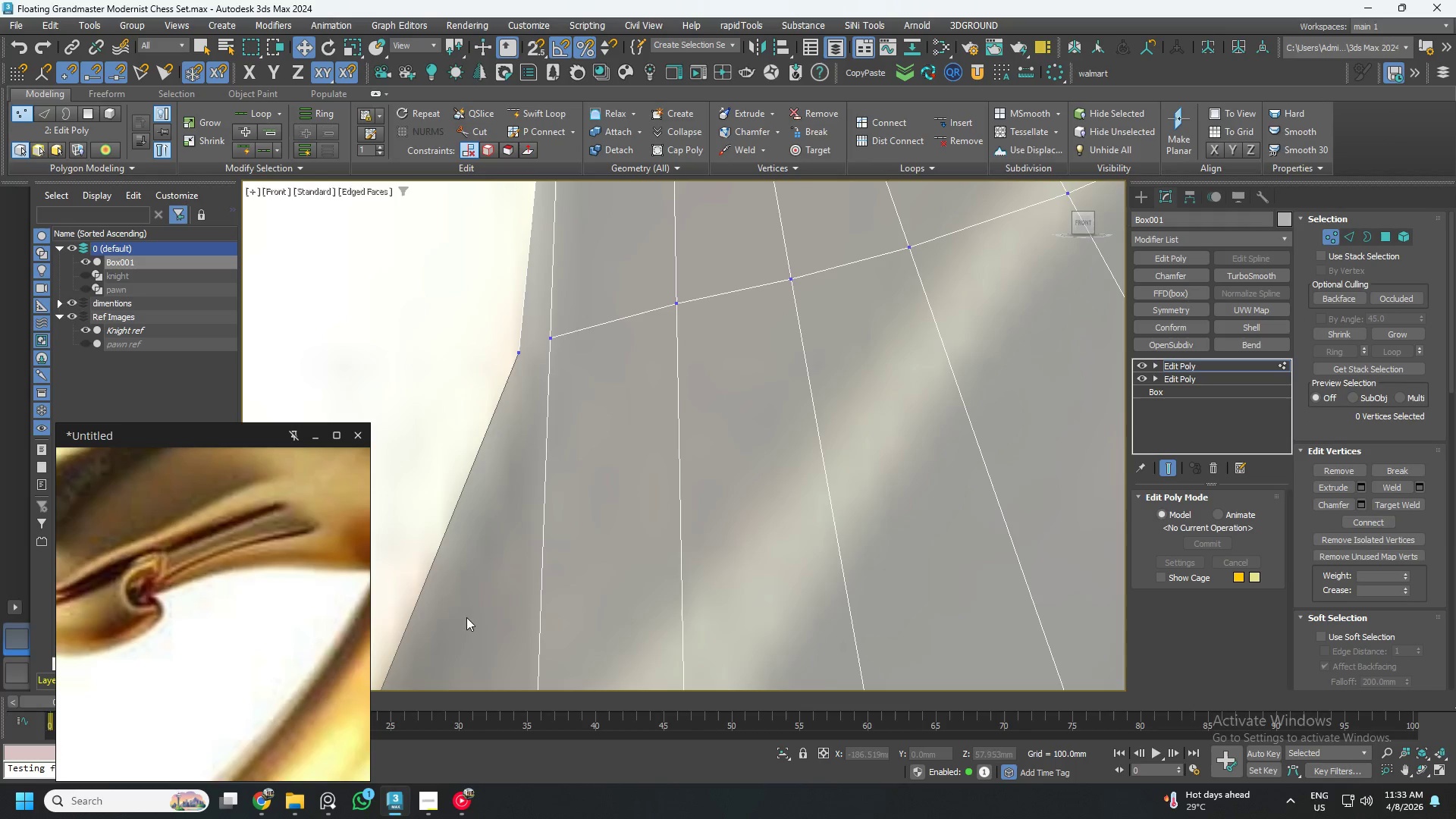 
key(Control+ControlLeft)
 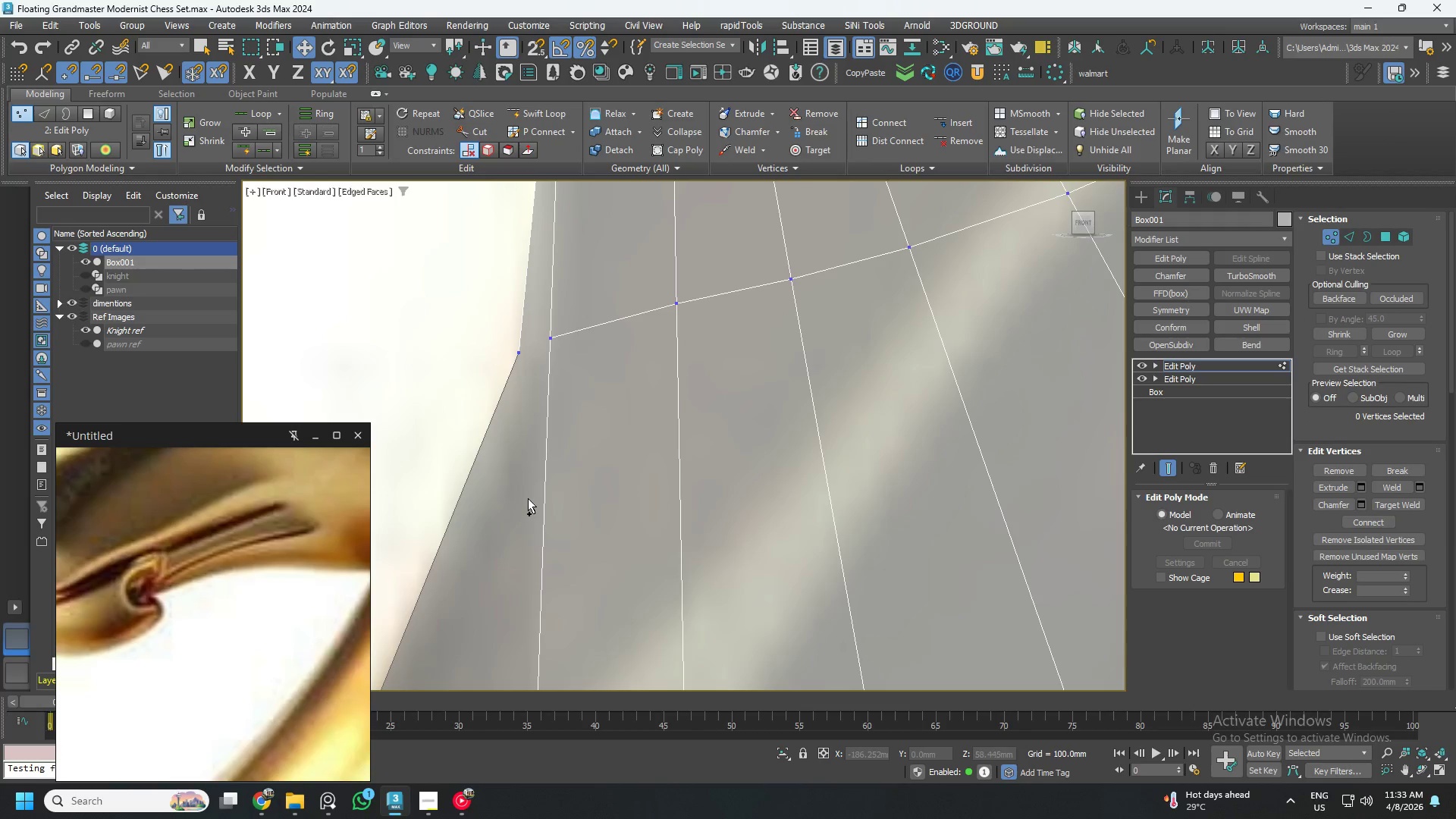 
key(Control+Z)
 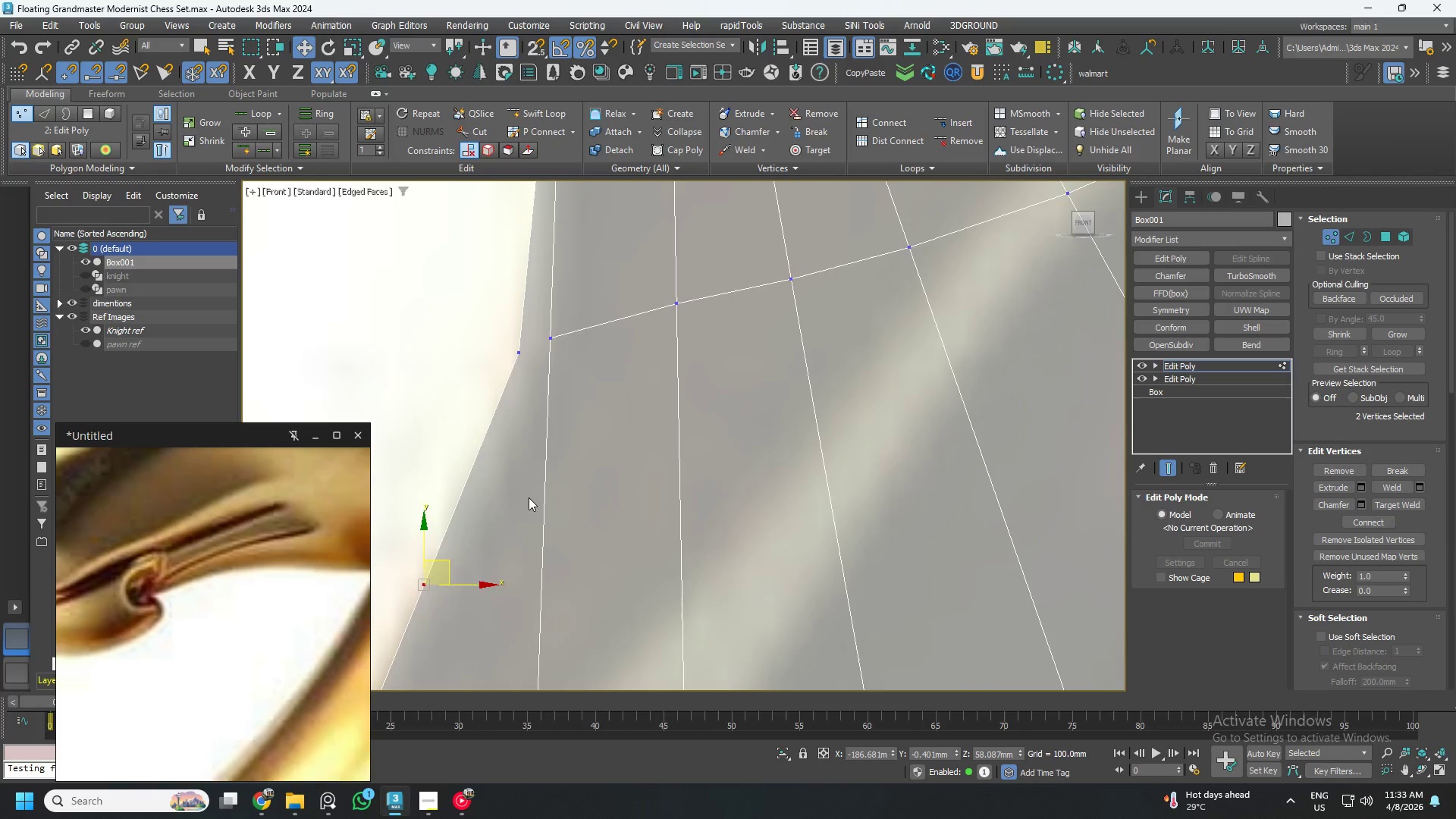 
hold_key(key=AltLeft, duration=0.44)
 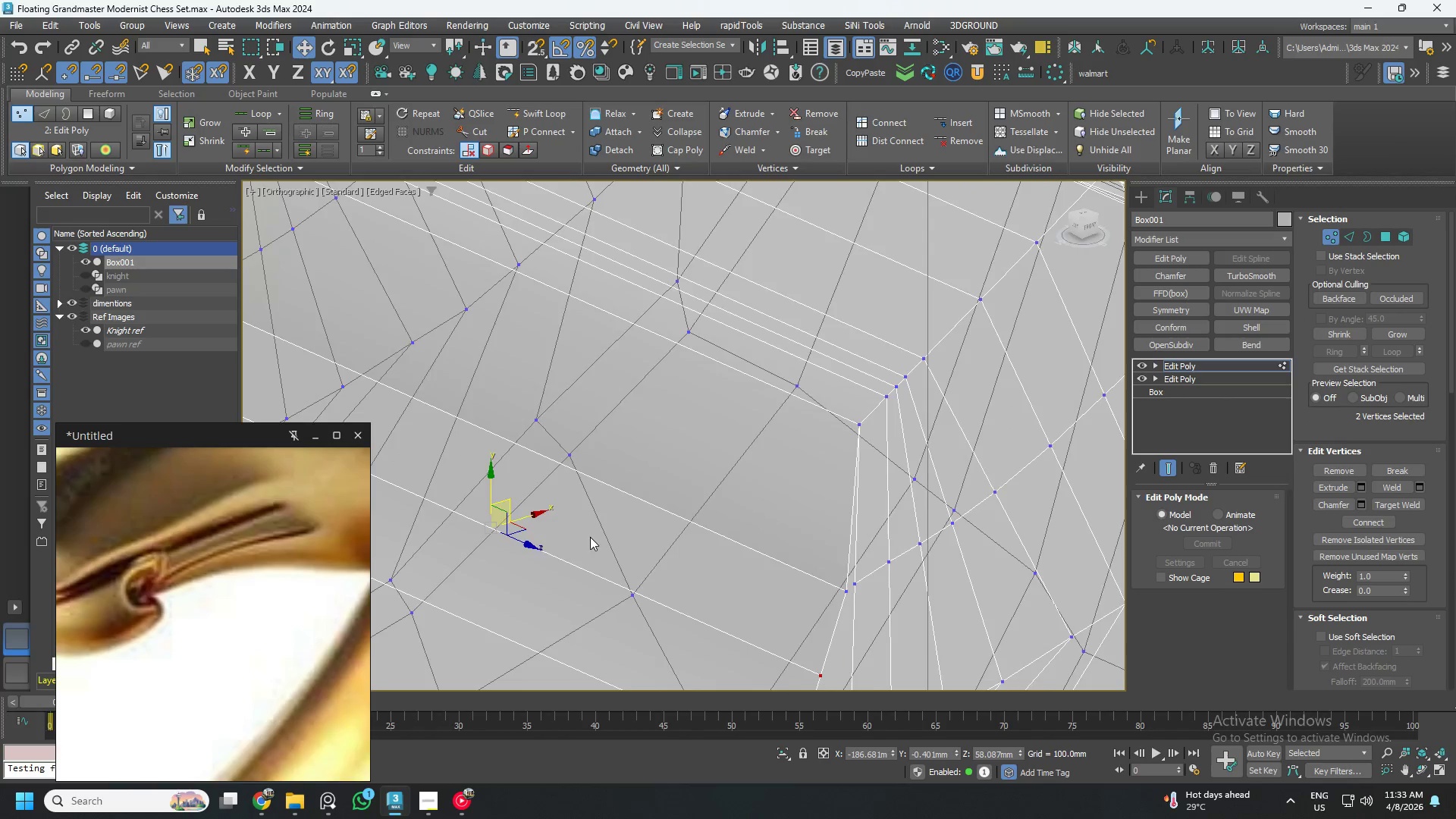 
scroll: coordinate [590, 537], scroll_direction: down, amount: 5.0
 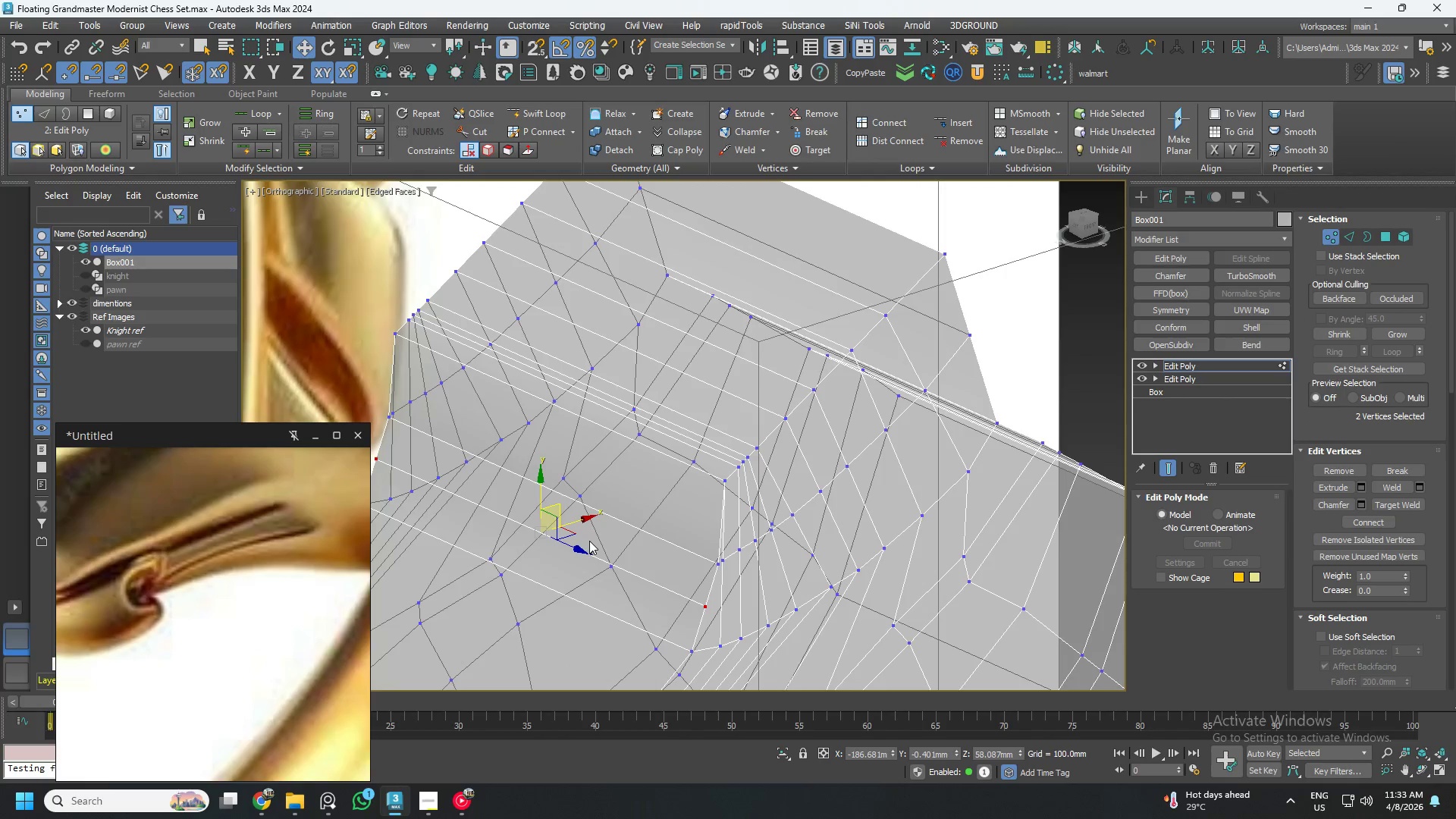 
key(2)
 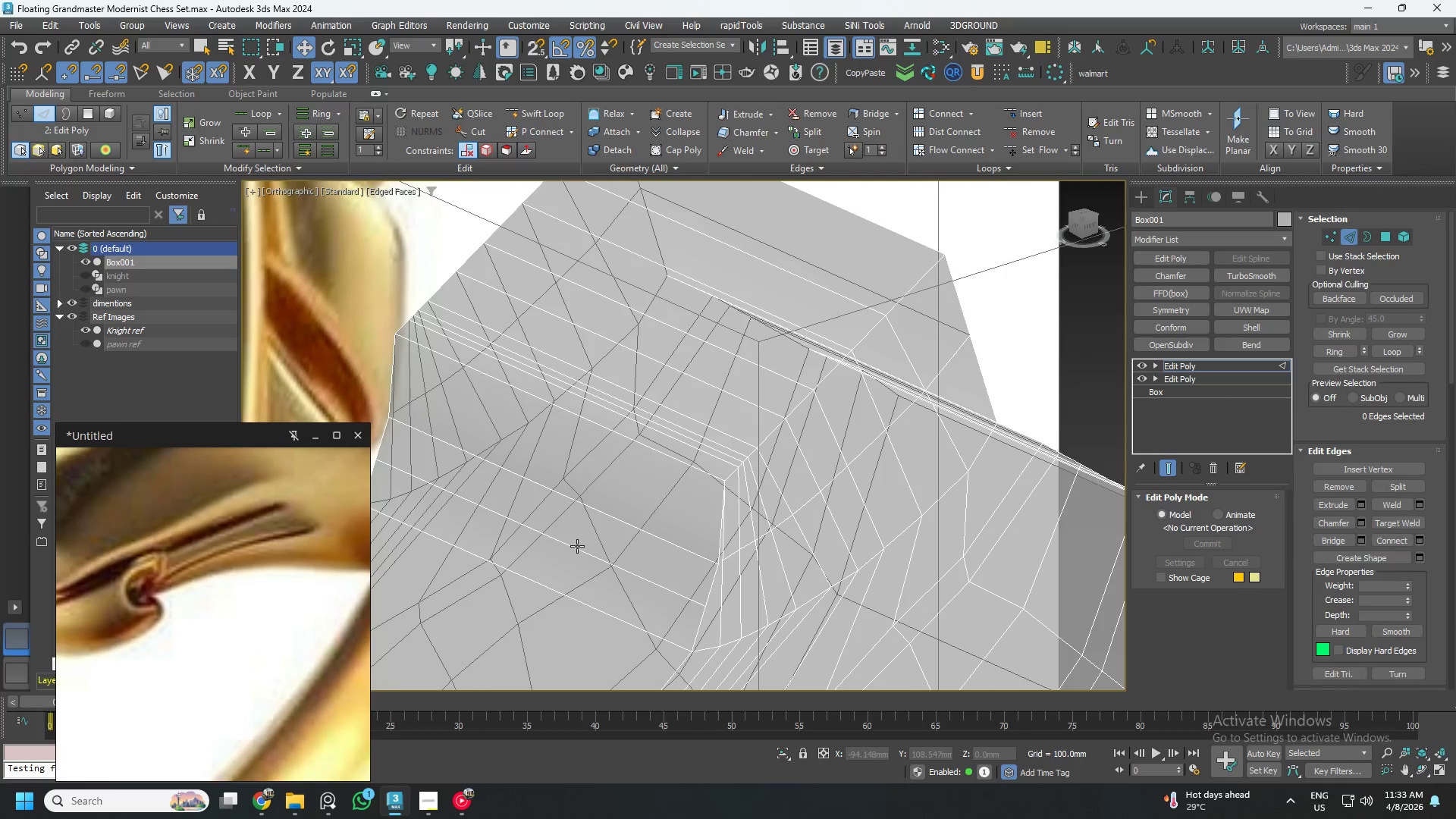 
left_click([576, 547])
 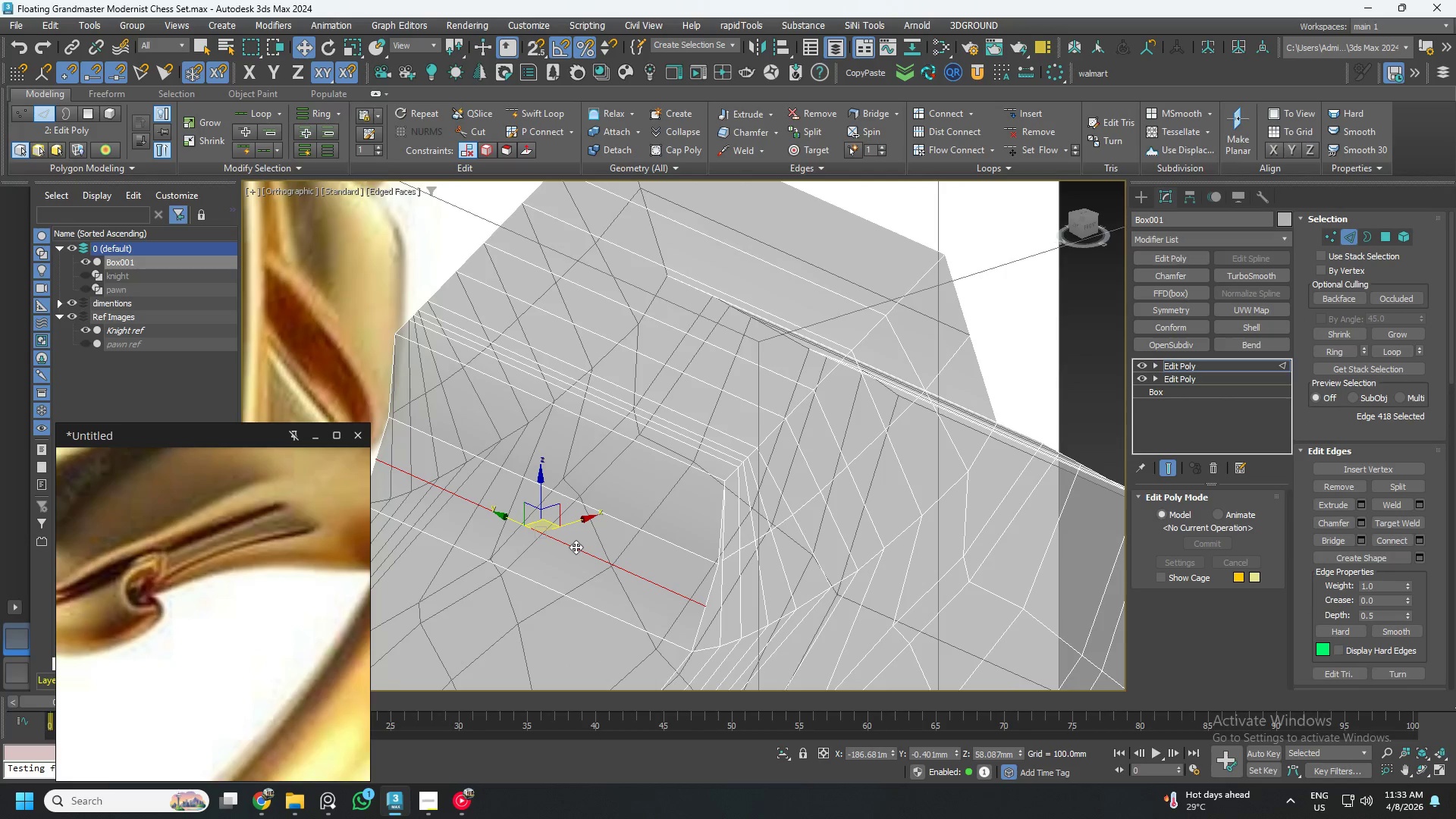 
key(Control+Backspace)
 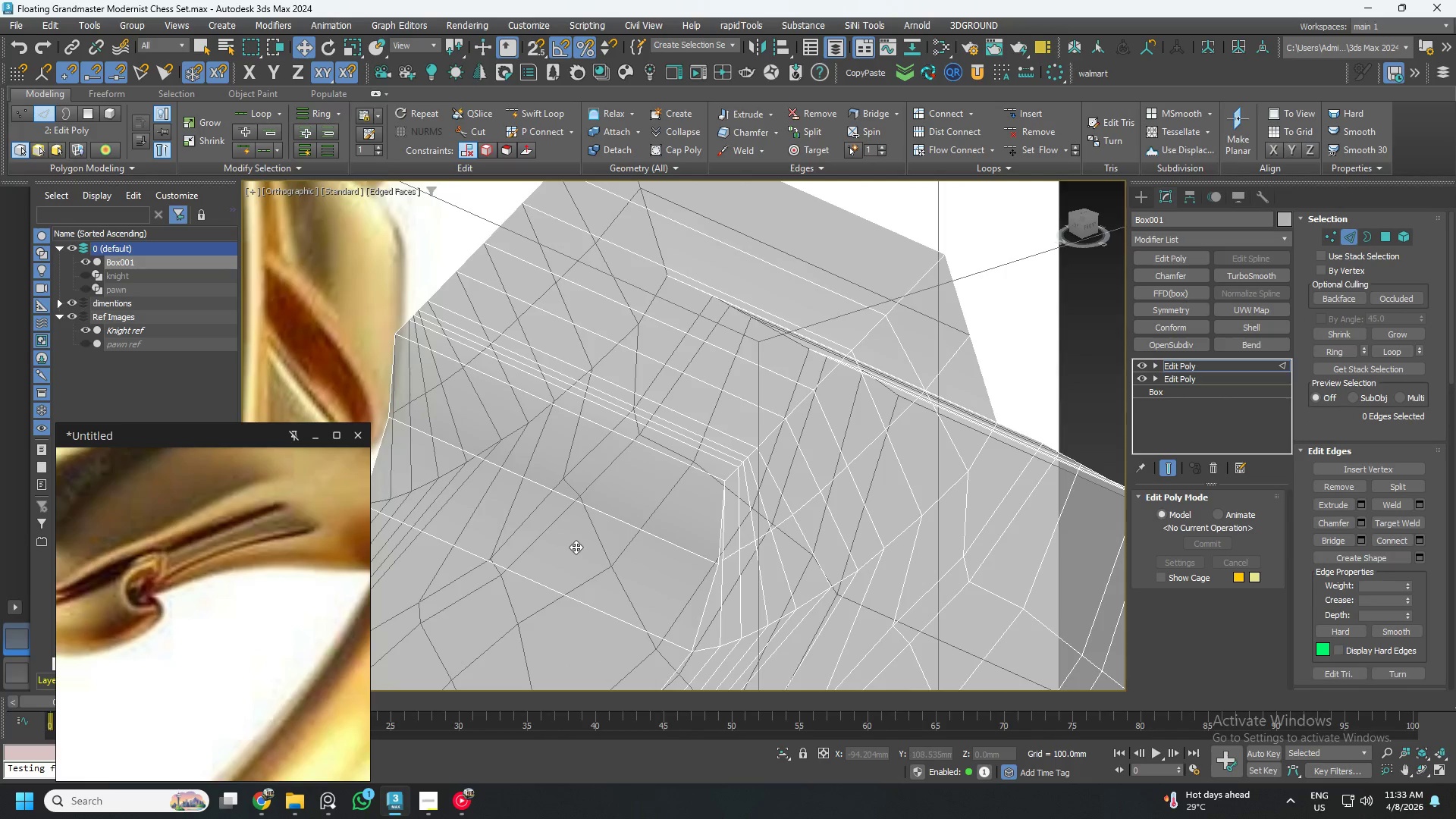 
hold_key(key=AltLeft, duration=0.56)
 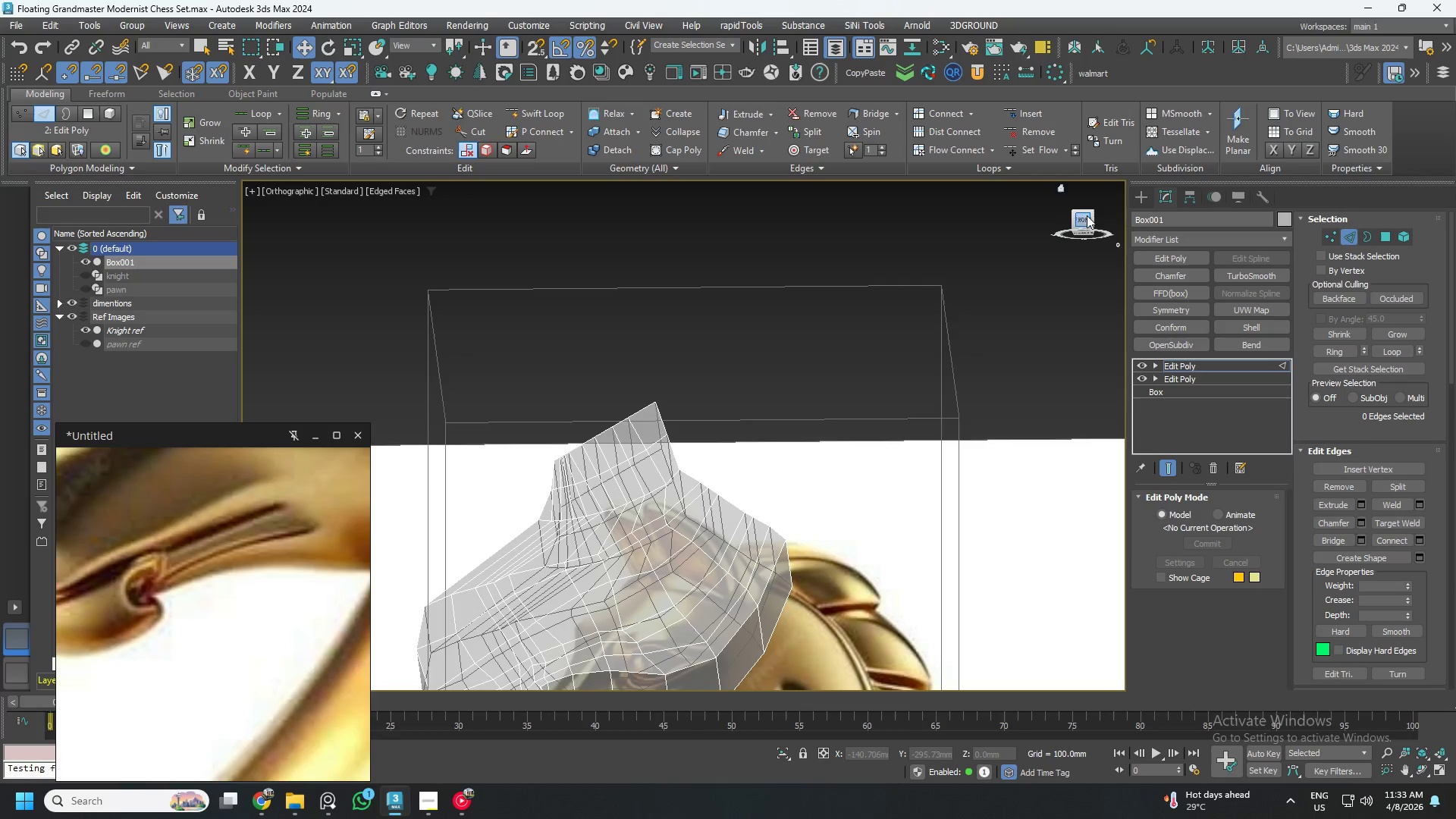 
scroll: coordinate [578, 548], scroll_direction: down, amount: 3.0
 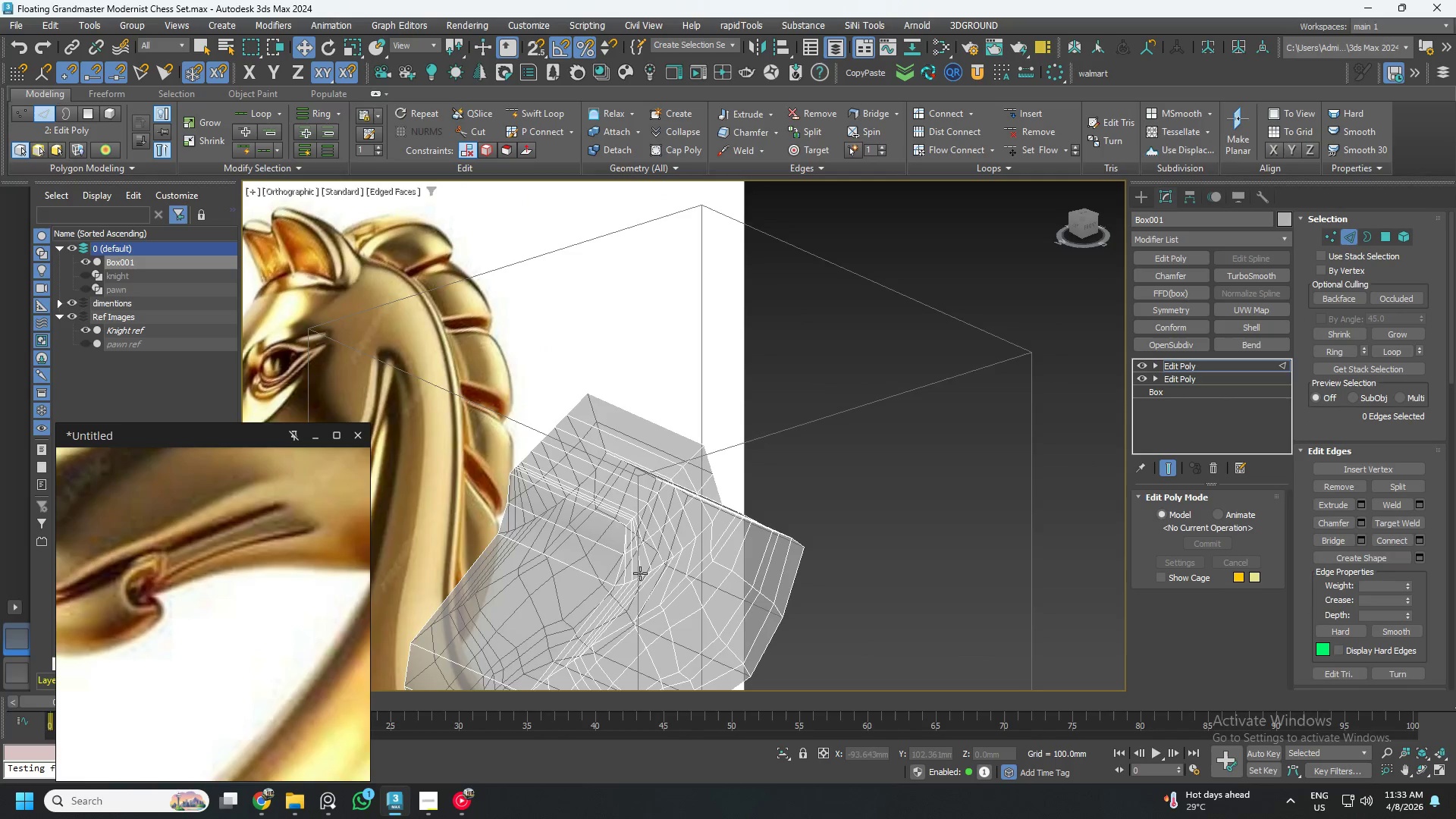 
left_click([1084, 216])
 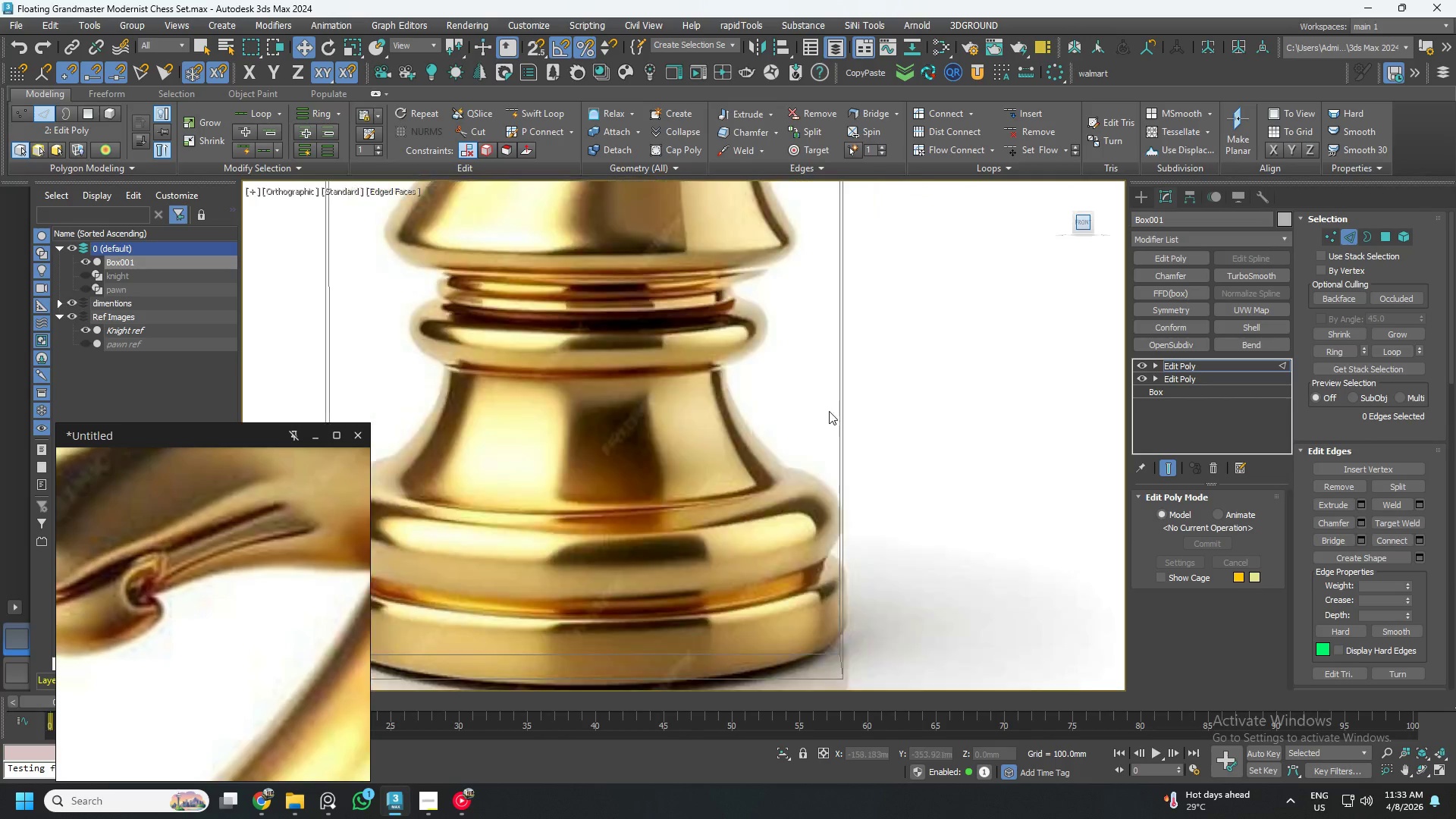 
scroll: coordinate [731, 403], scroll_direction: down, amount: 3.0
 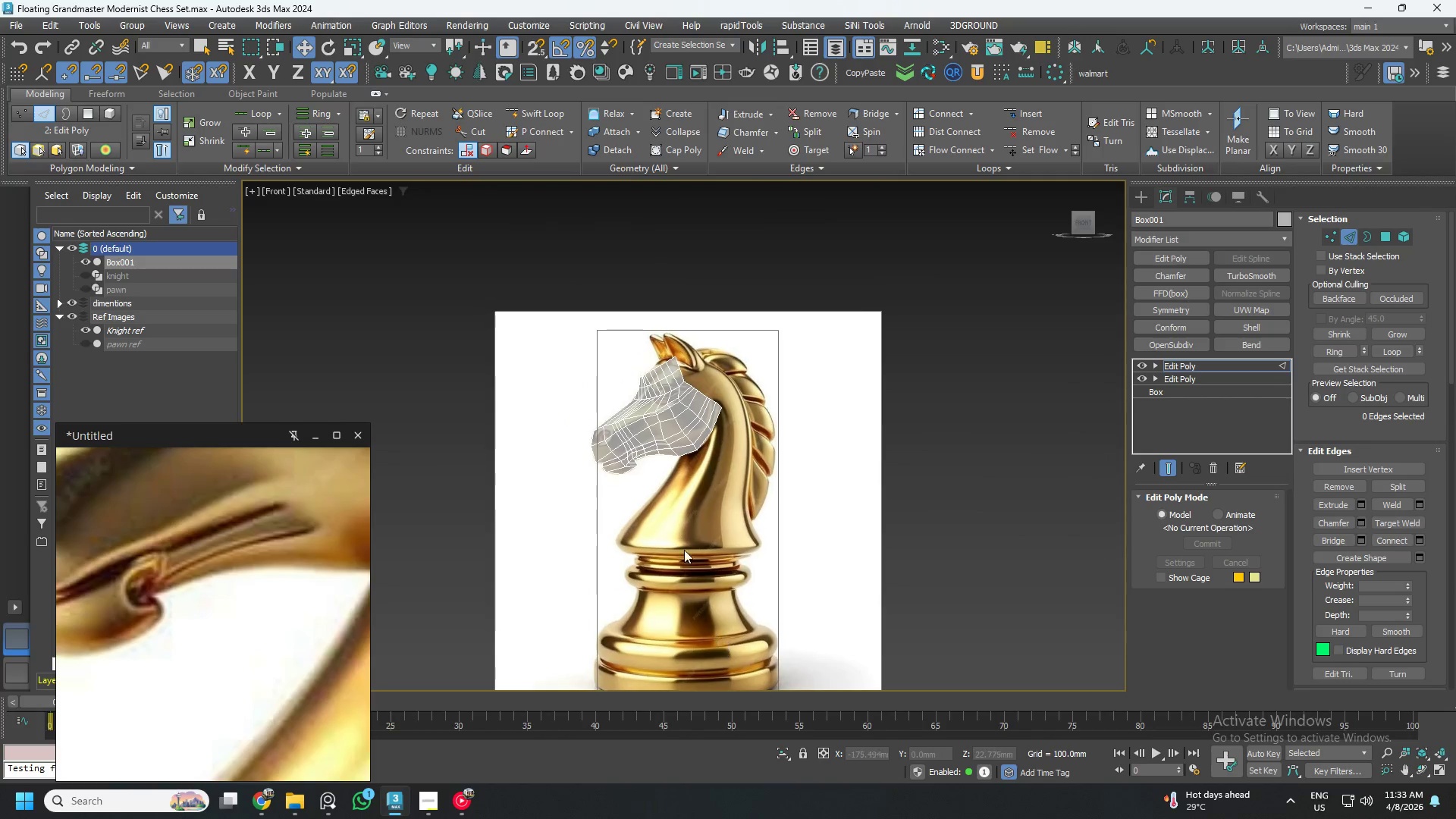 
key(1)
 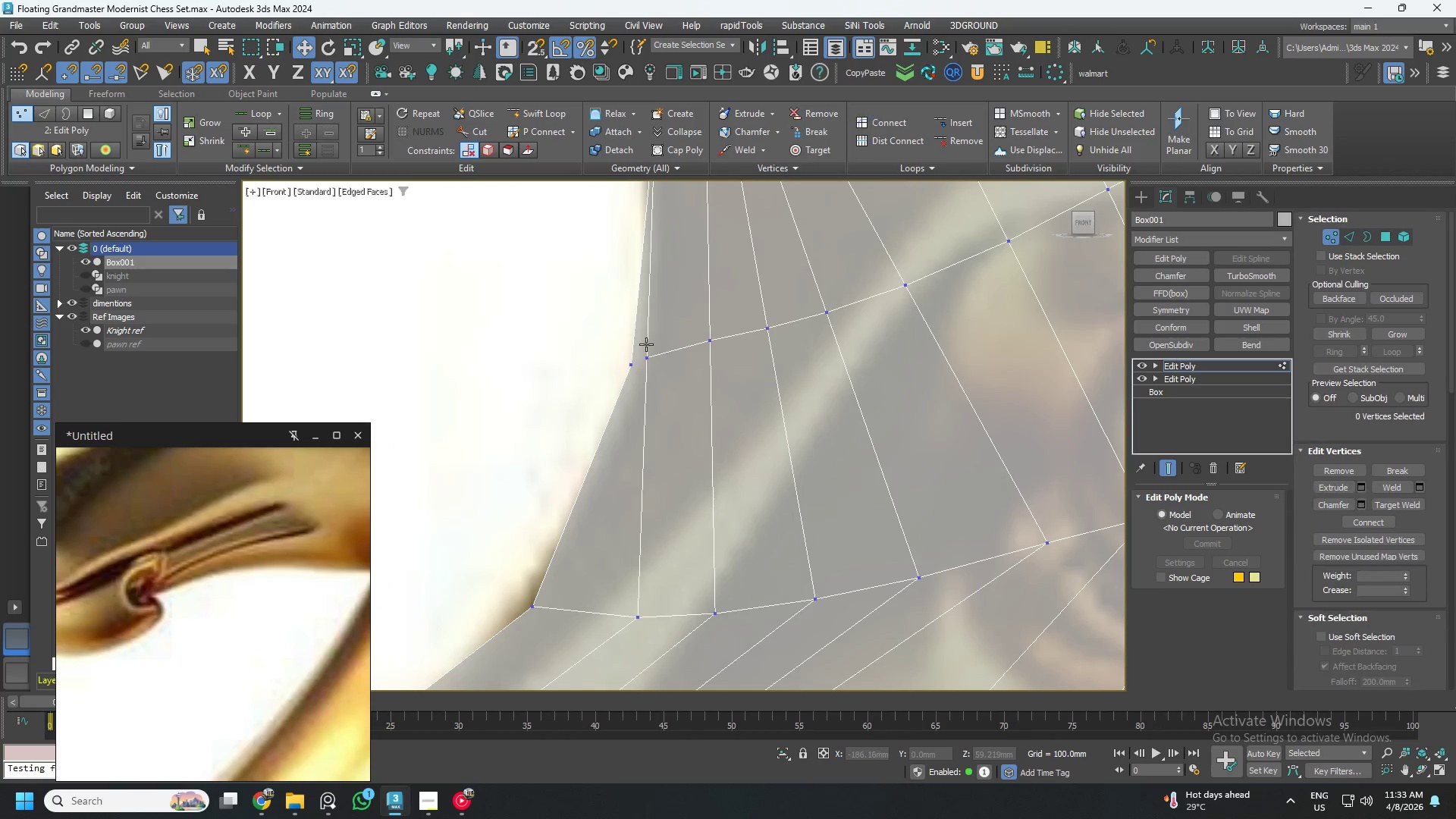 
scroll: coordinate [667, 343], scroll_direction: up, amount: 9.0
 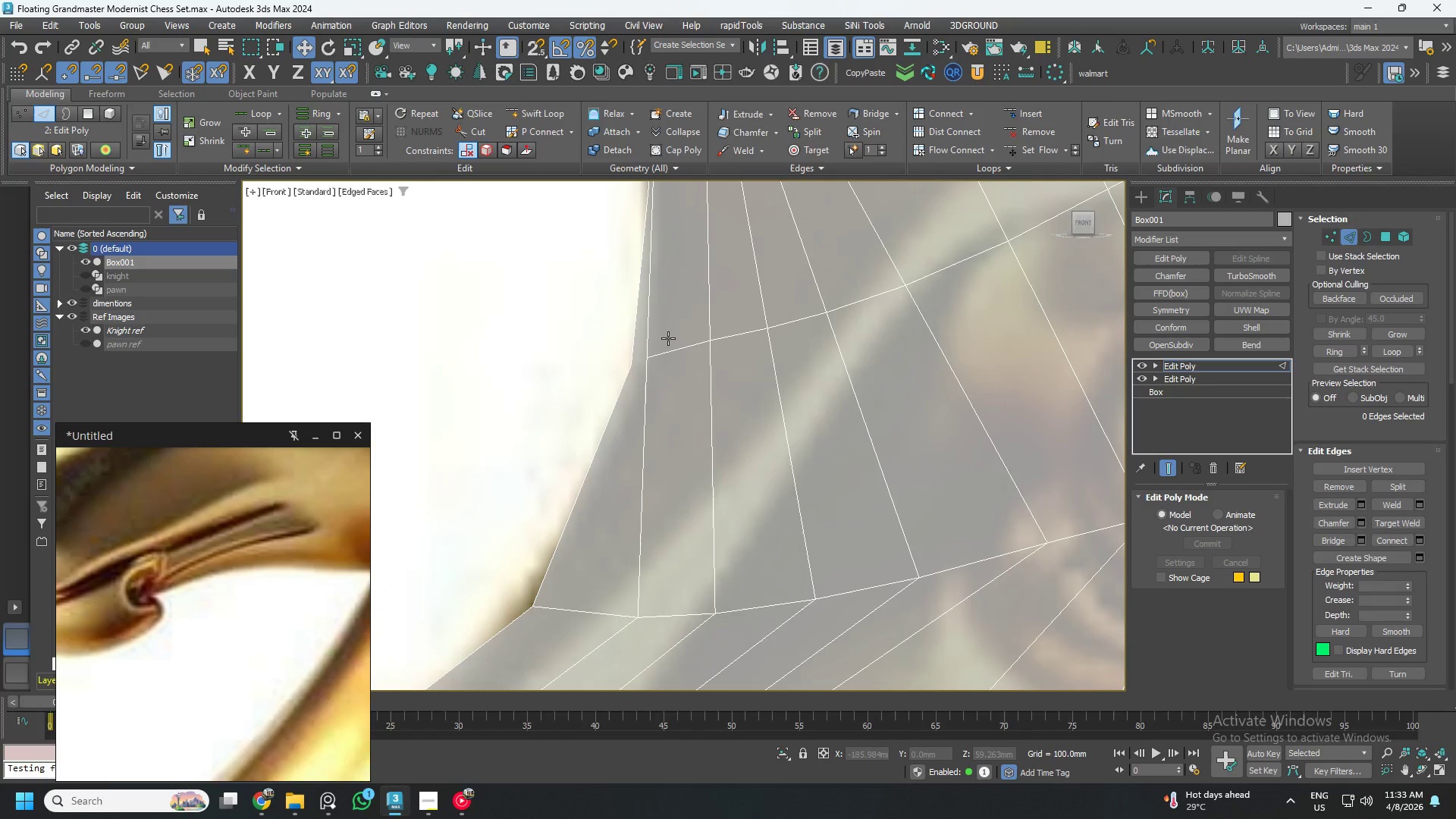 
left_click_drag(start_coordinate=[689, 420], to_coordinate=[523, 340])
 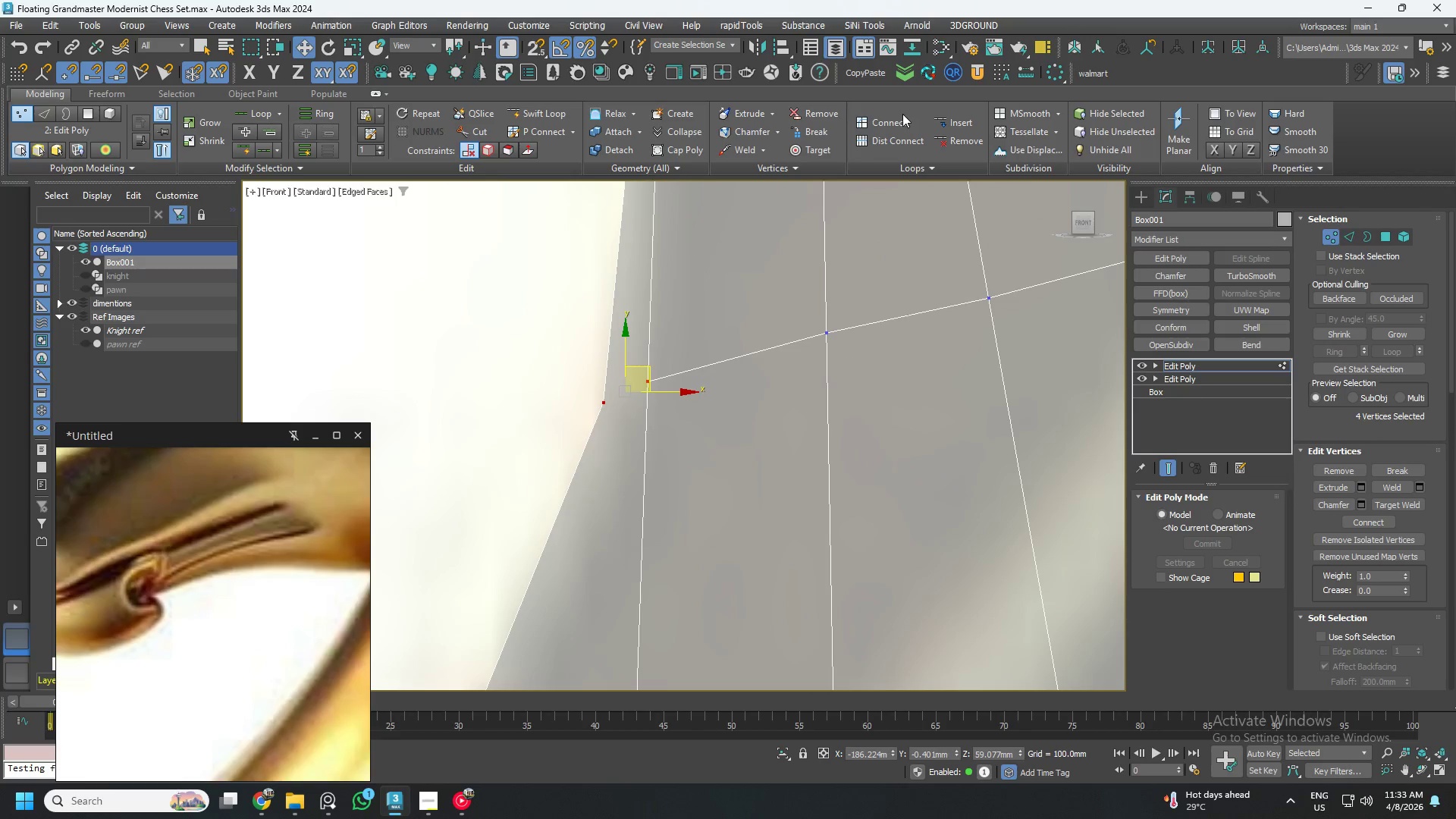 
scroll: coordinate [646, 344], scroll_direction: up, amount: 3.0
 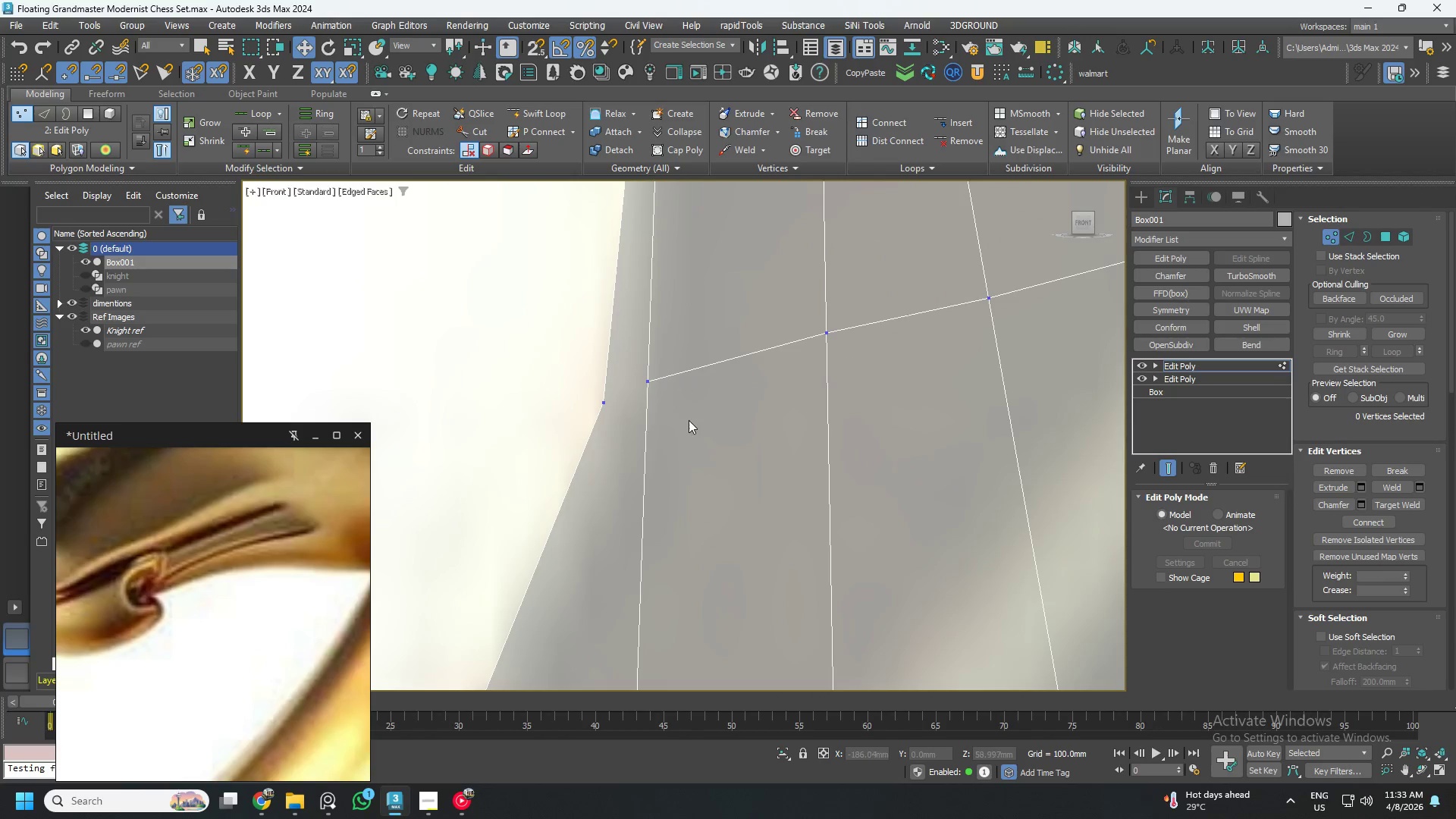 
left_click([890, 122])
 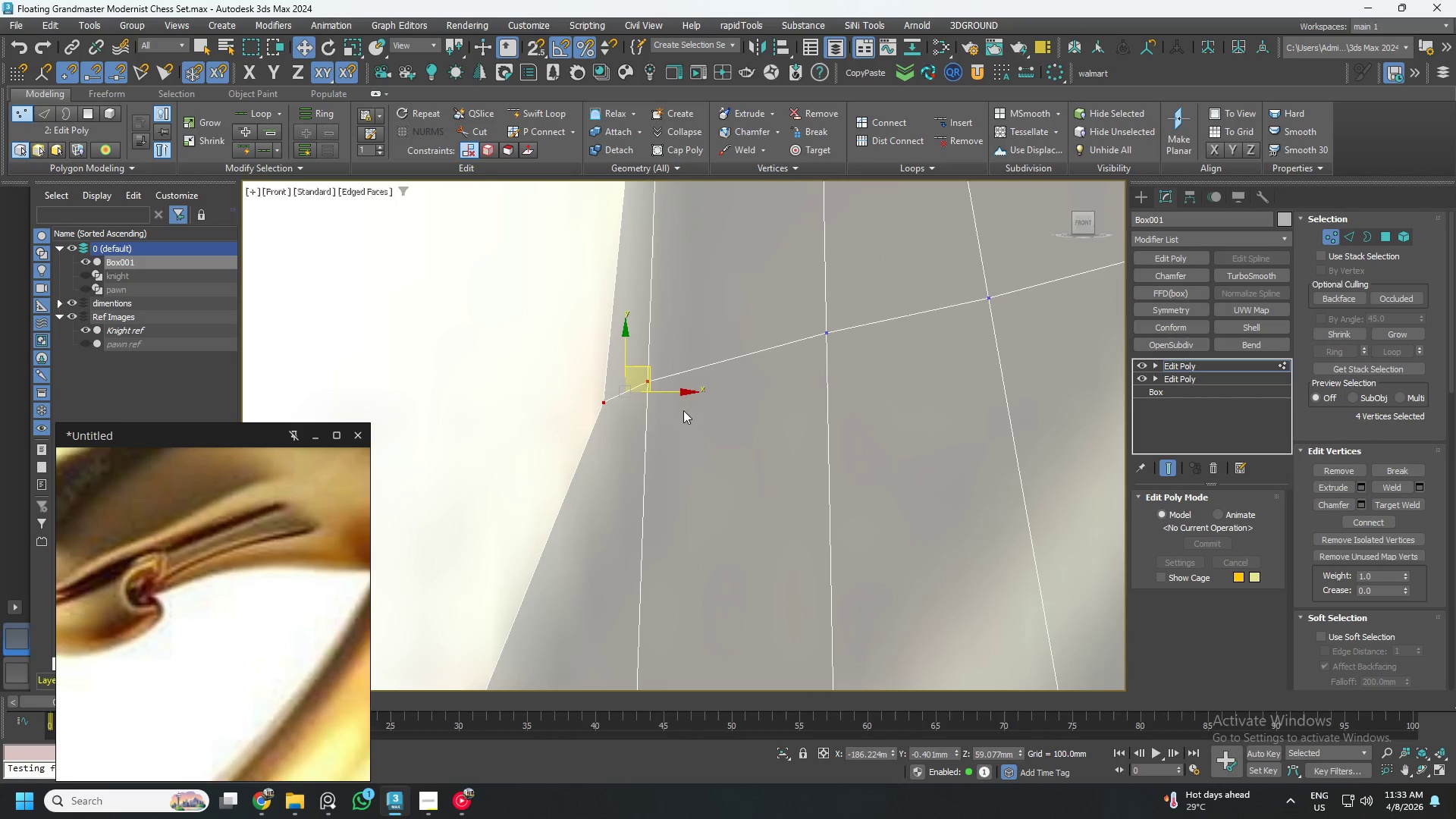 
scroll: coordinate [642, 475], scroll_direction: down, amount: 5.0
 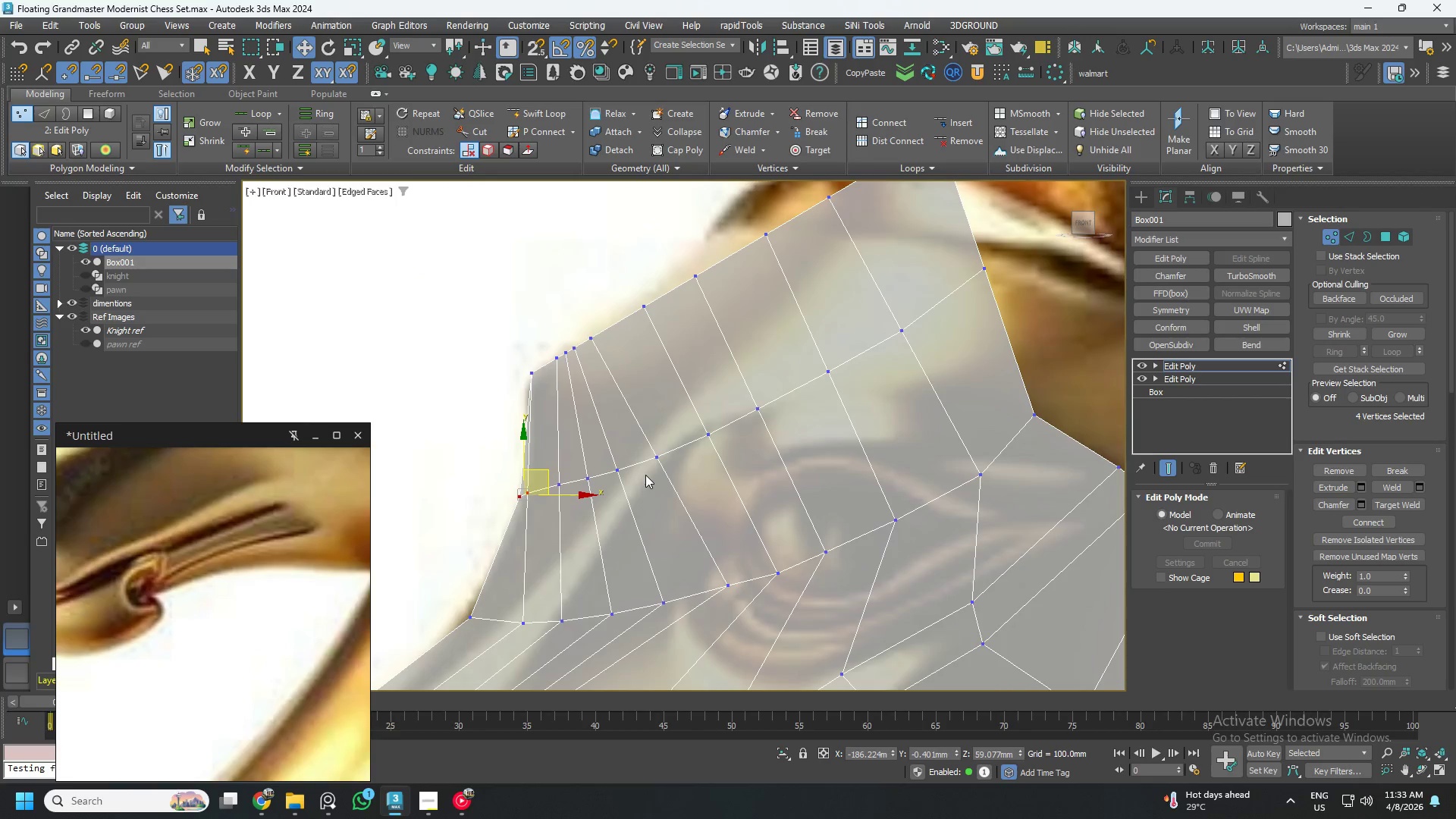 
key(Control+ControlLeft)
 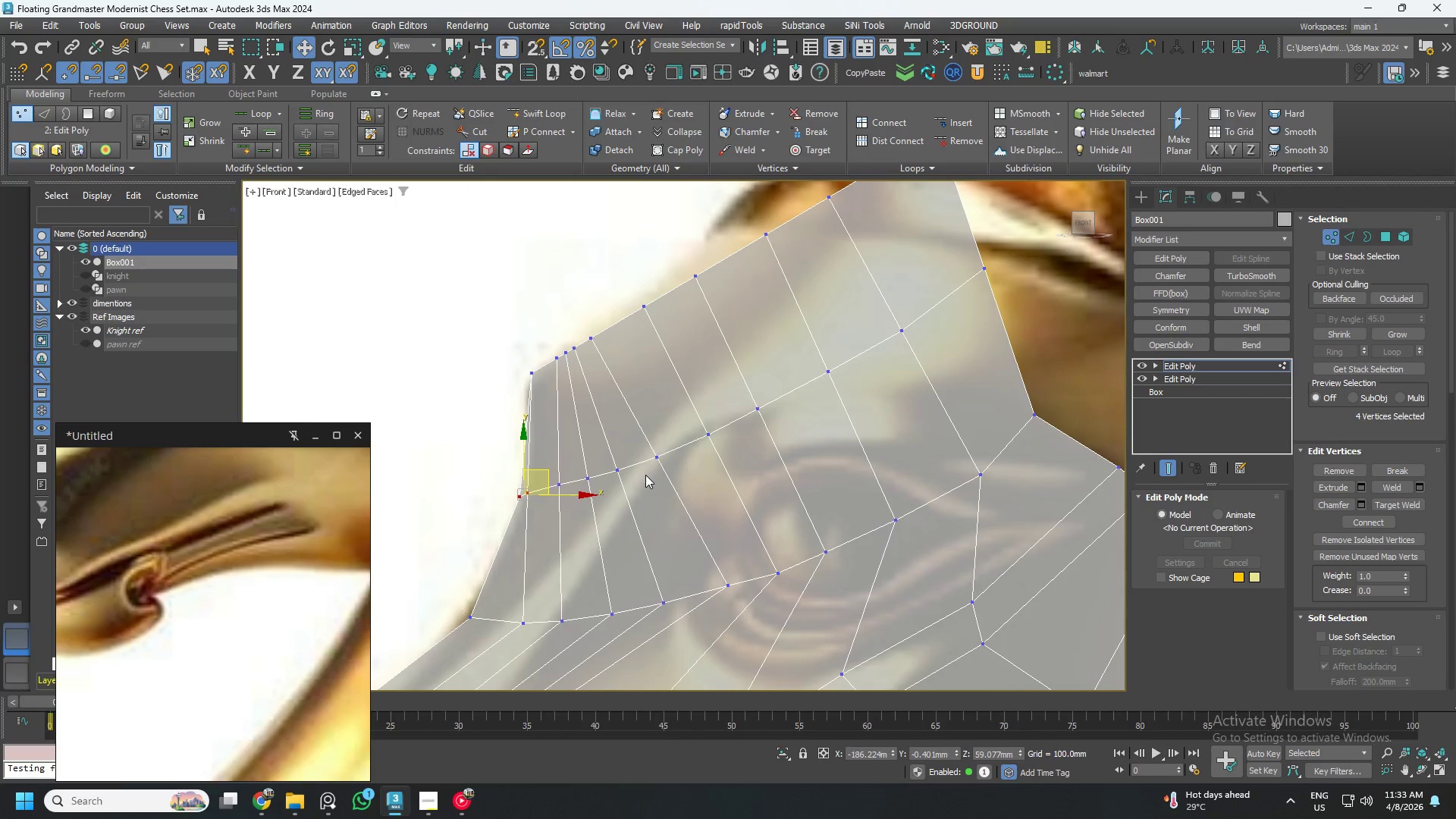 
key(Control+S)
 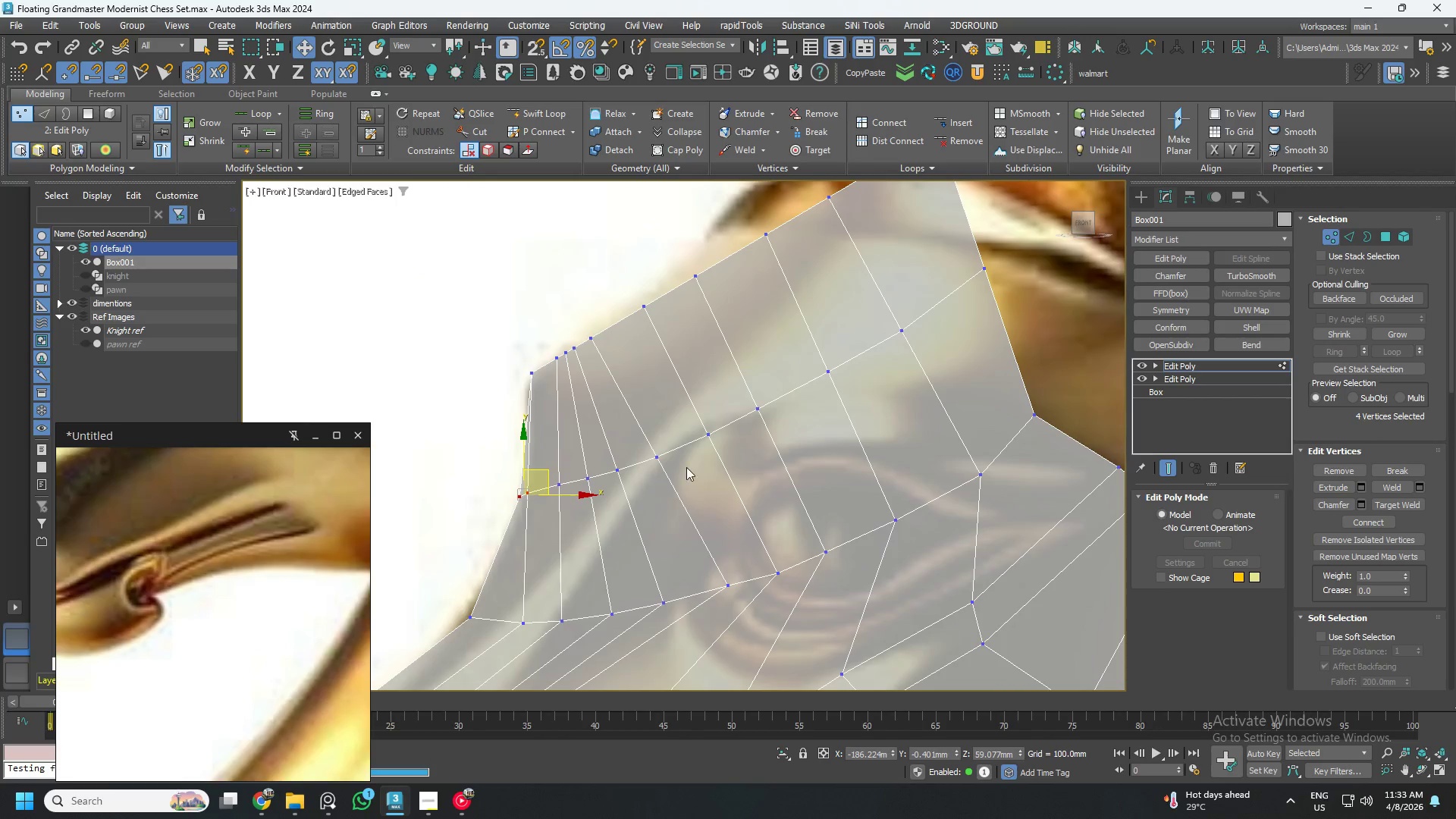 
scroll: coordinate [694, 475], scroll_direction: down, amount: 2.0
 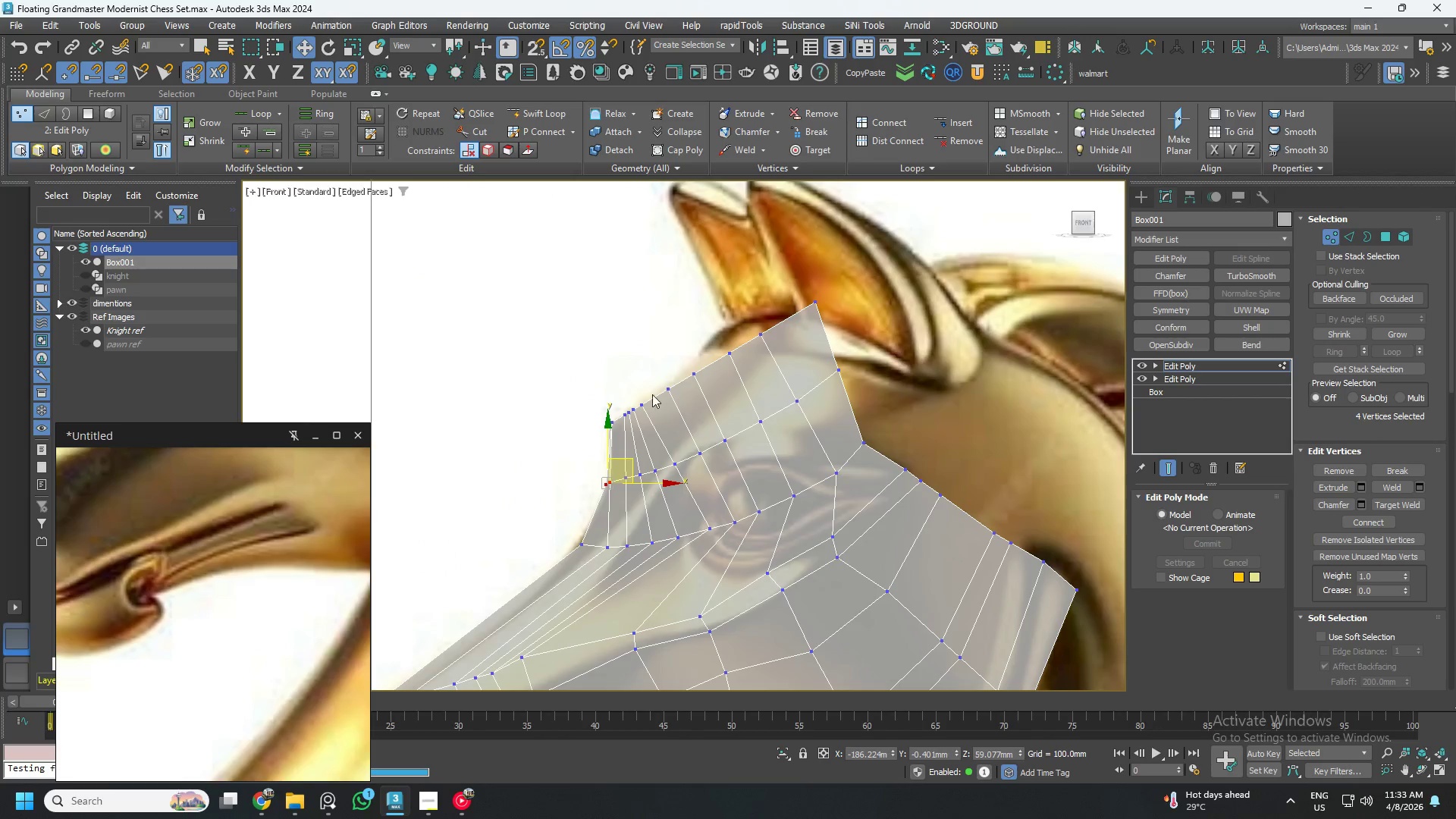 
scroll: coordinate [620, 410], scroll_direction: up, amount: 4.0
 